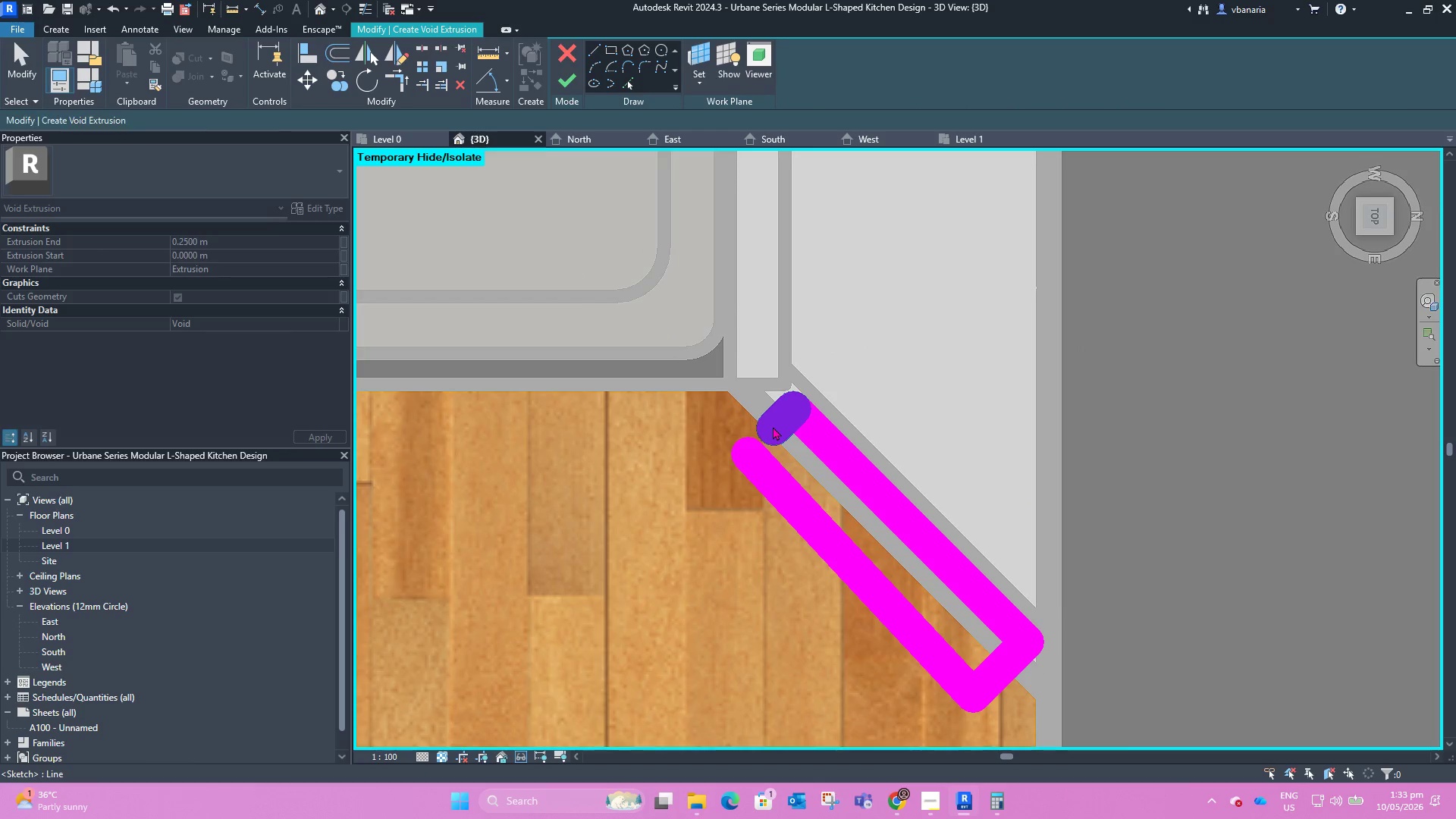 
left_click([773, 426])
 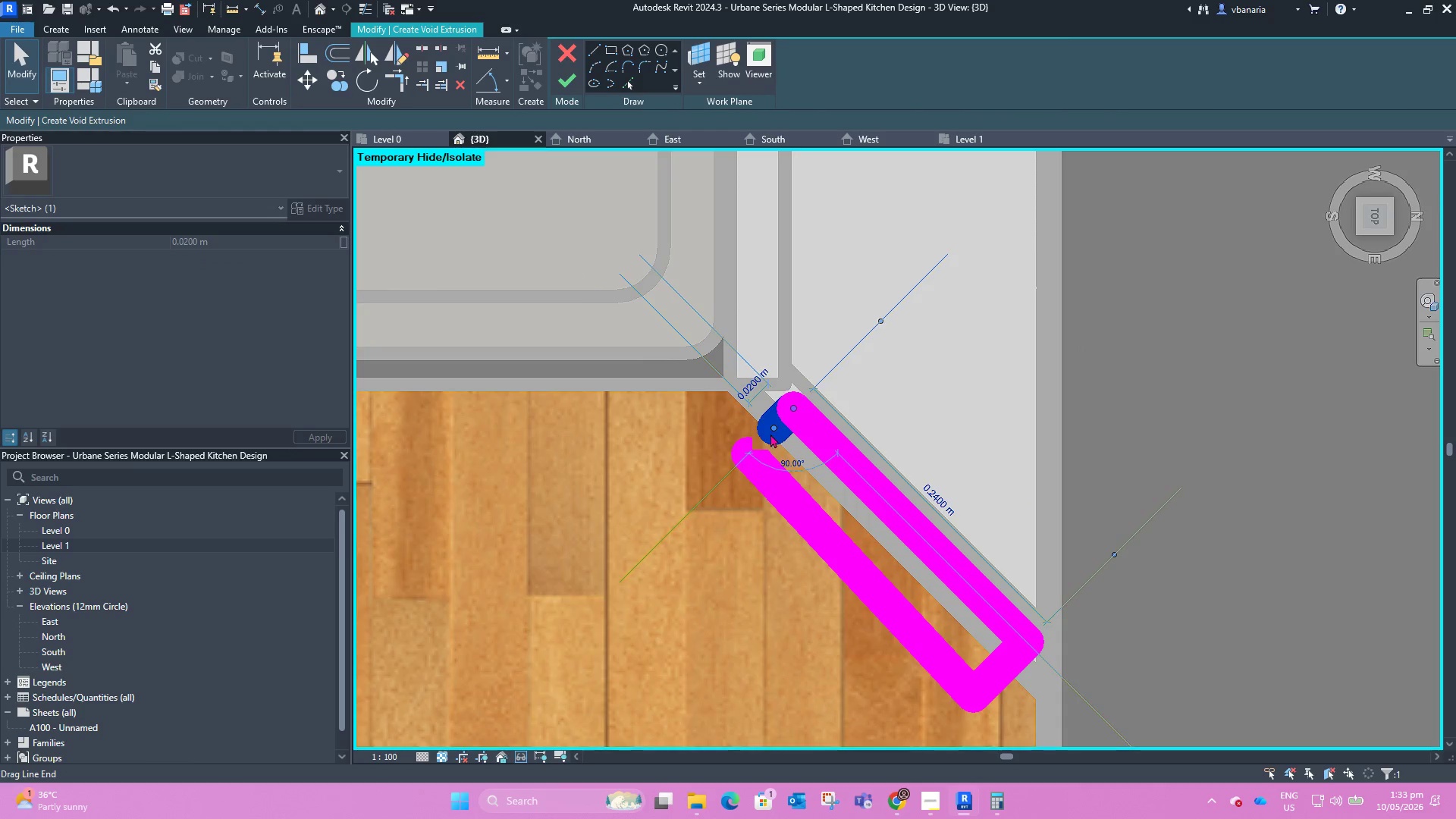 
left_click_drag(start_coordinate=[770, 434], to_coordinate=[753, 452])
 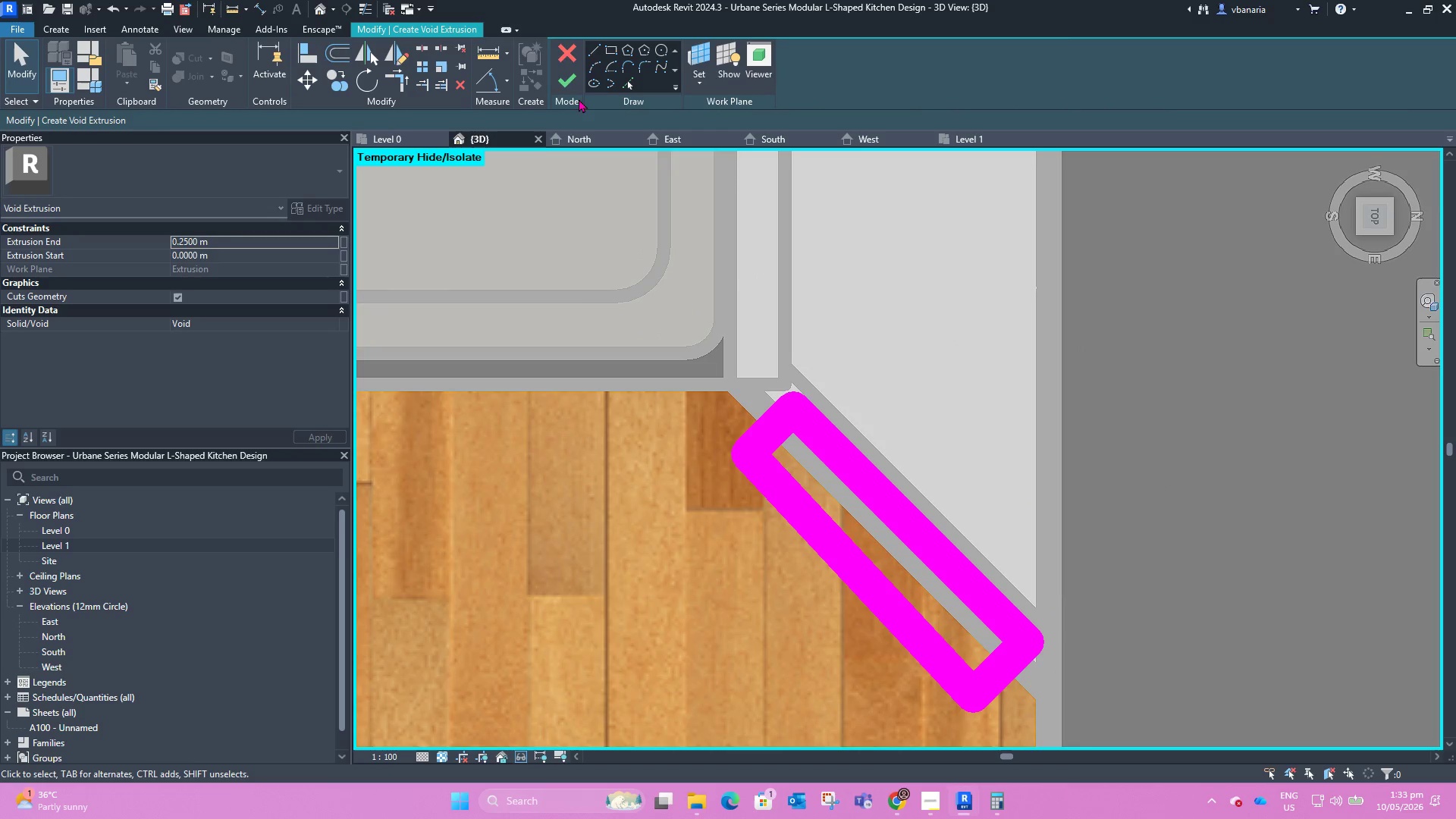 
left_click([561, 74])
 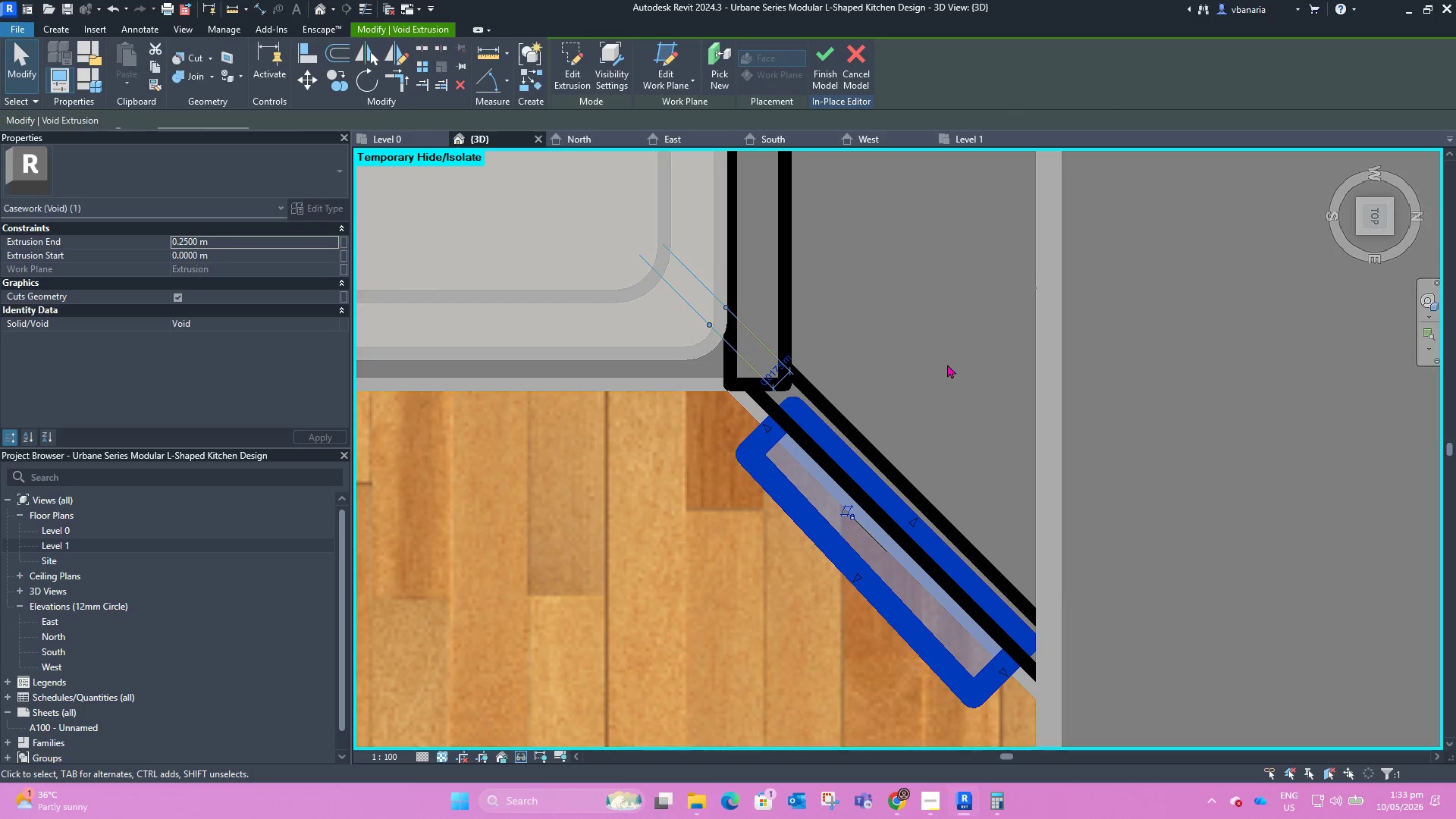 
scroll: coordinate [946, 365], scroll_direction: down, amount: 6.0
 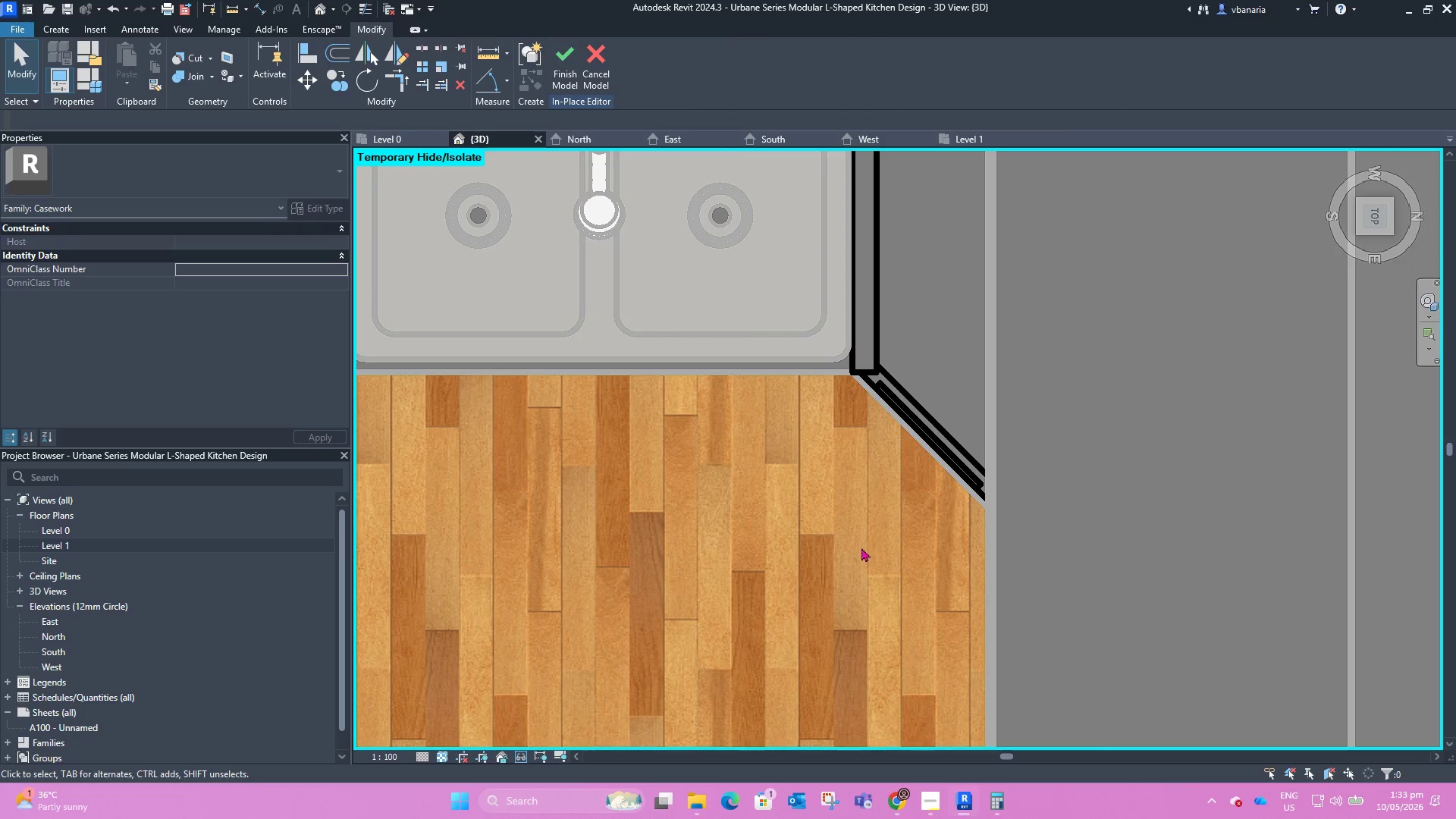 
hold_key(key=ShiftLeft, duration=0.91)
 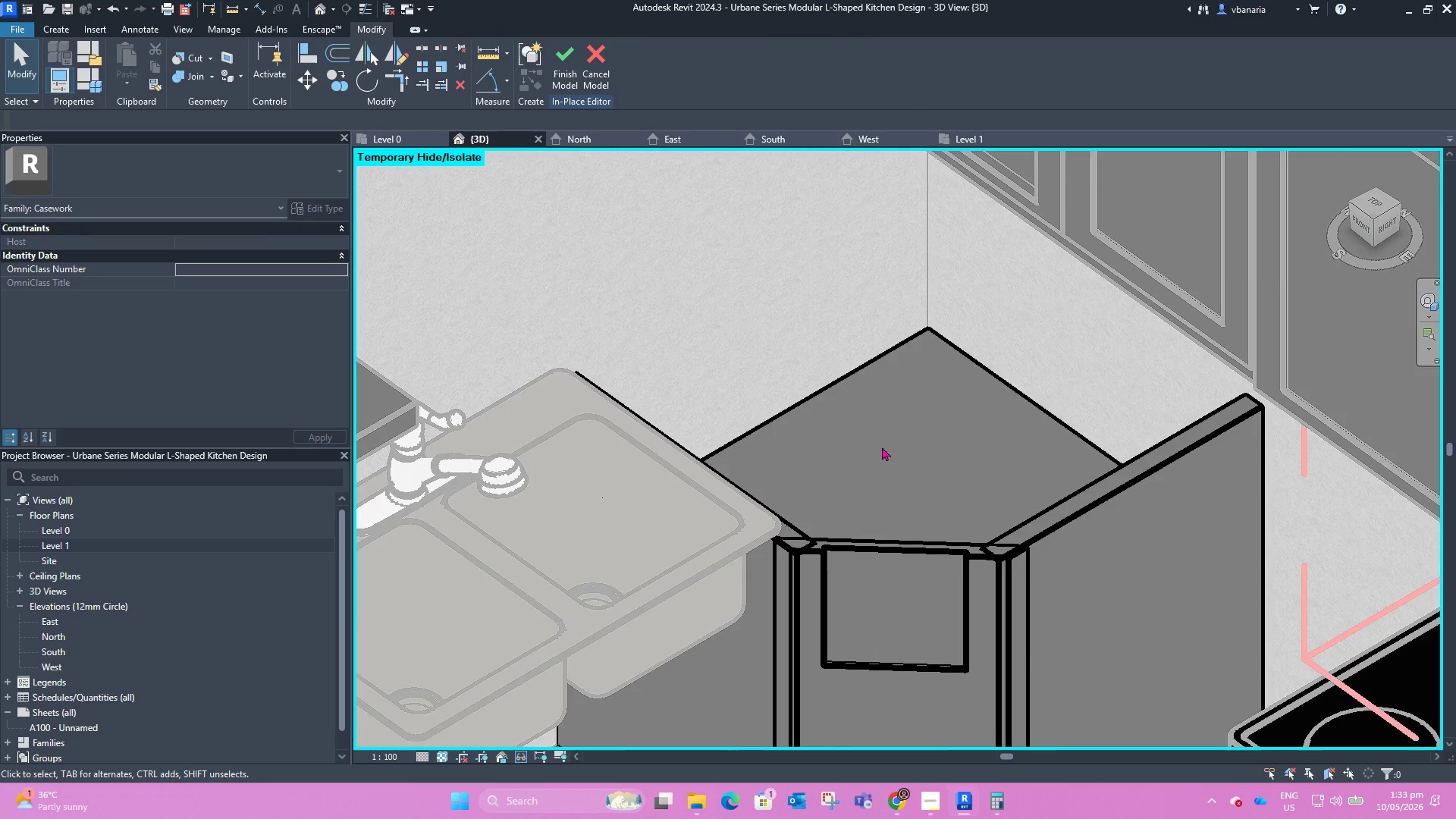 
scroll: coordinate [863, 348], scroll_direction: down, amount: 7.0
 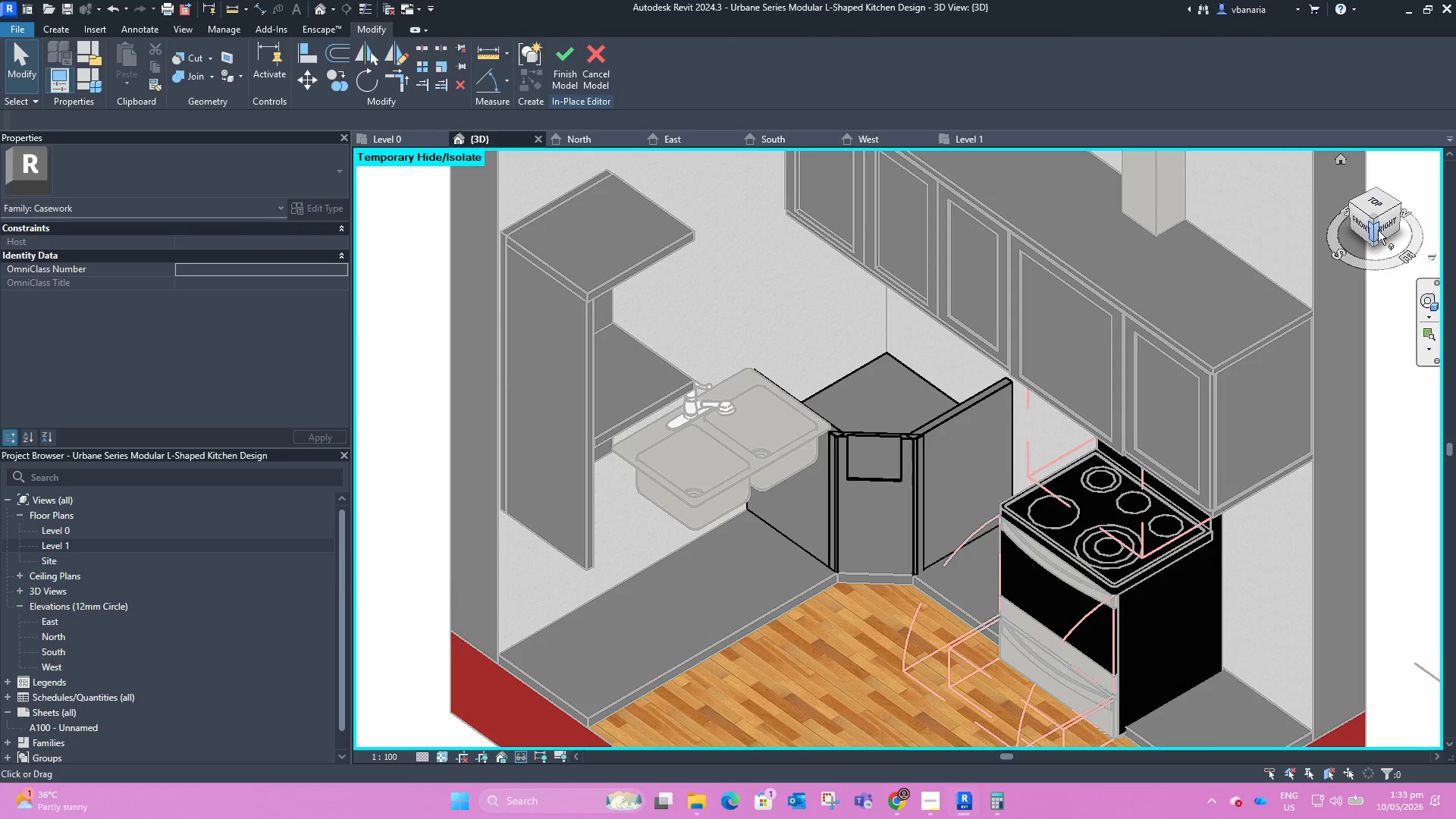 
left_click([1363, 229])
 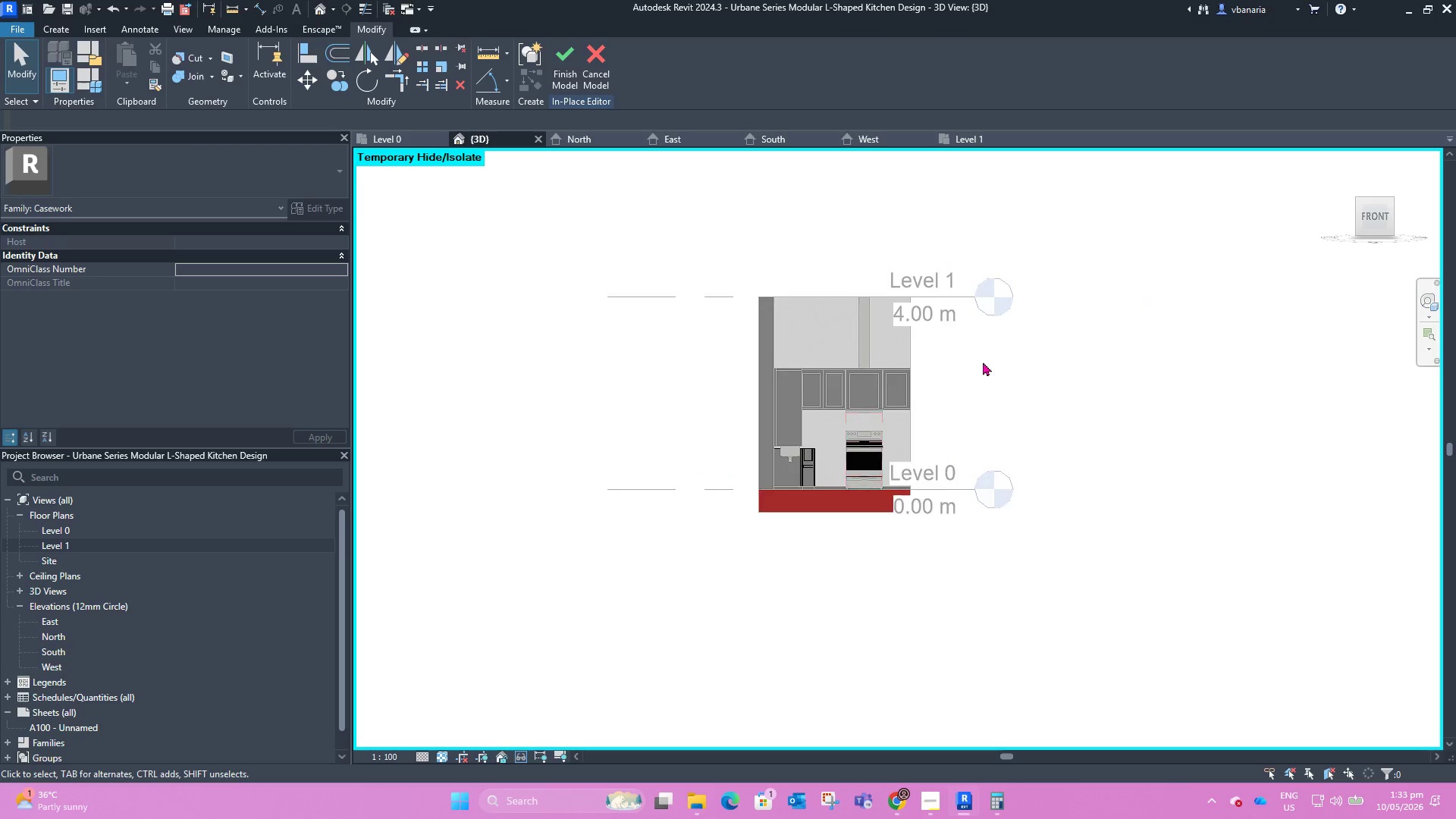 
scroll: coordinate [918, 538], scroll_direction: up, amount: 14.0
 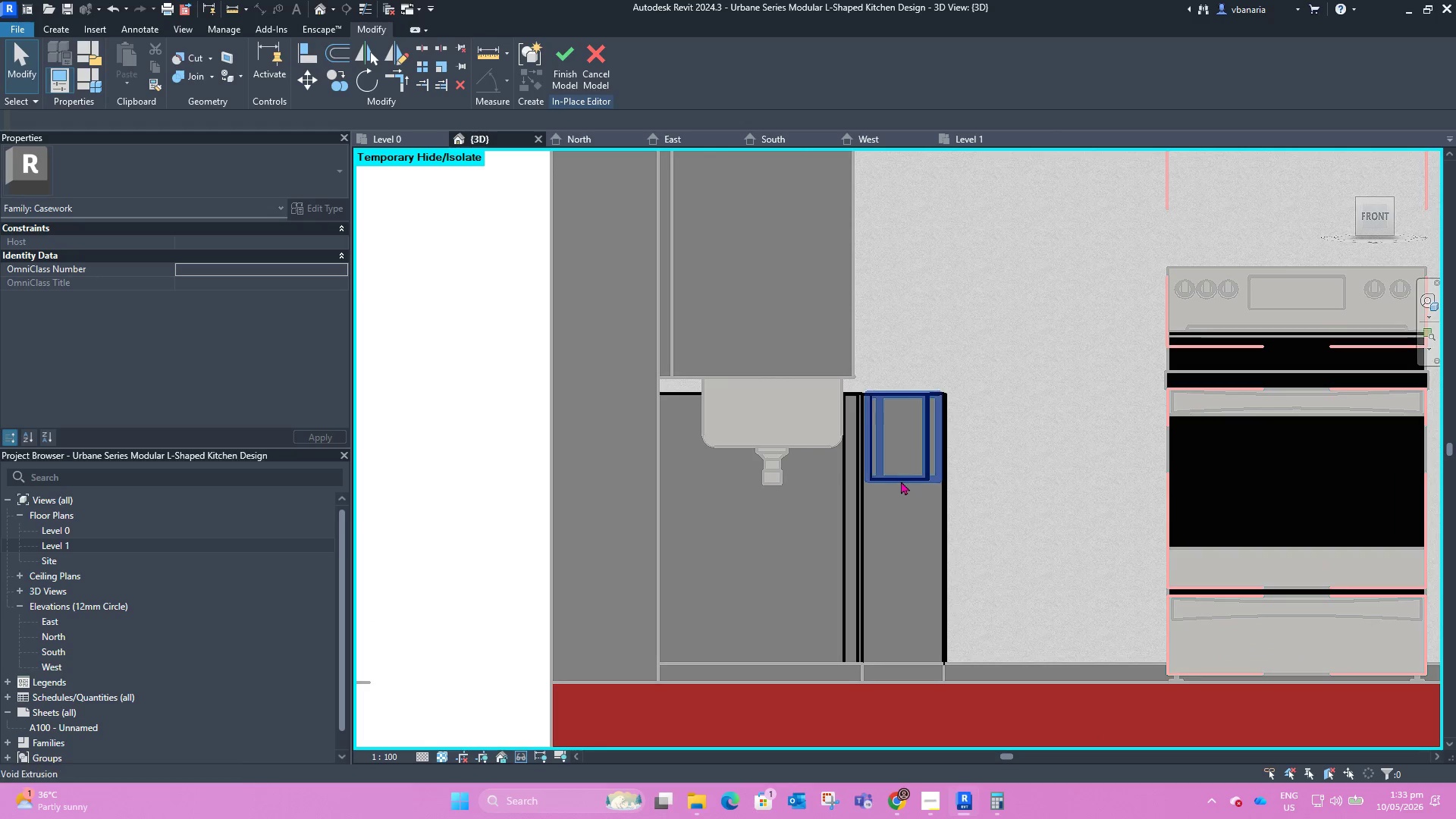 
left_click([900, 479])
 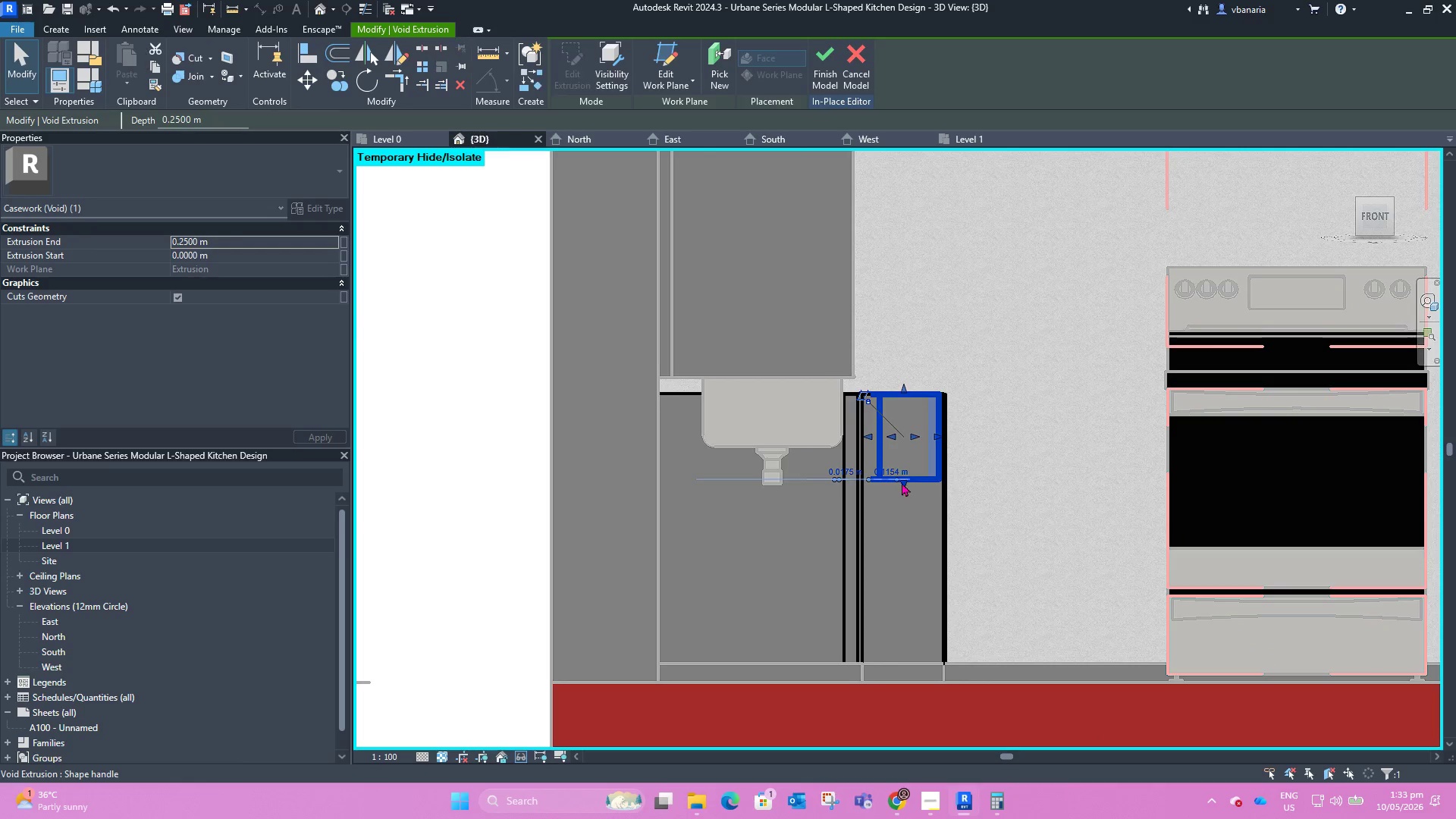 
left_click_drag(start_coordinate=[902, 482], to_coordinate=[912, 627])
 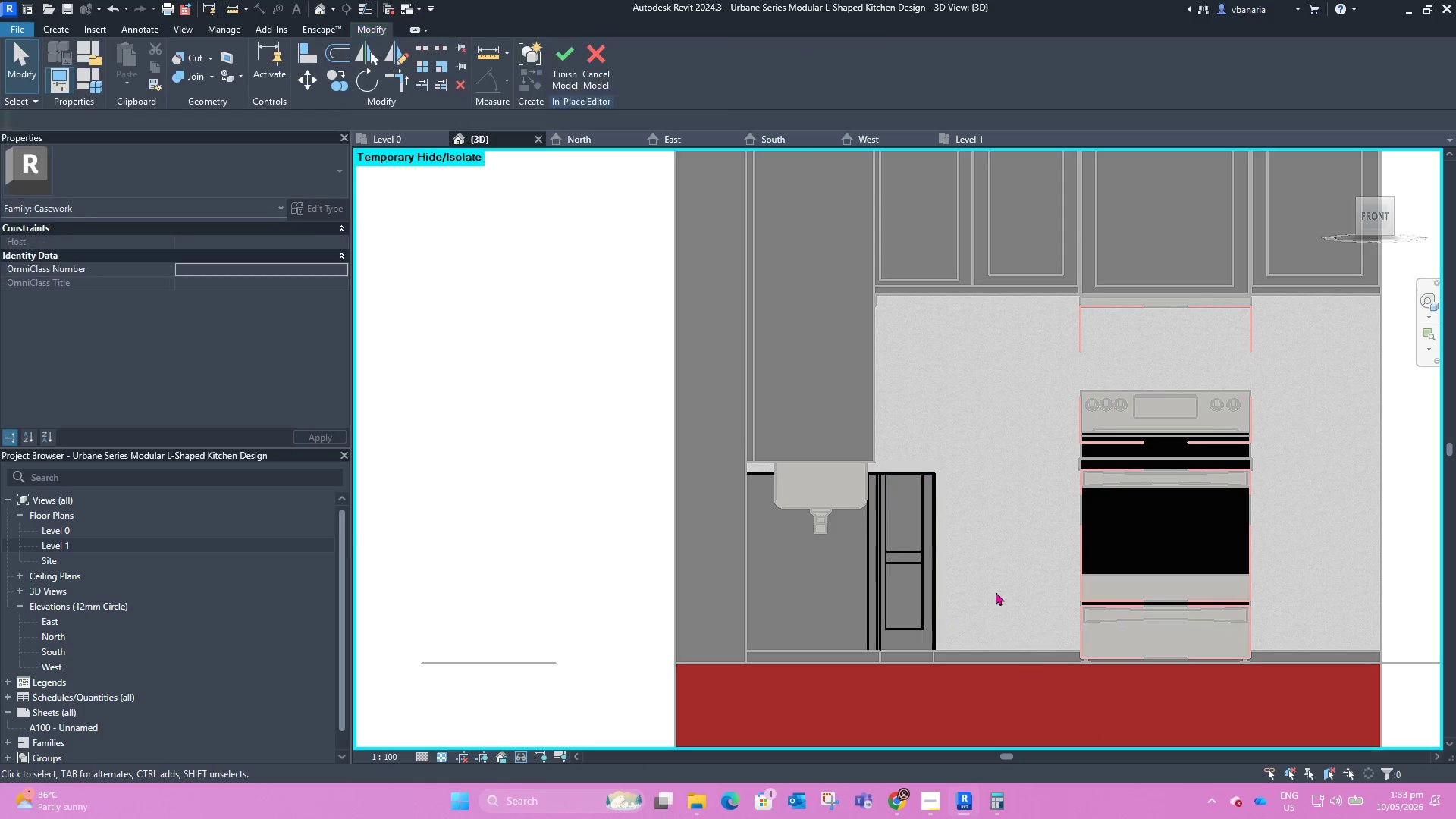 
scroll: coordinate [913, 625], scroll_direction: down, amount: 3.0
 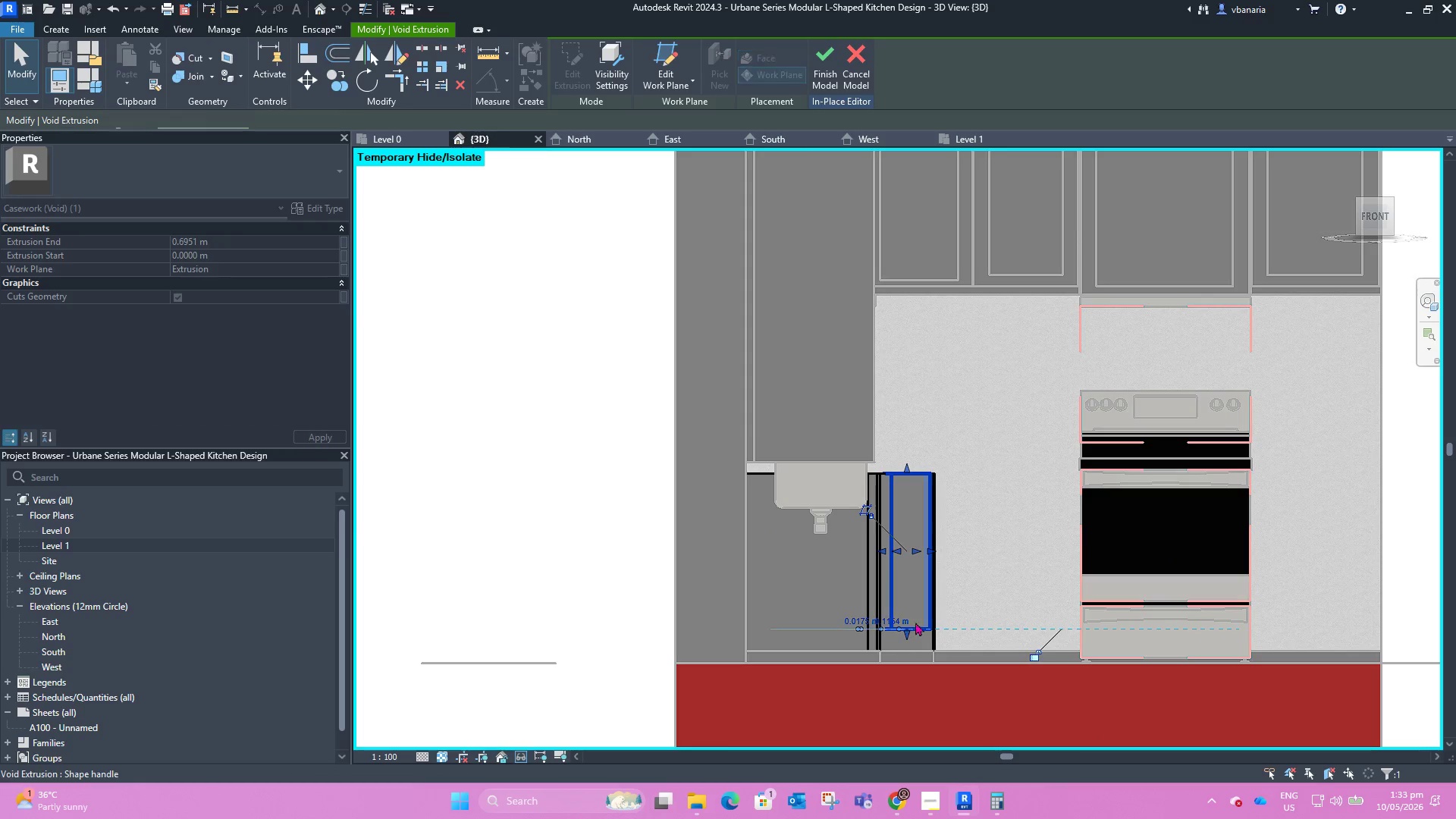 
left_click([996, 593])
 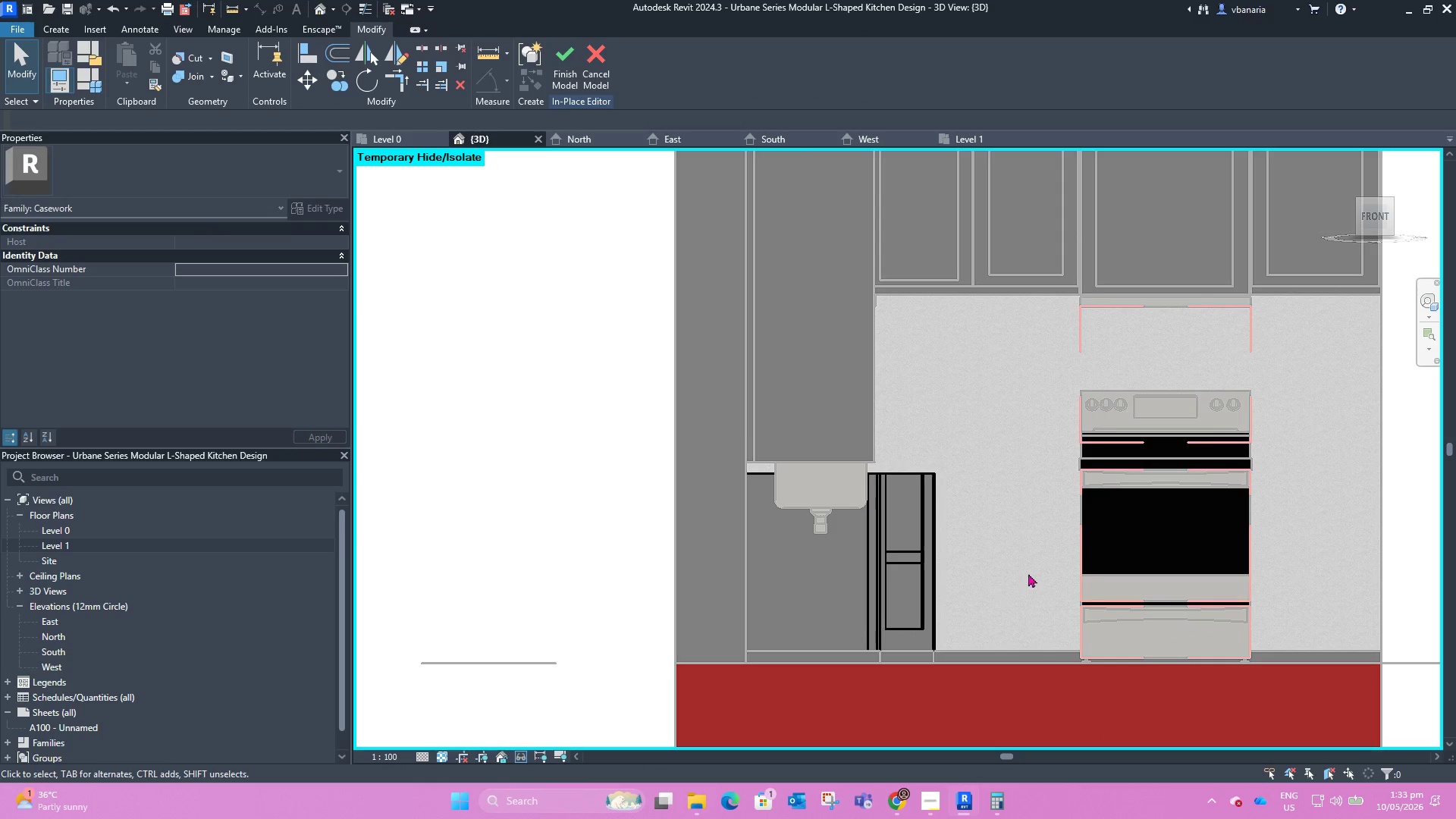 
hold_key(key=ShiftLeft, duration=0.8)
 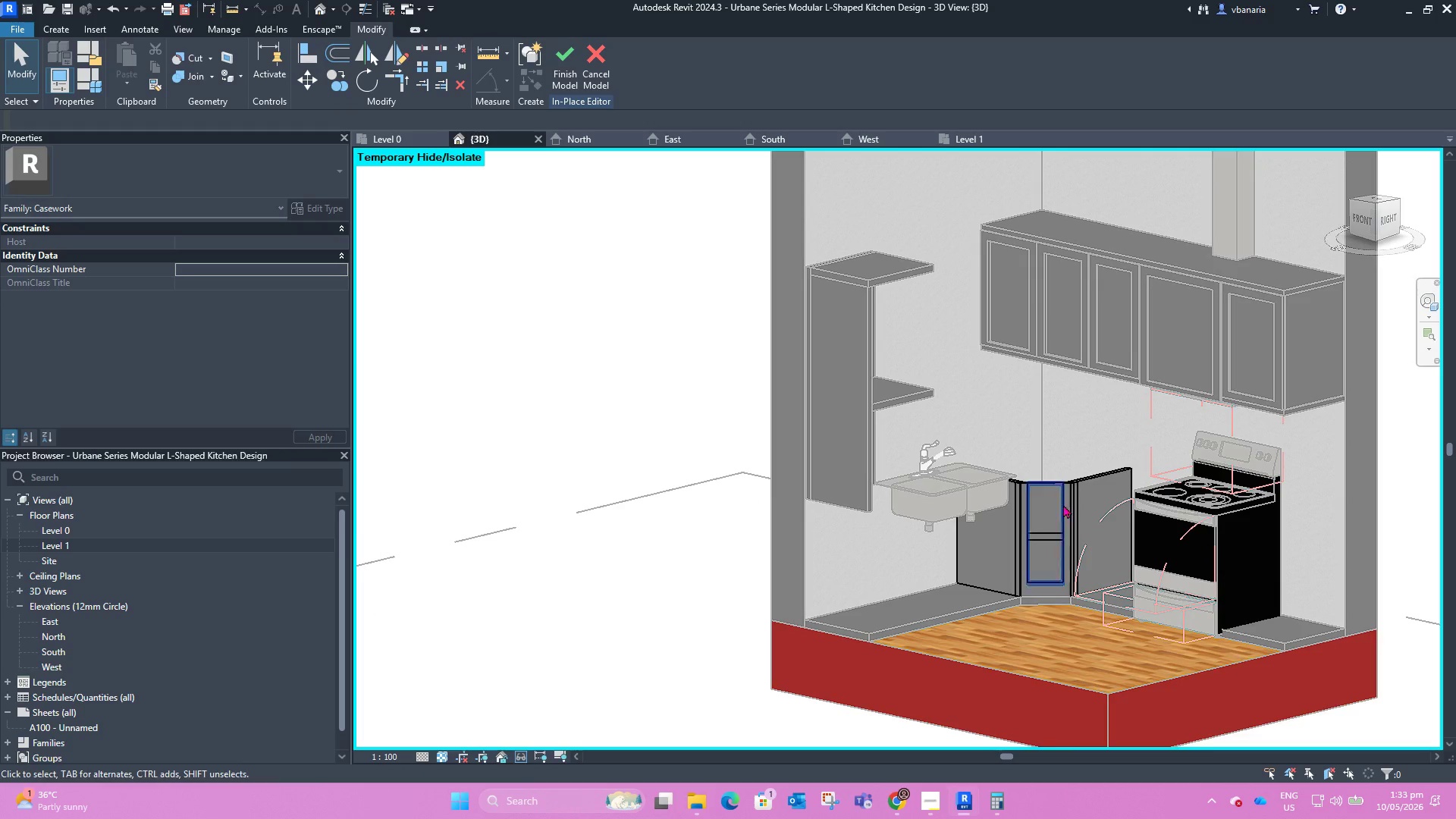 
scroll: coordinate [1027, 573], scroll_direction: down, amount: 3.0
 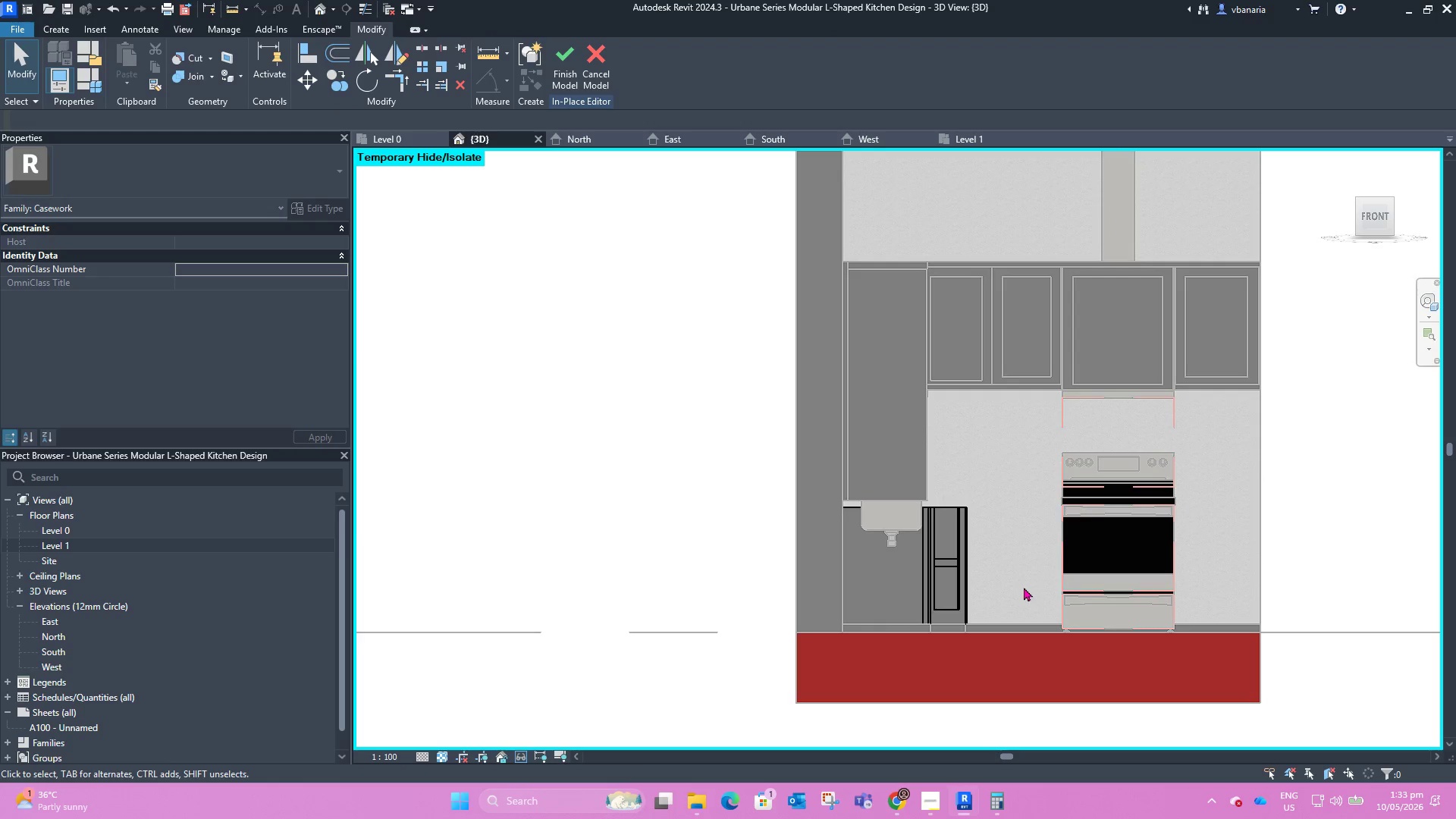 
scroll: coordinate [1070, 510], scroll_direction: up, amount: 4.0
 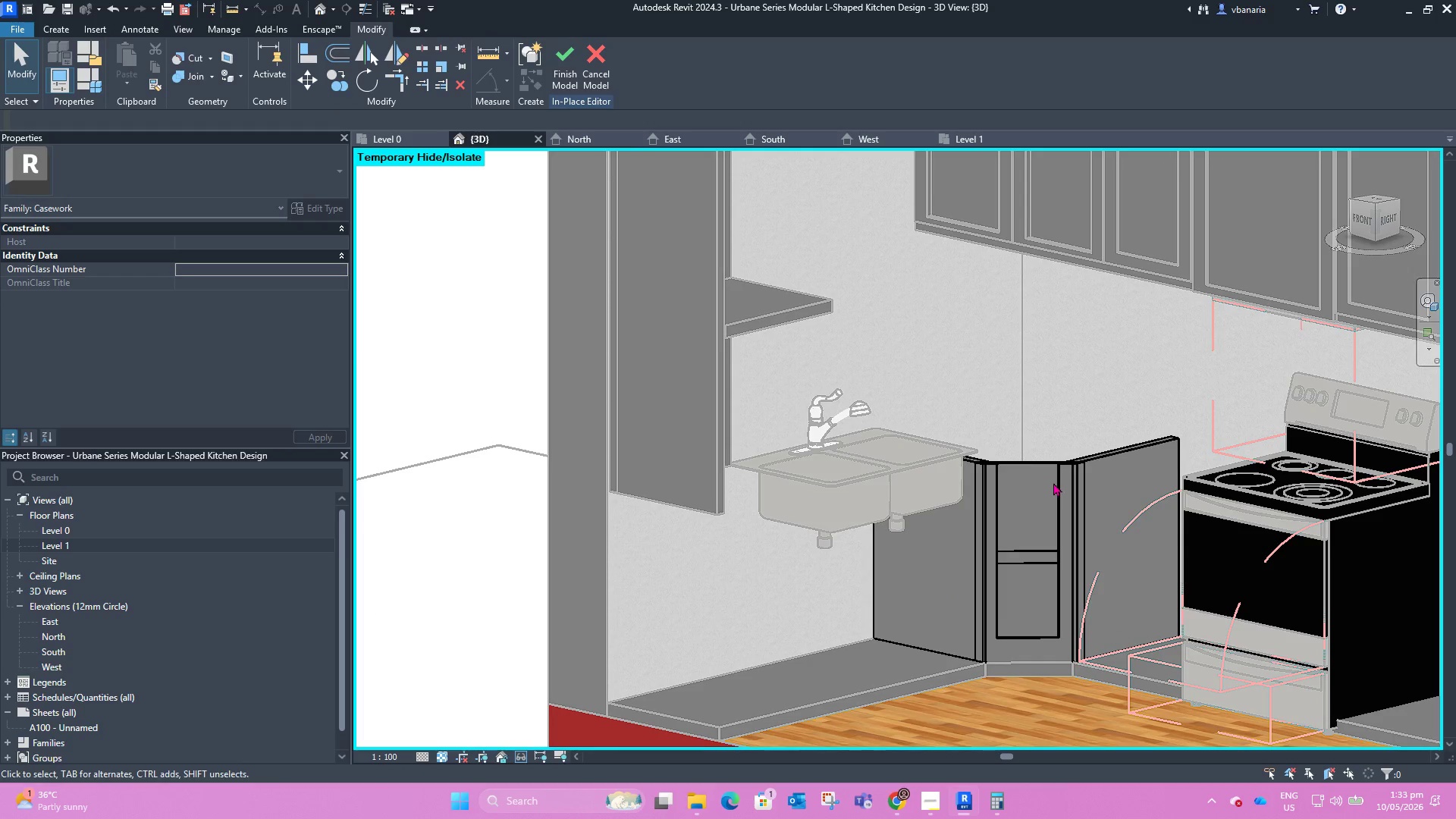 
left_click([1056, 485])
 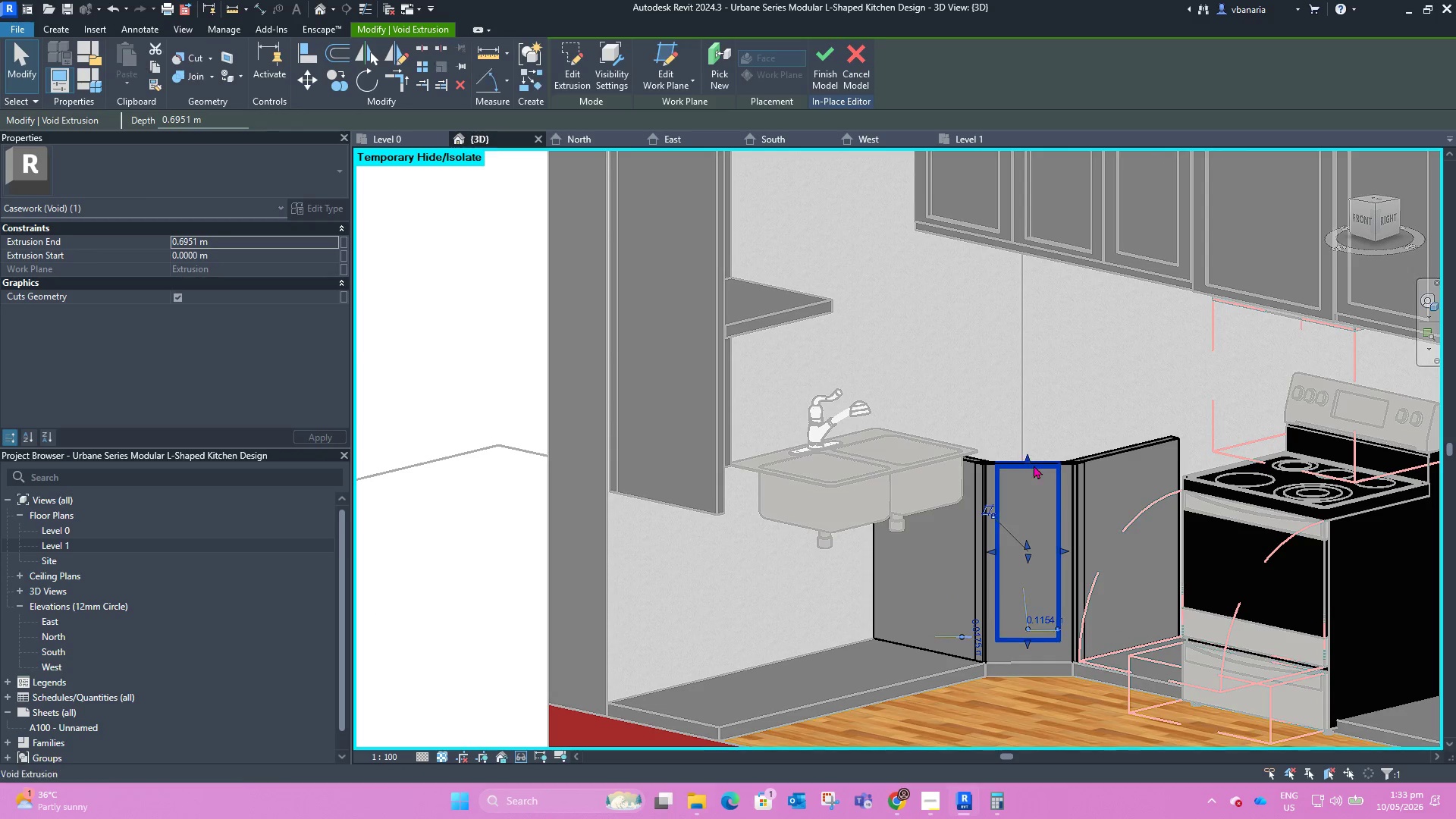 
left_click_drag(start_coordinate=[1032, 463], to_coordinate=[1033, 489])
 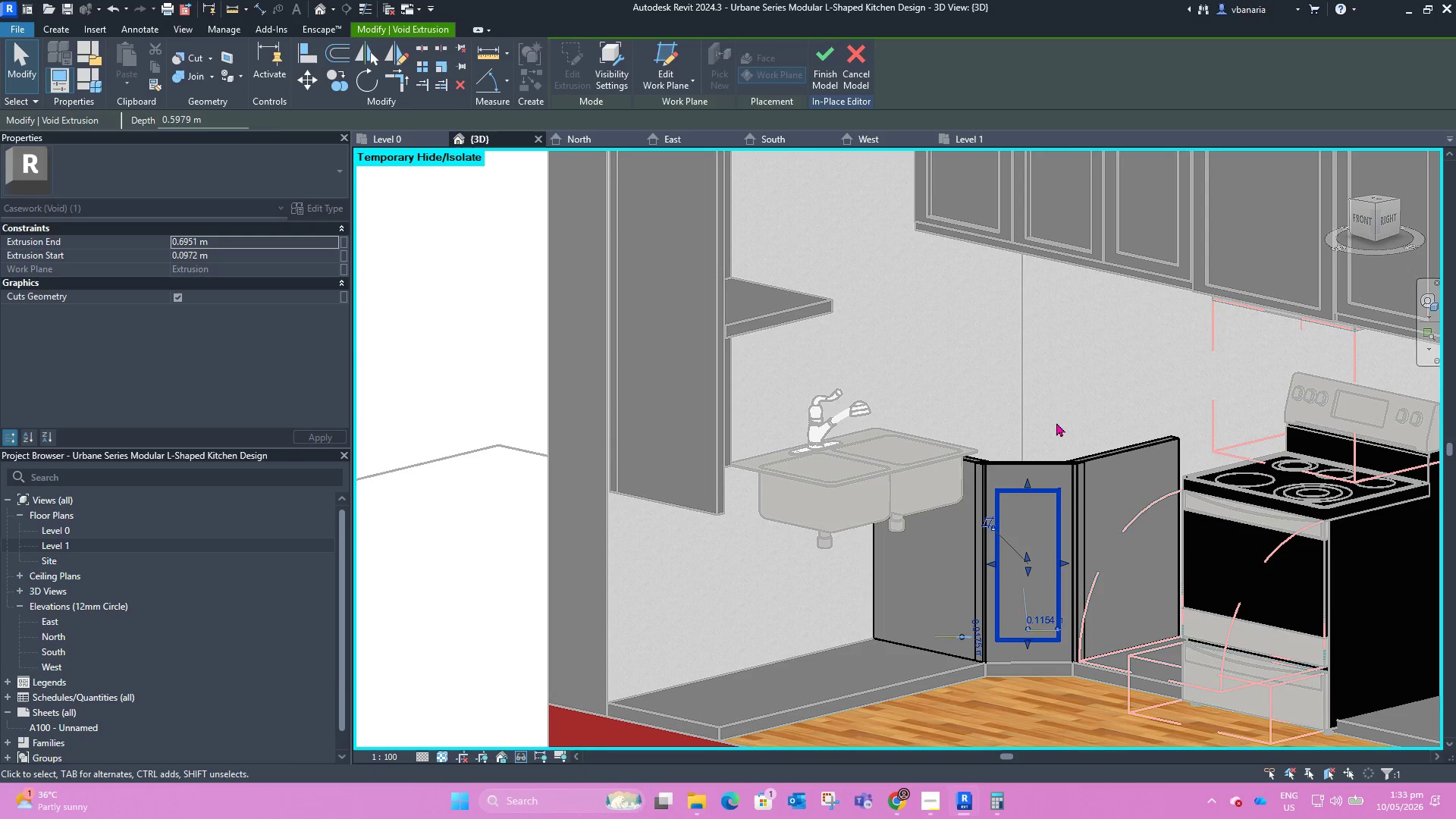 
left_click([1063, 413])
 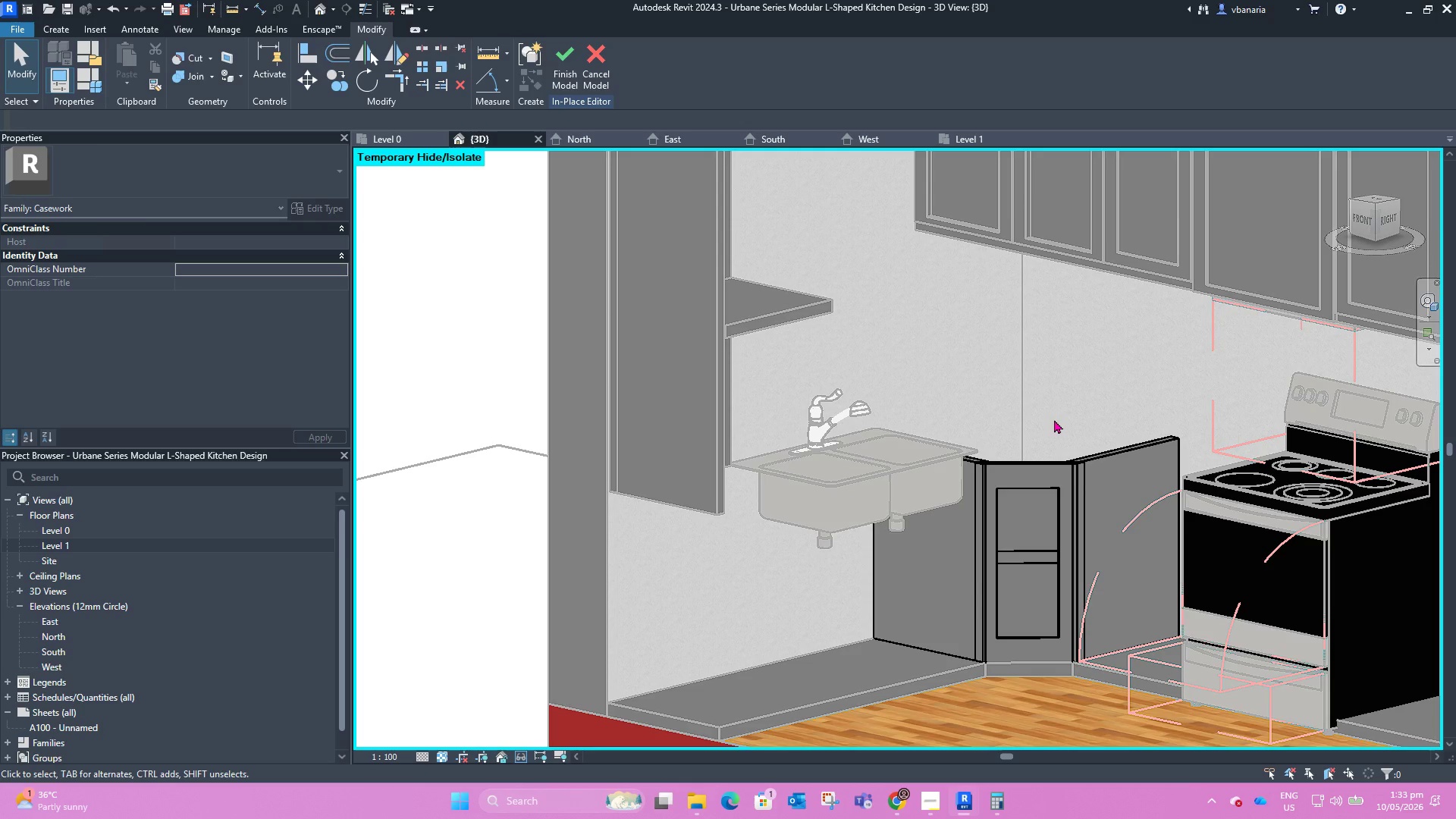 
type(hr)
 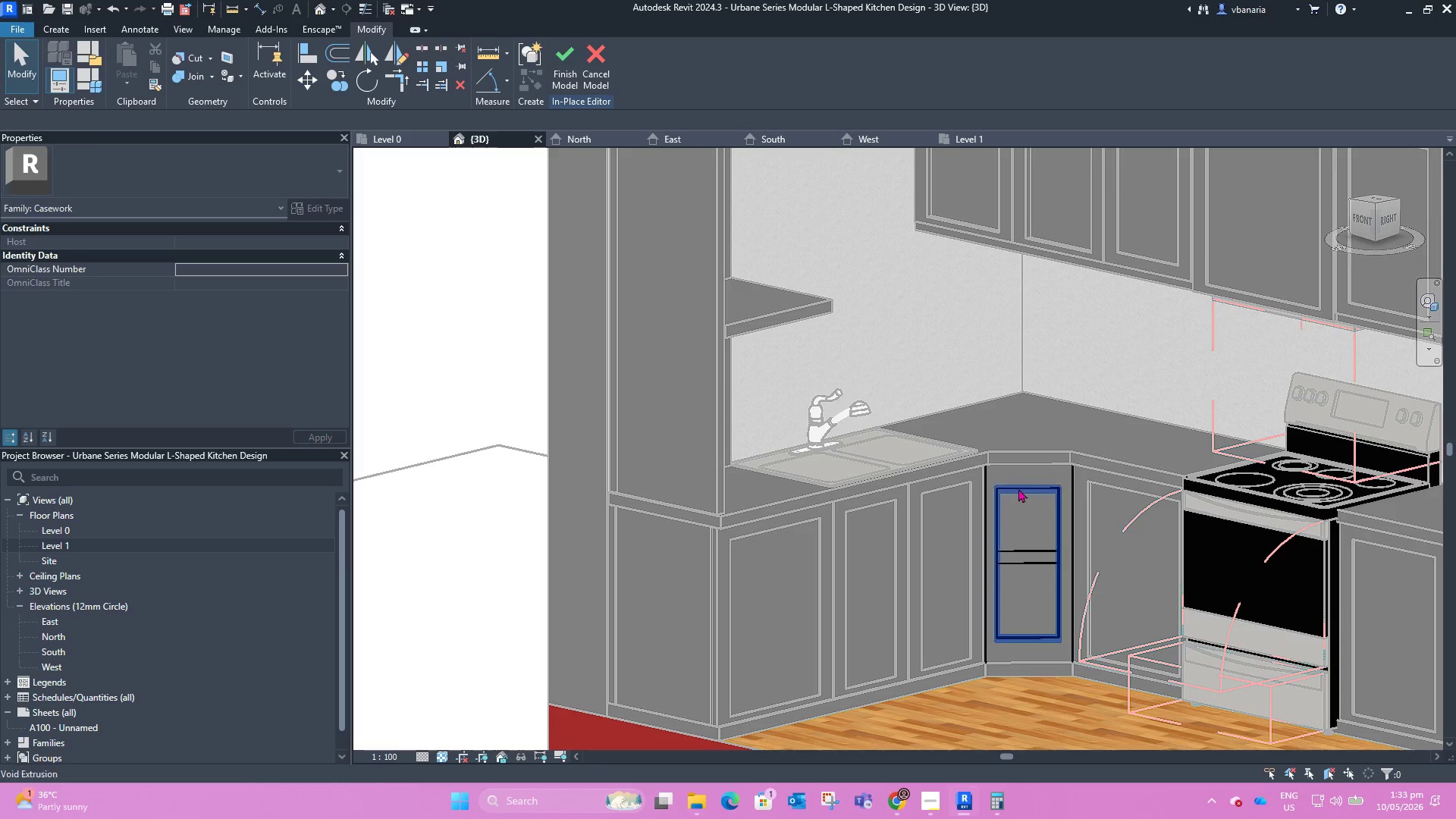 
left_click([1018, 485])
 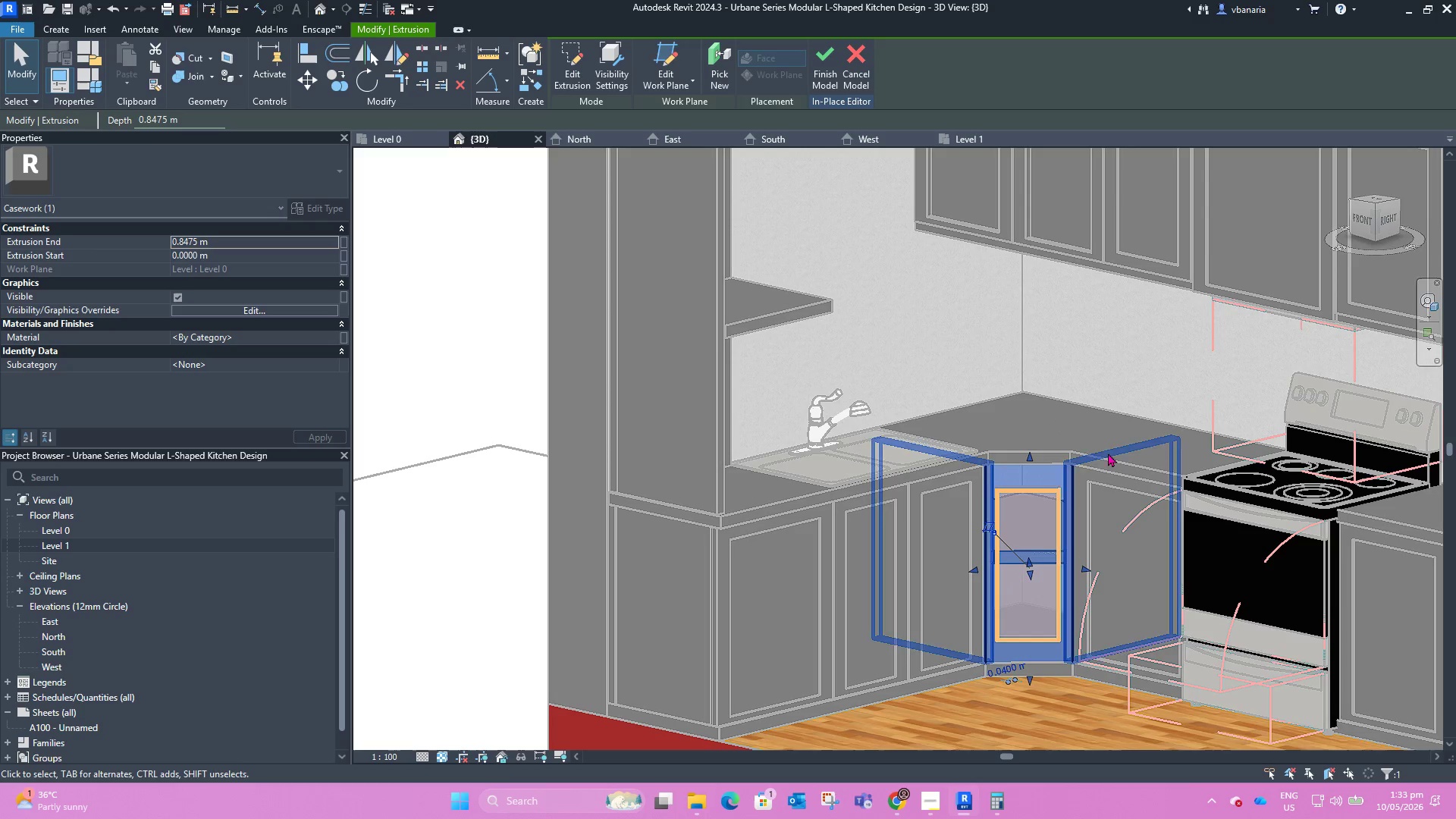 
left_click([1158, 428])
 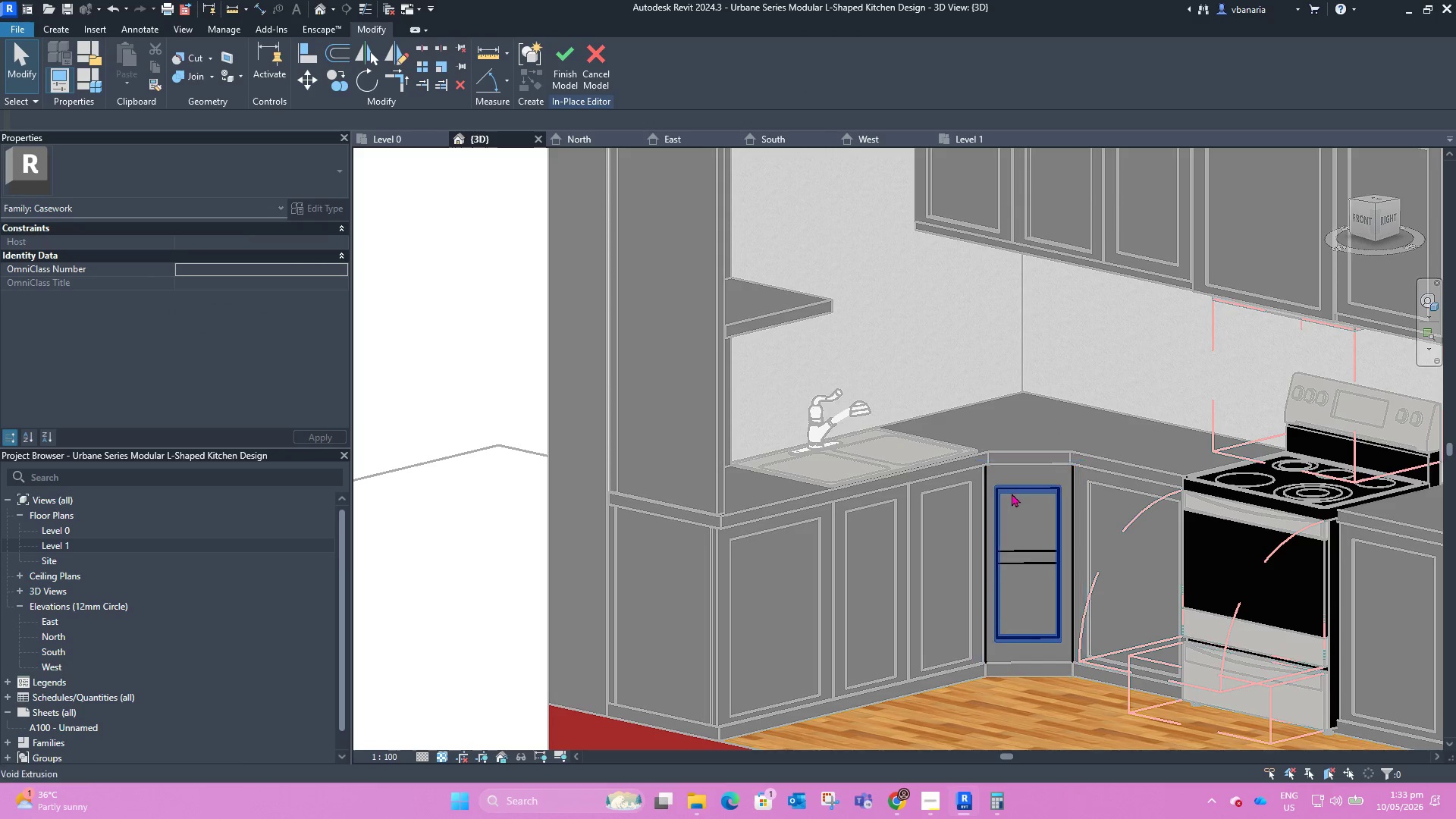 
left_click([1012, 493])
 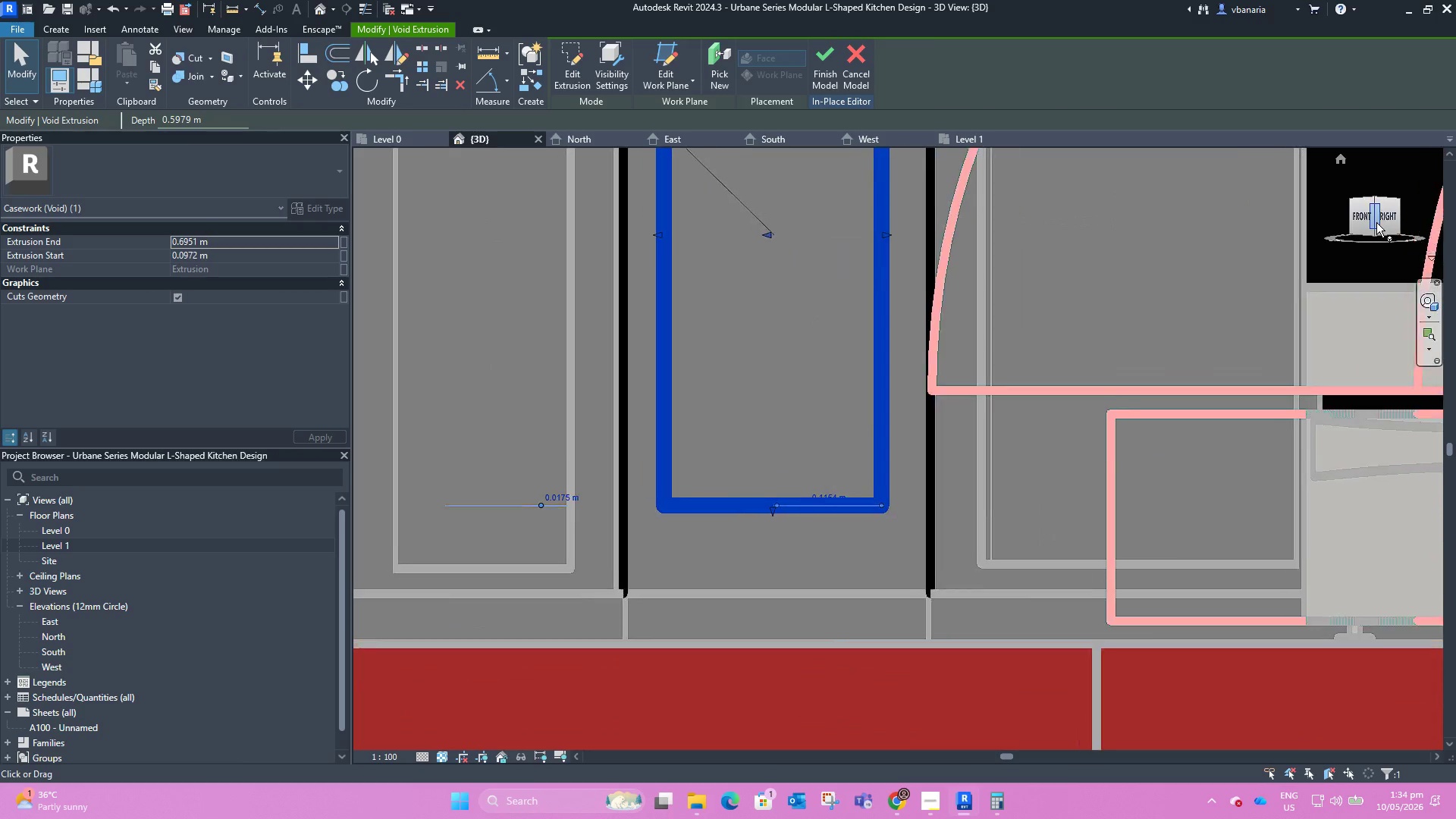 
scroll: coordinate [894, 384], scroll_direction: down, amount: 2.0
 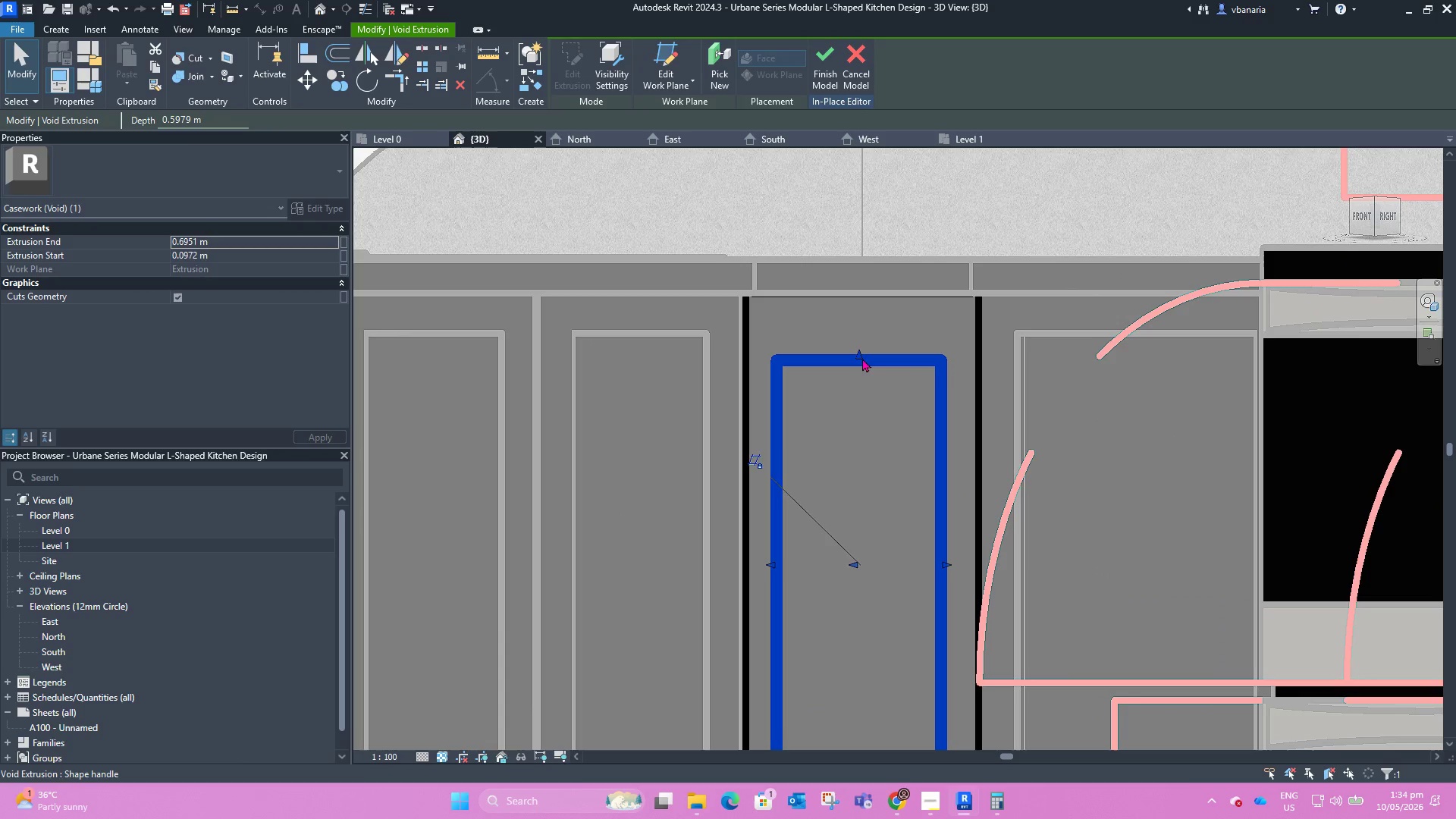 
left_click_drag(start_coordinate=[862, 358], to_coordinate=[862, 337])
 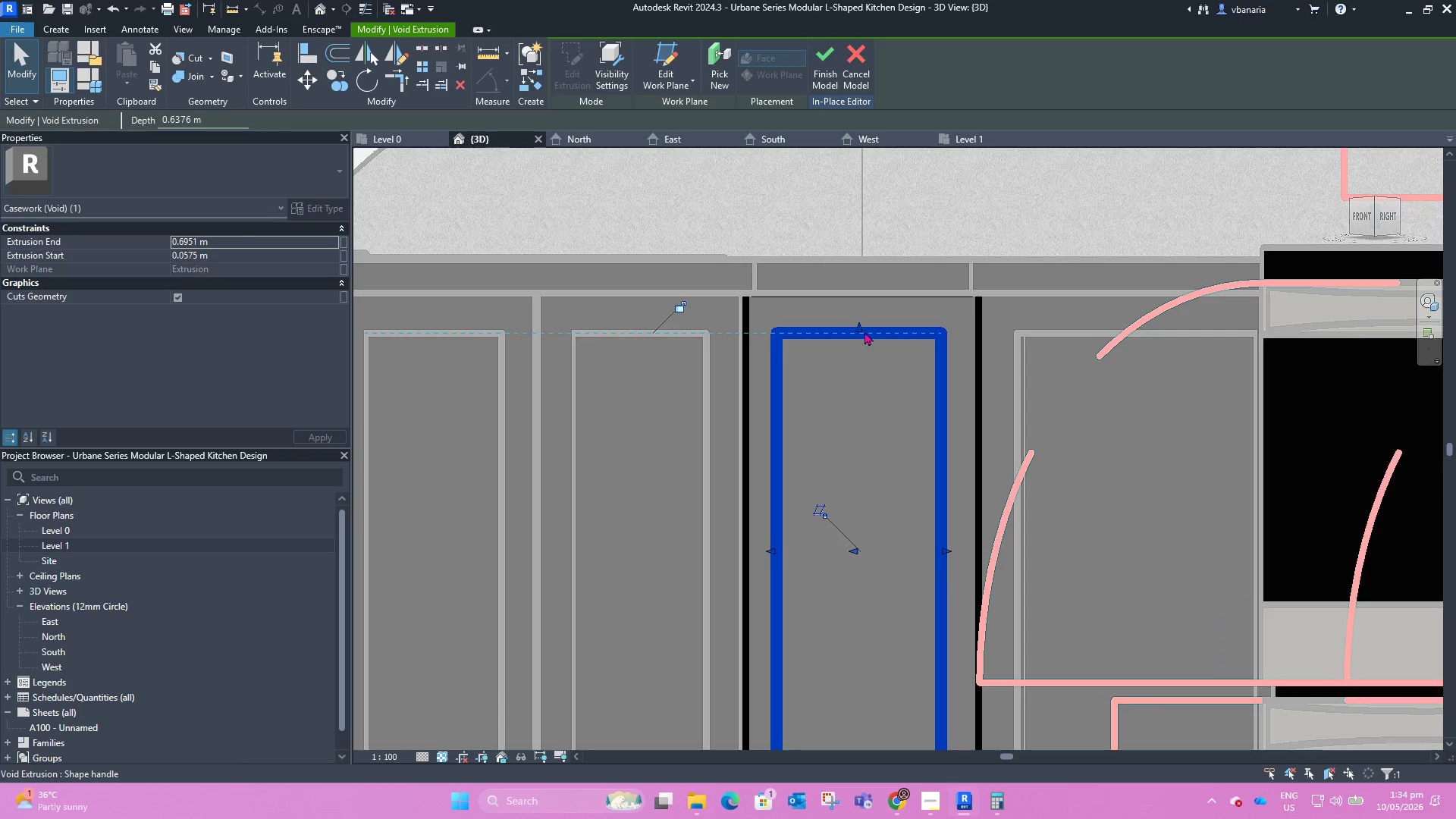 
left_click_drag(start_coordinate=[860, 590], to_coordinate=[860, 623])
 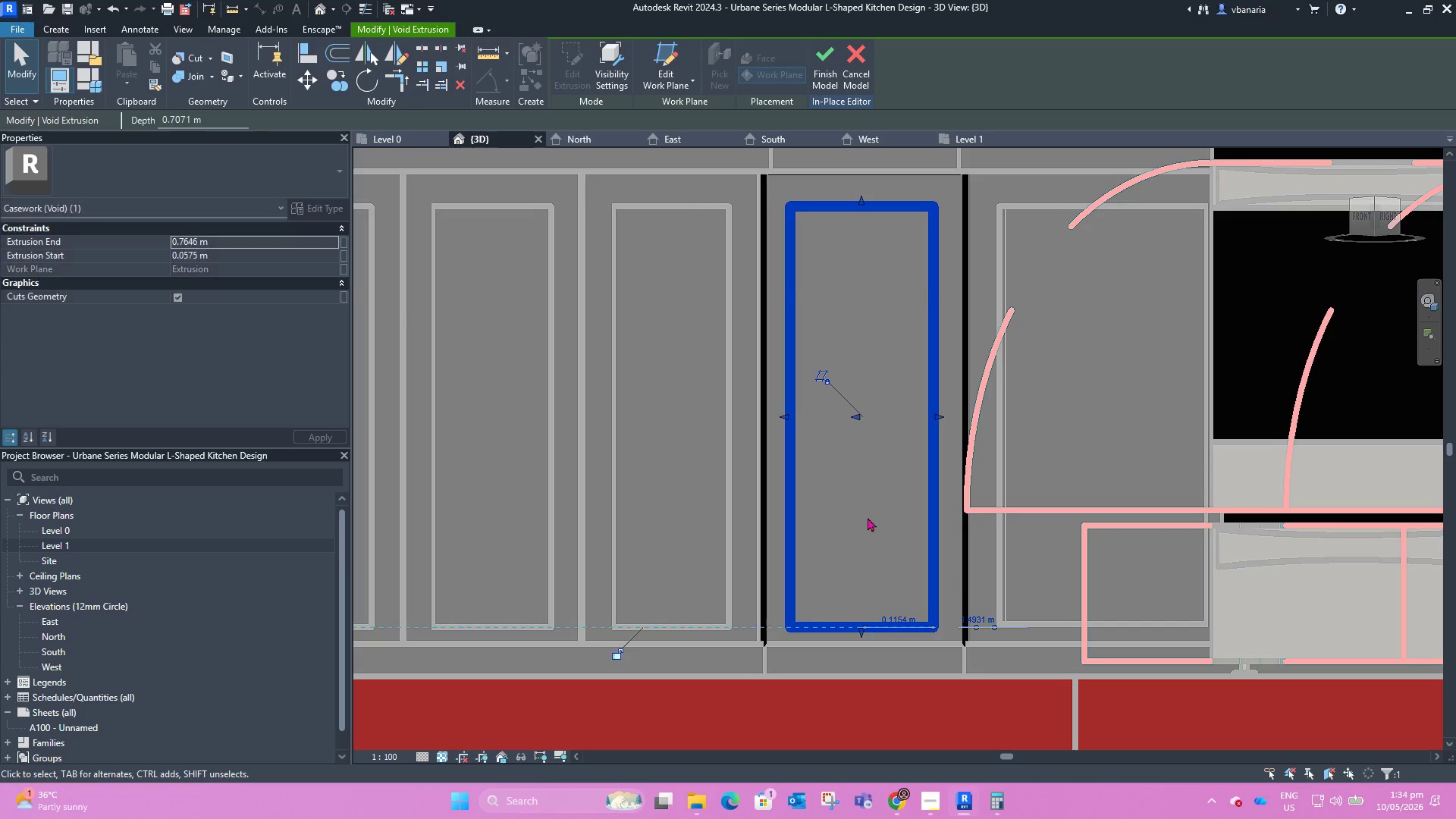 
scroll: coordinate [859, 577], scroll_direction: down, amount: 1.0
 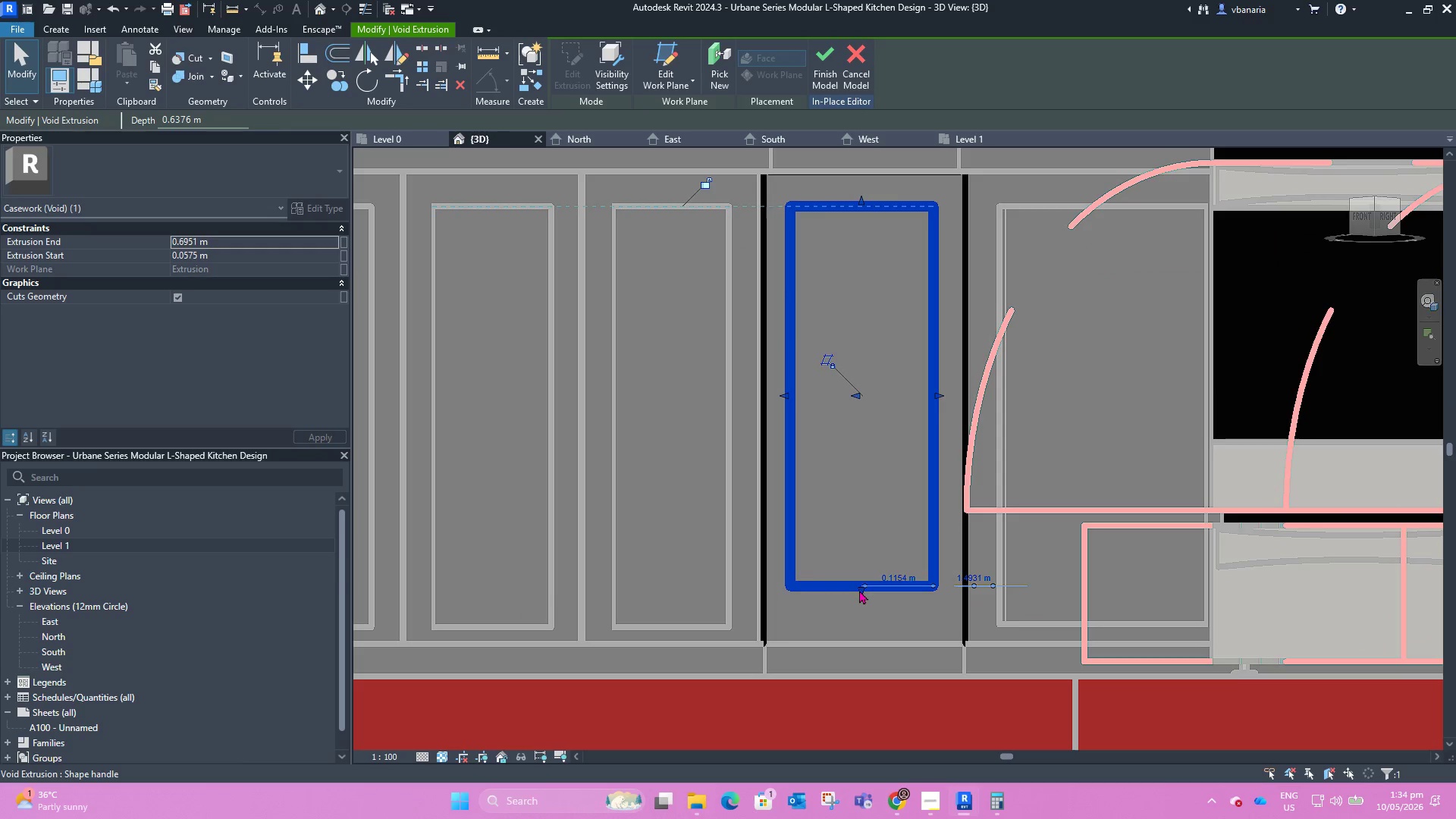 
left_click([871, 504])
 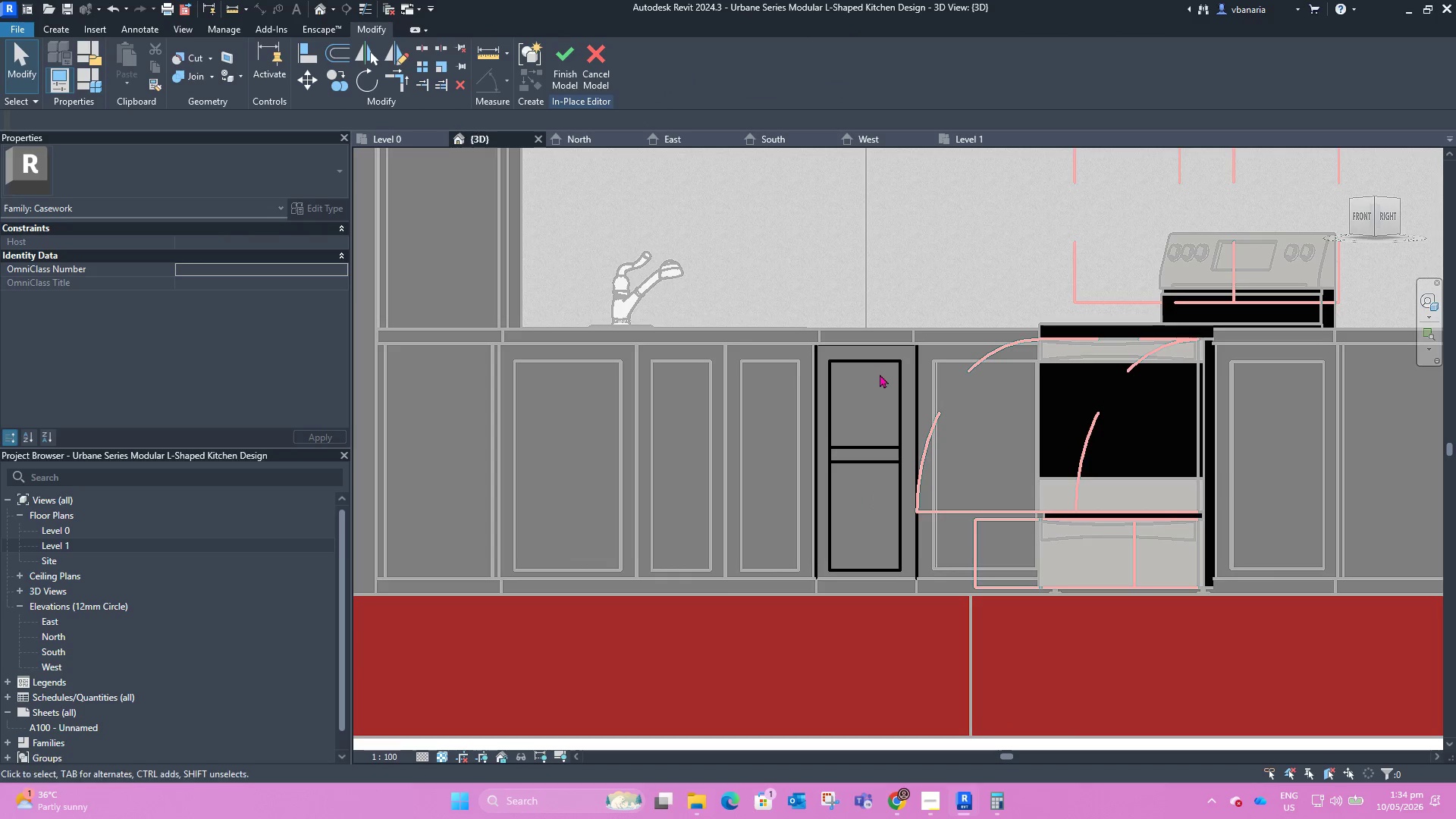 
scroll: coordinate [869, 508], scroll_direction: down, amount: 5.0
 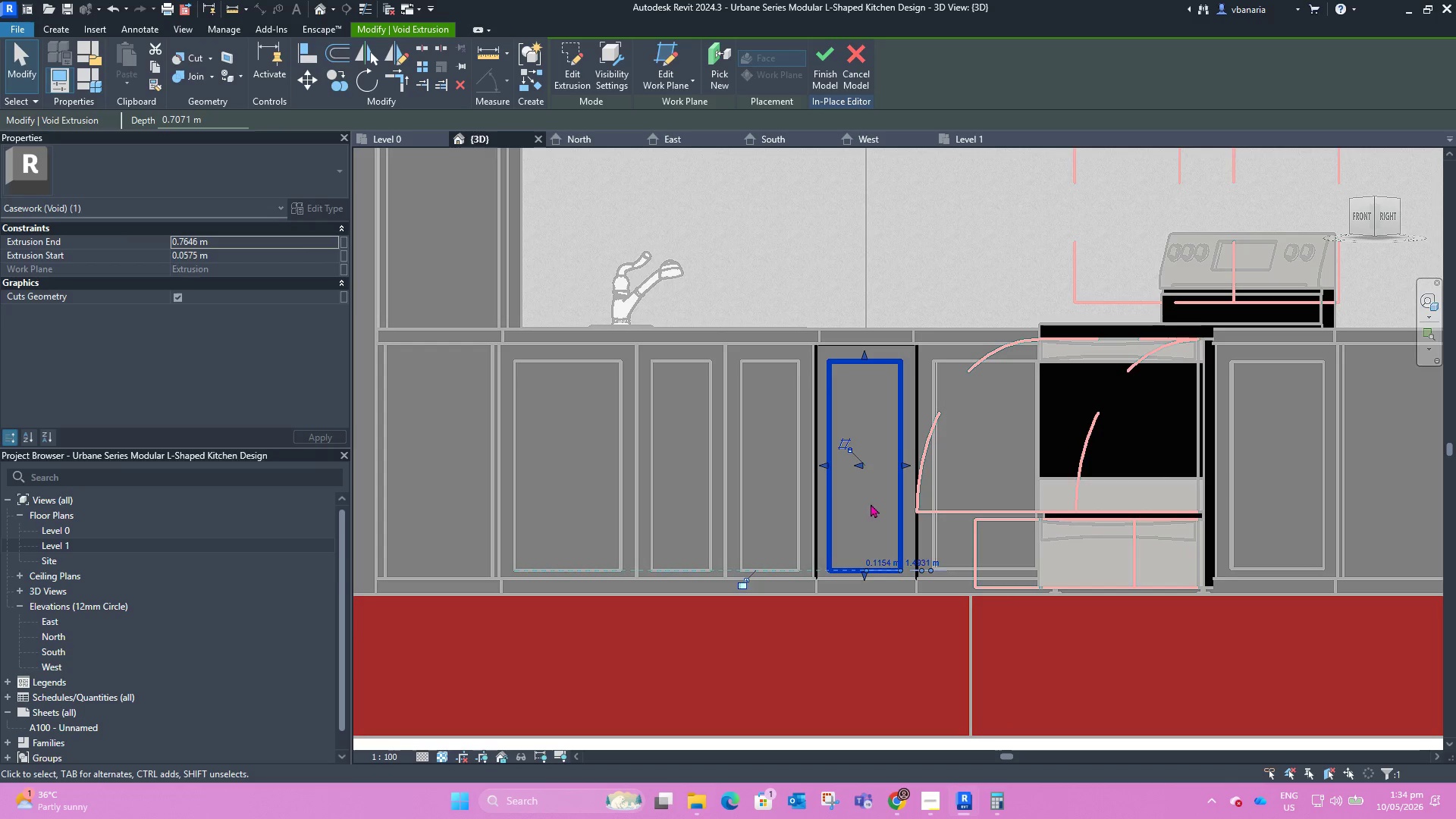 
left_click([877, 396])
 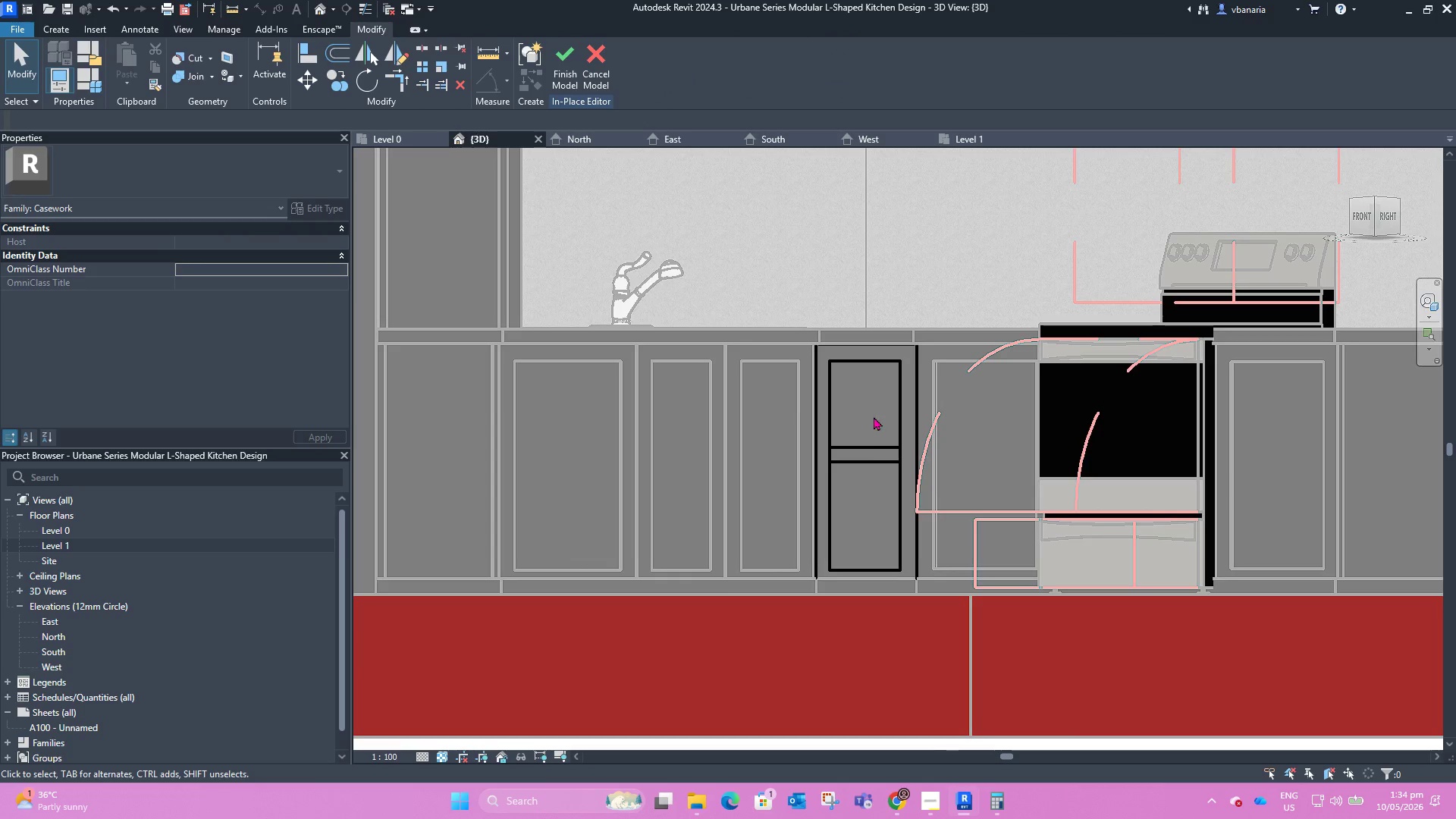 
hold_key(key=ShiftLeft, duration=1.03)
 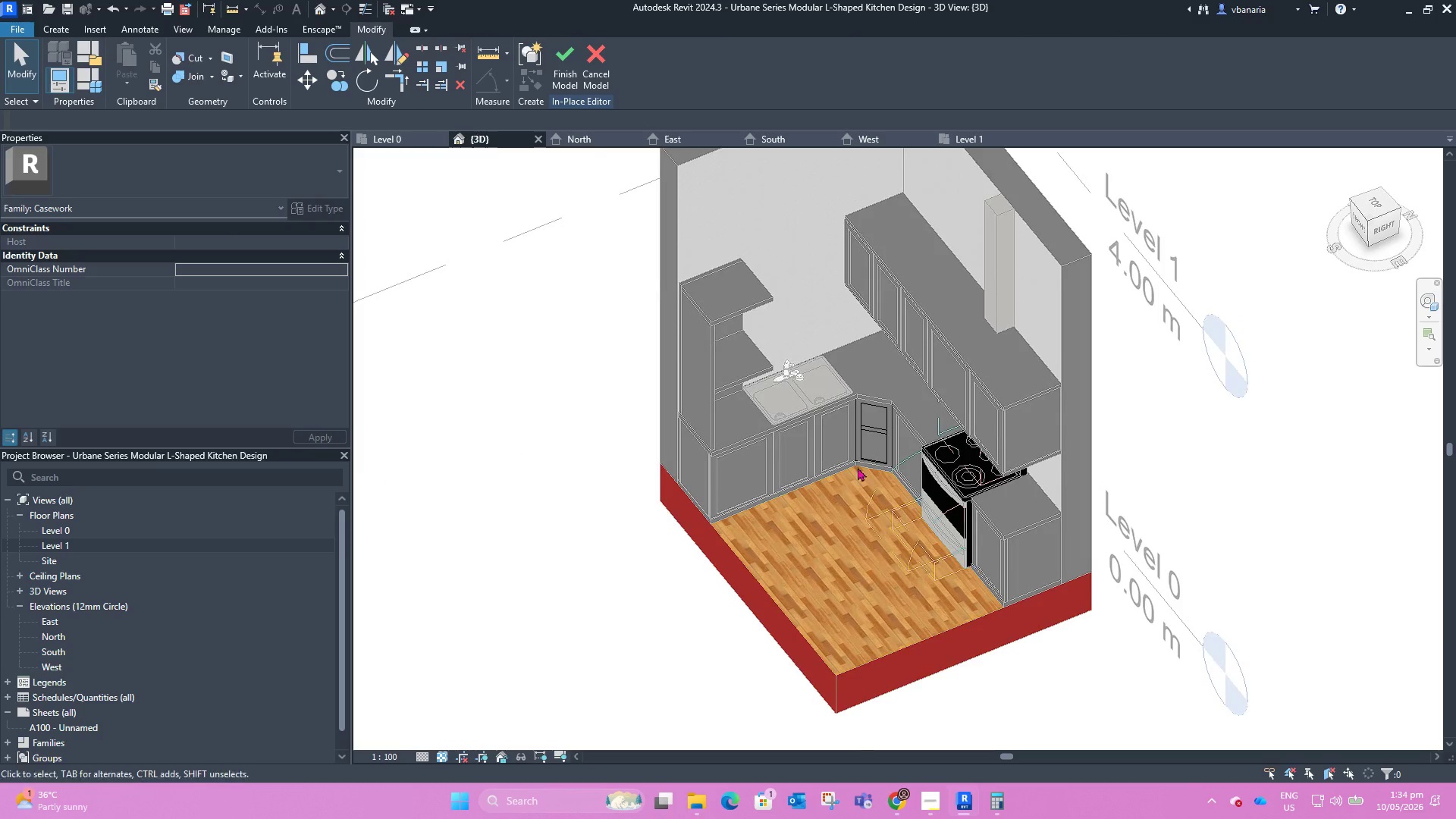 
scroll: coordinate [921, 337], scroll_direction: down, amount: 7.0
 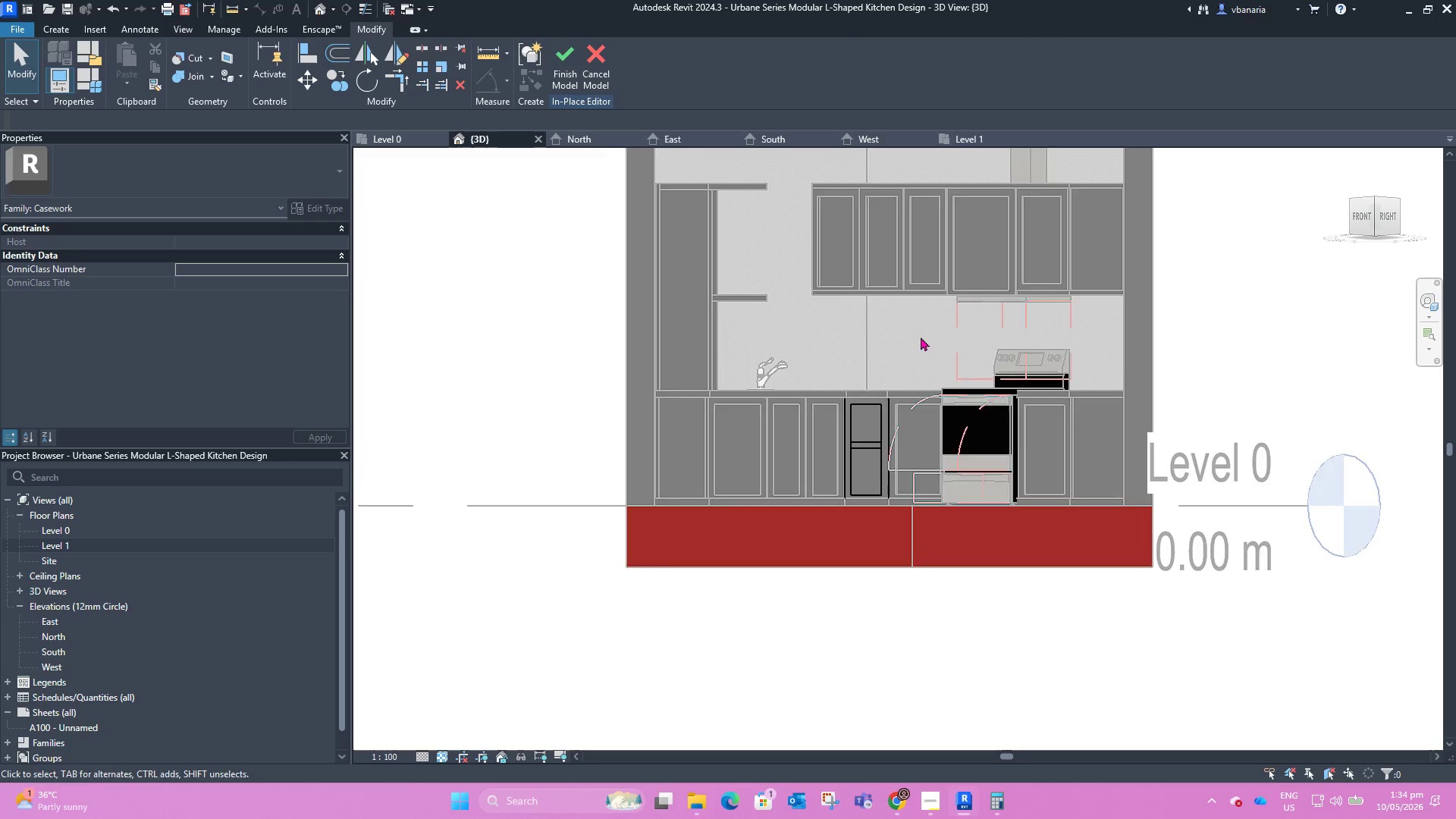 
scroll: coordinate [868, 416], scroll_direction: up, amount: 9.0
 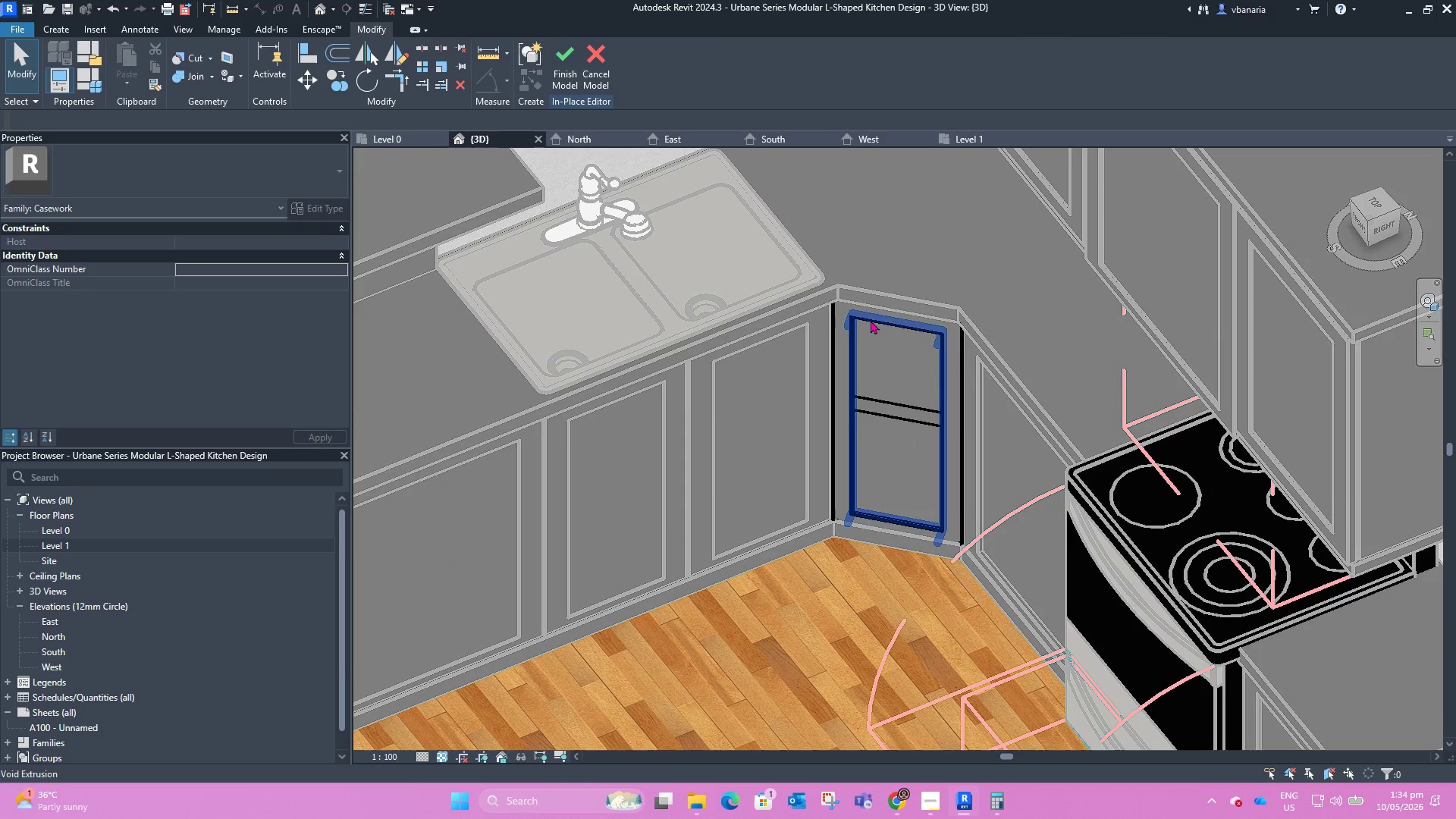 
left_click([871, 319])
 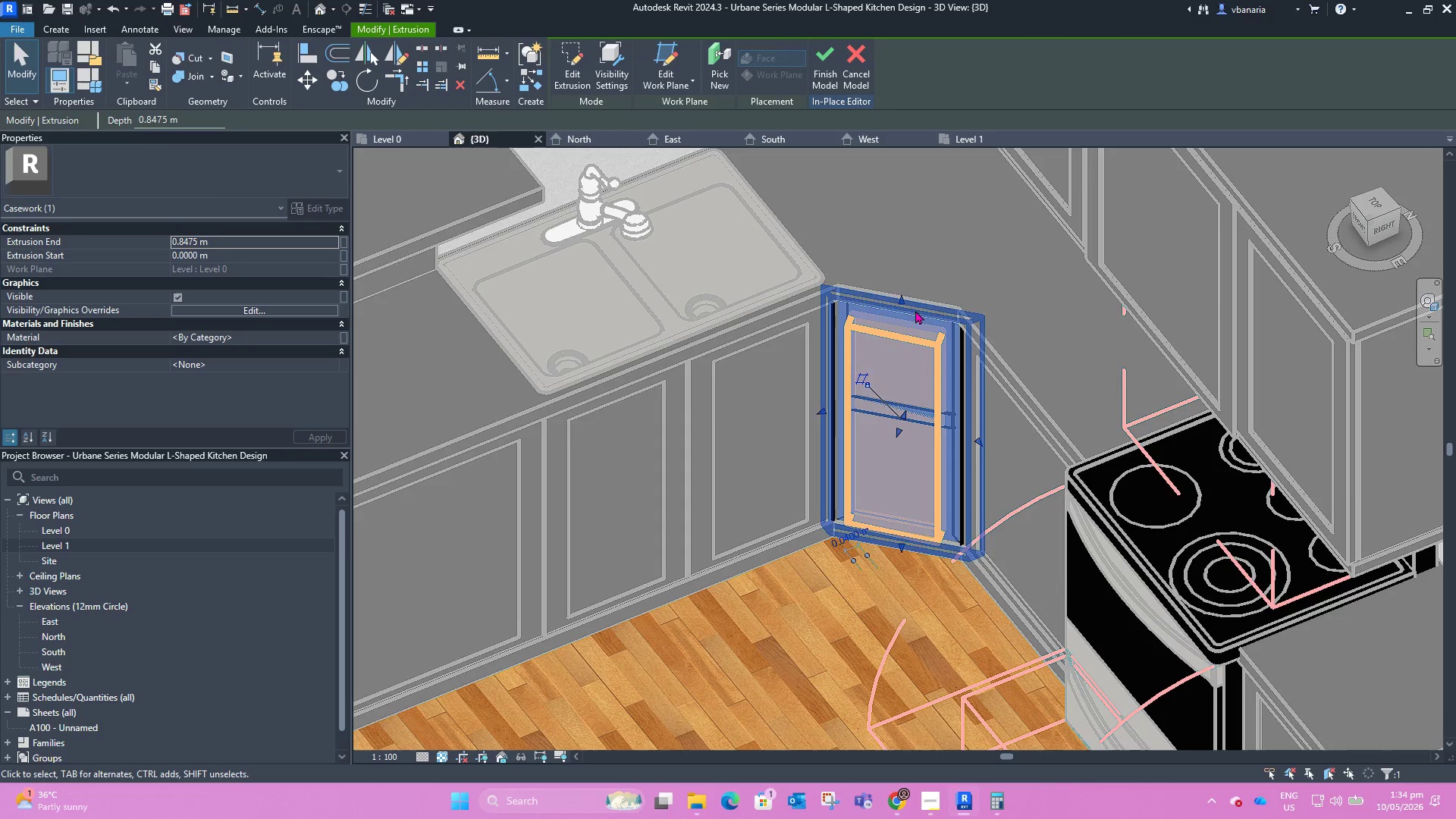 
left_click([975, 253])
 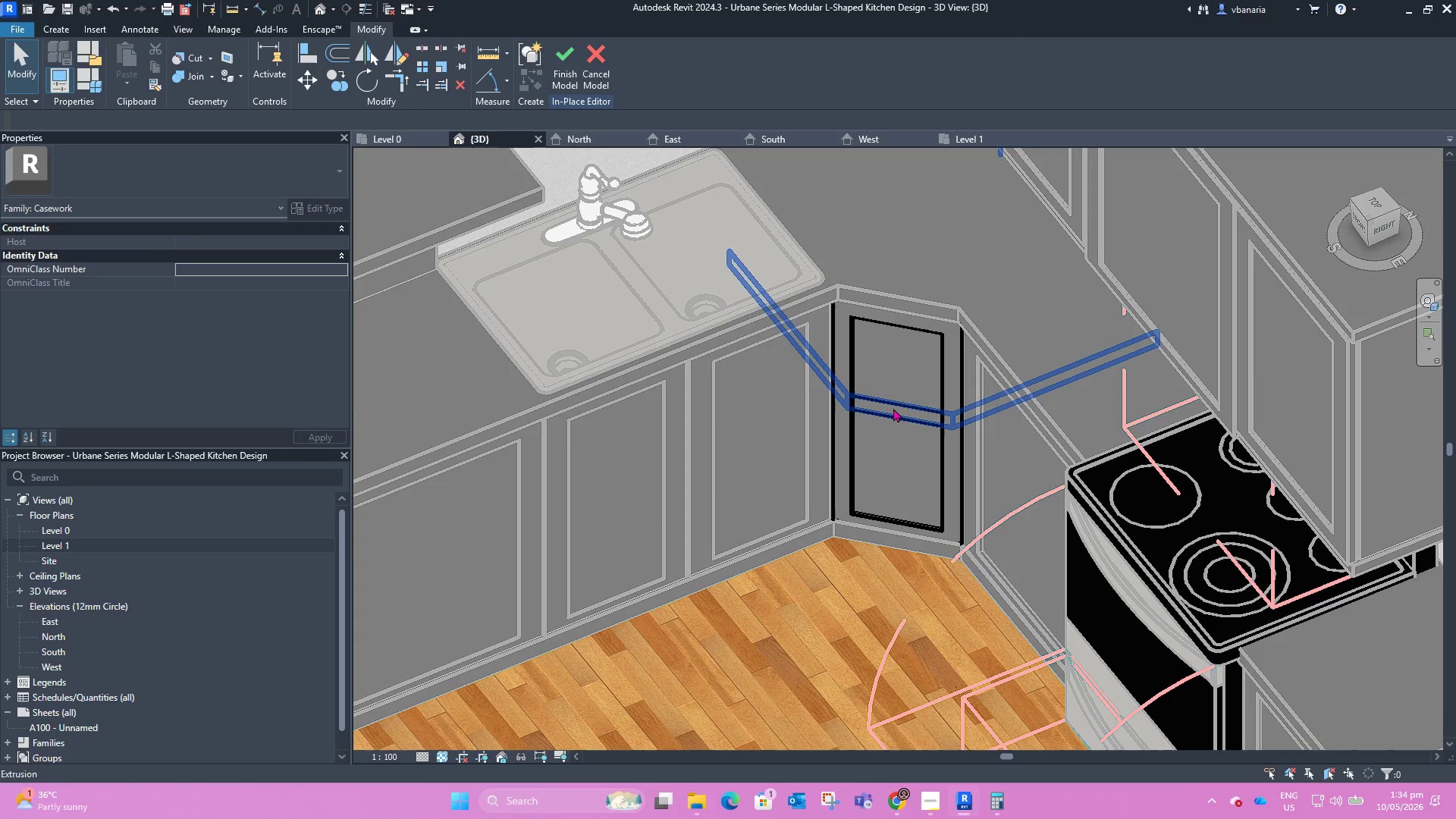 
left_click([893, 408])
 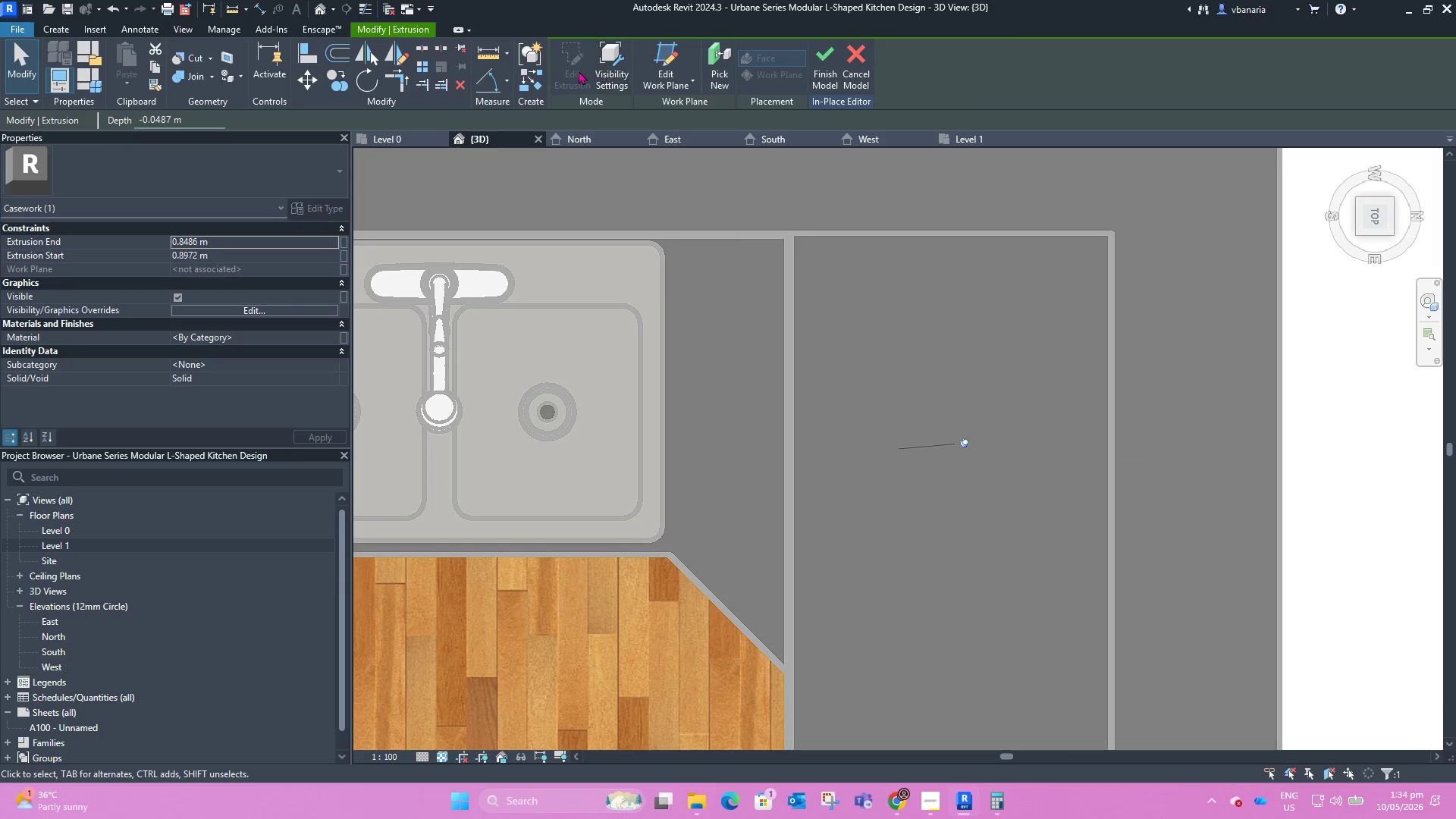 
left_click([828, 218])
 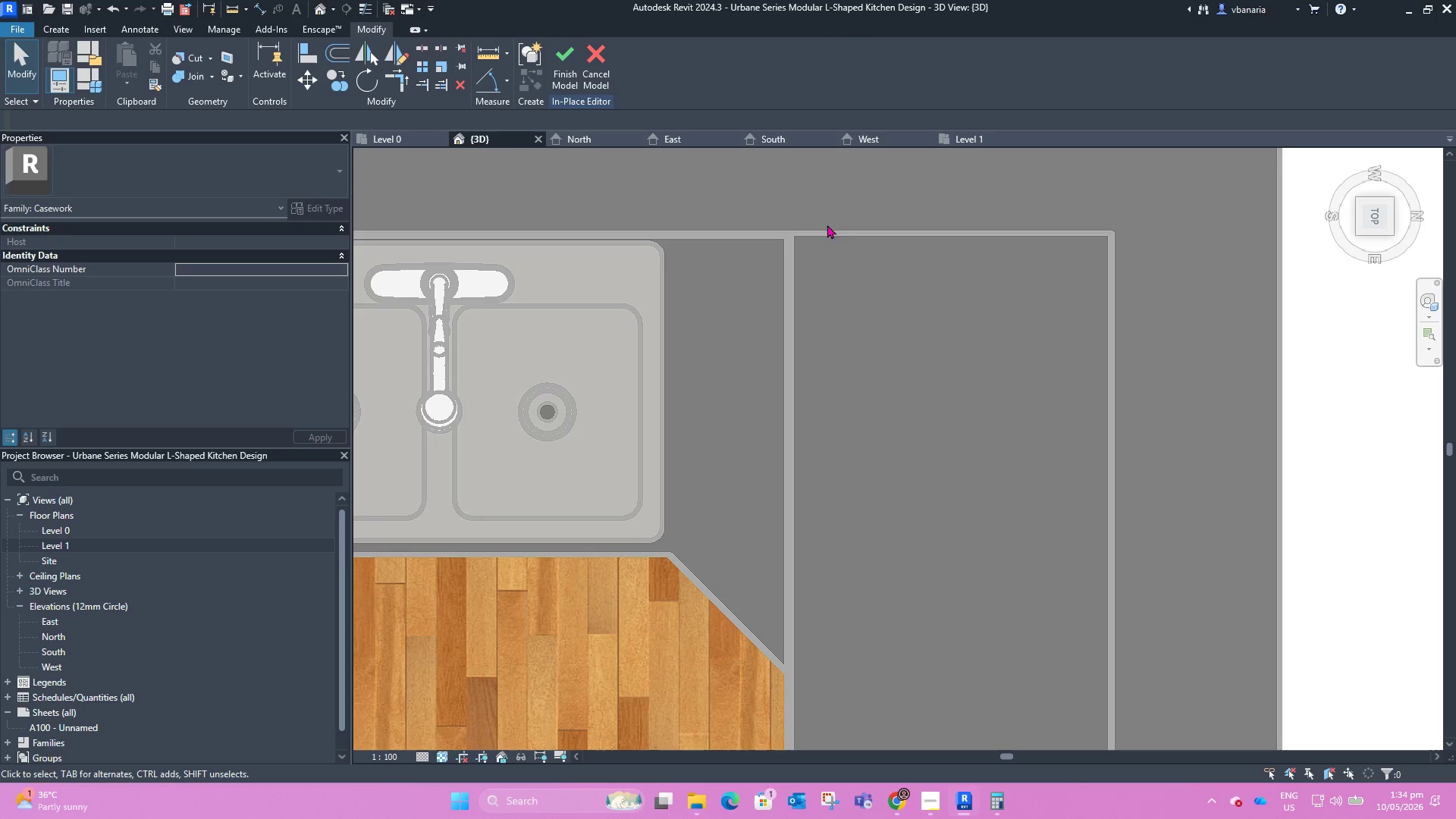 
scroll: coordinate [821, 355], scroll_direction: down, amount: 6.0
 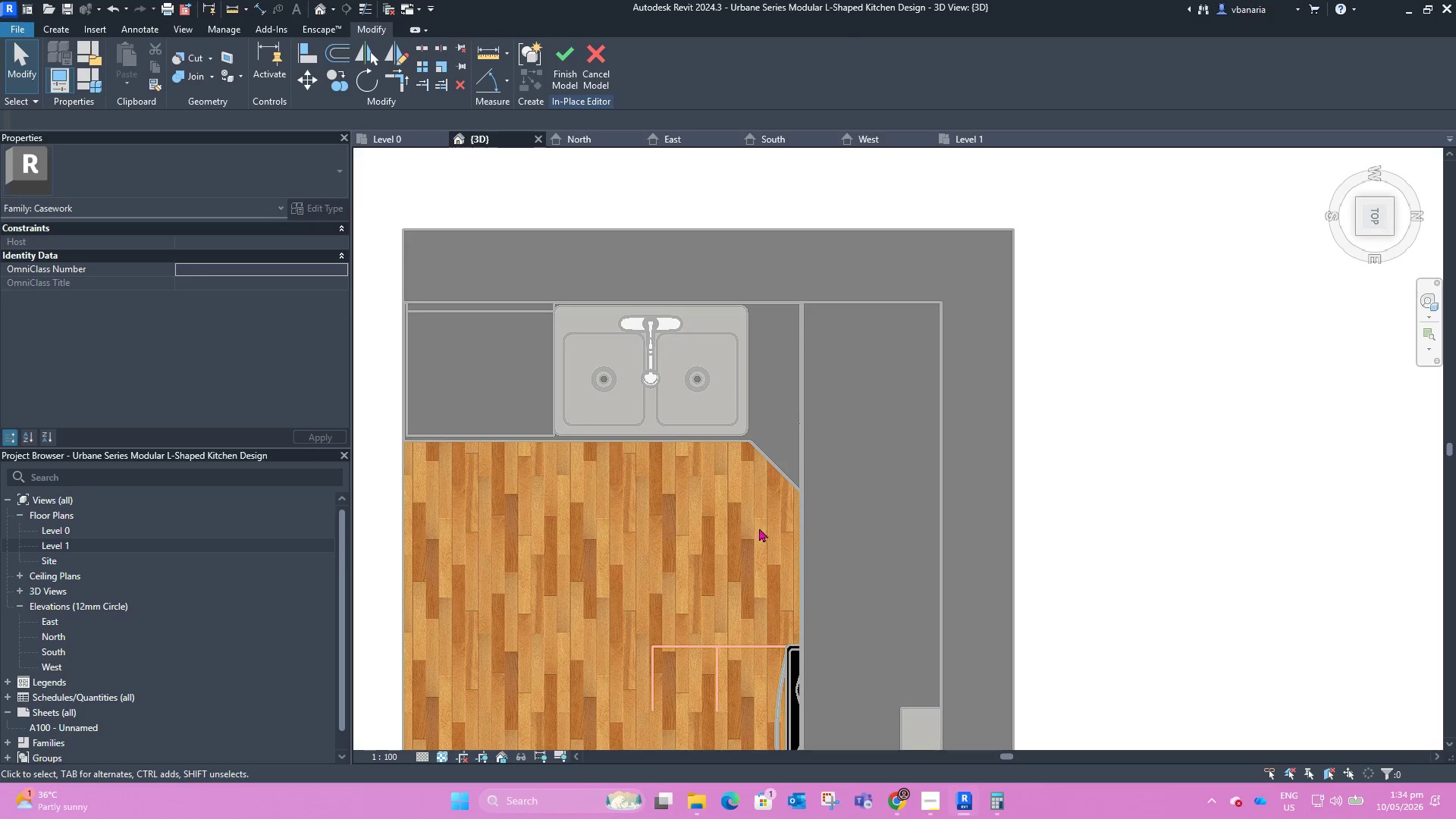 
hold_key(key=ShiftLeft, duration=0.77)
 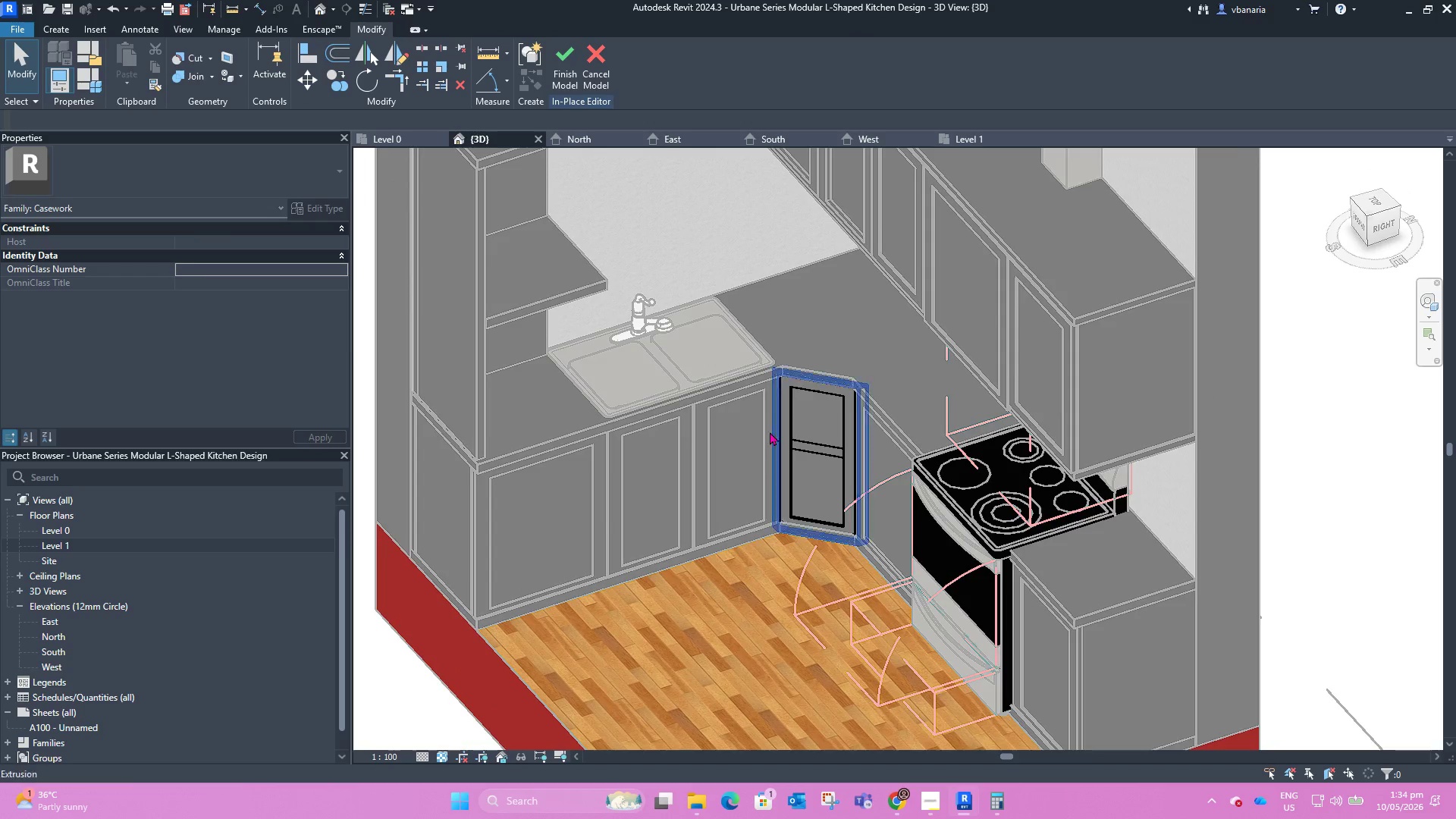 
scroll: coordinate [774, 452], scroll_direction: up, amount: 5.0
 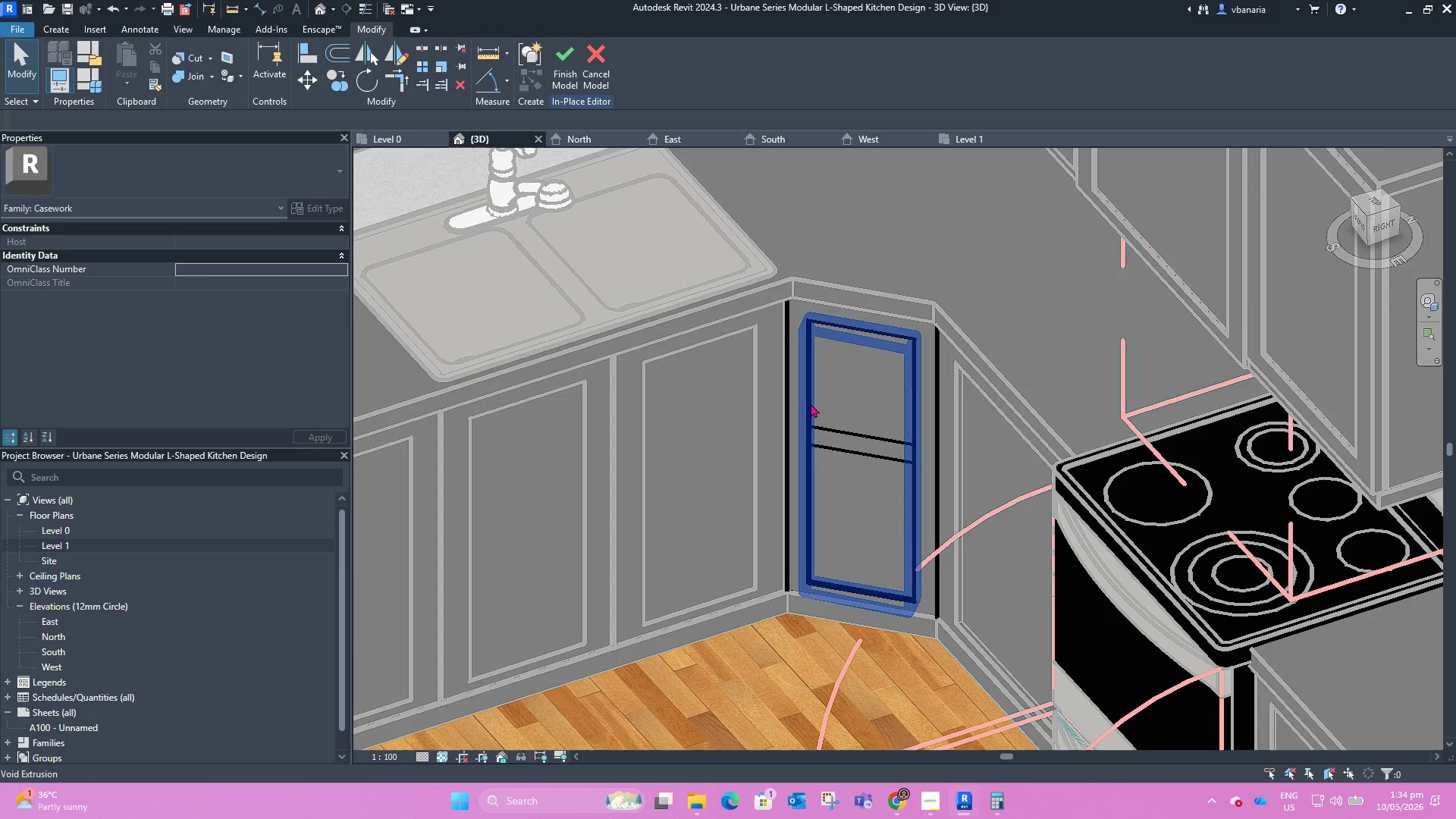 
left_click([810, 400])
 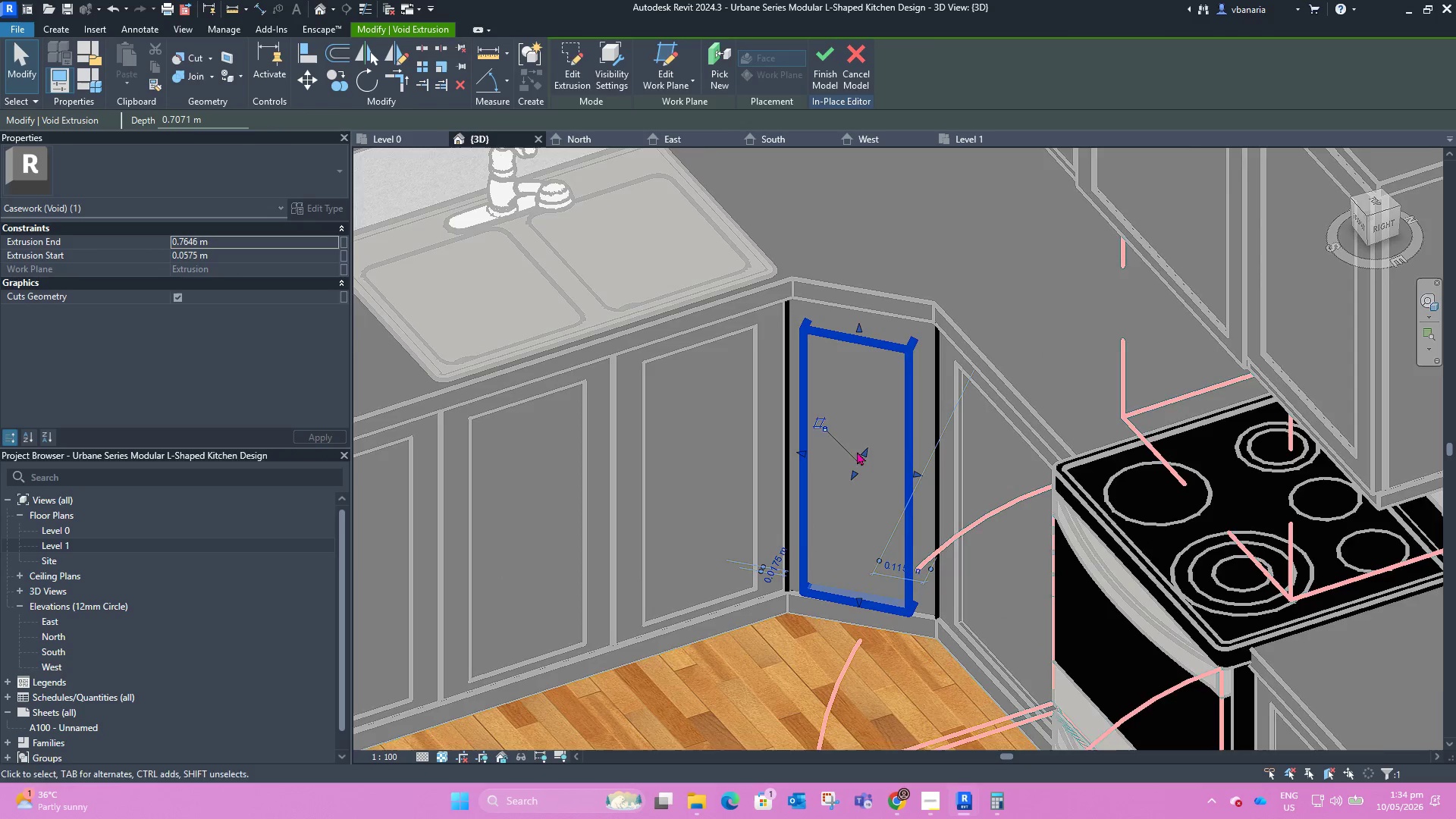 
left_click_drag(start_coordinate=[862, 458], to_coordinate=[858, 464])
 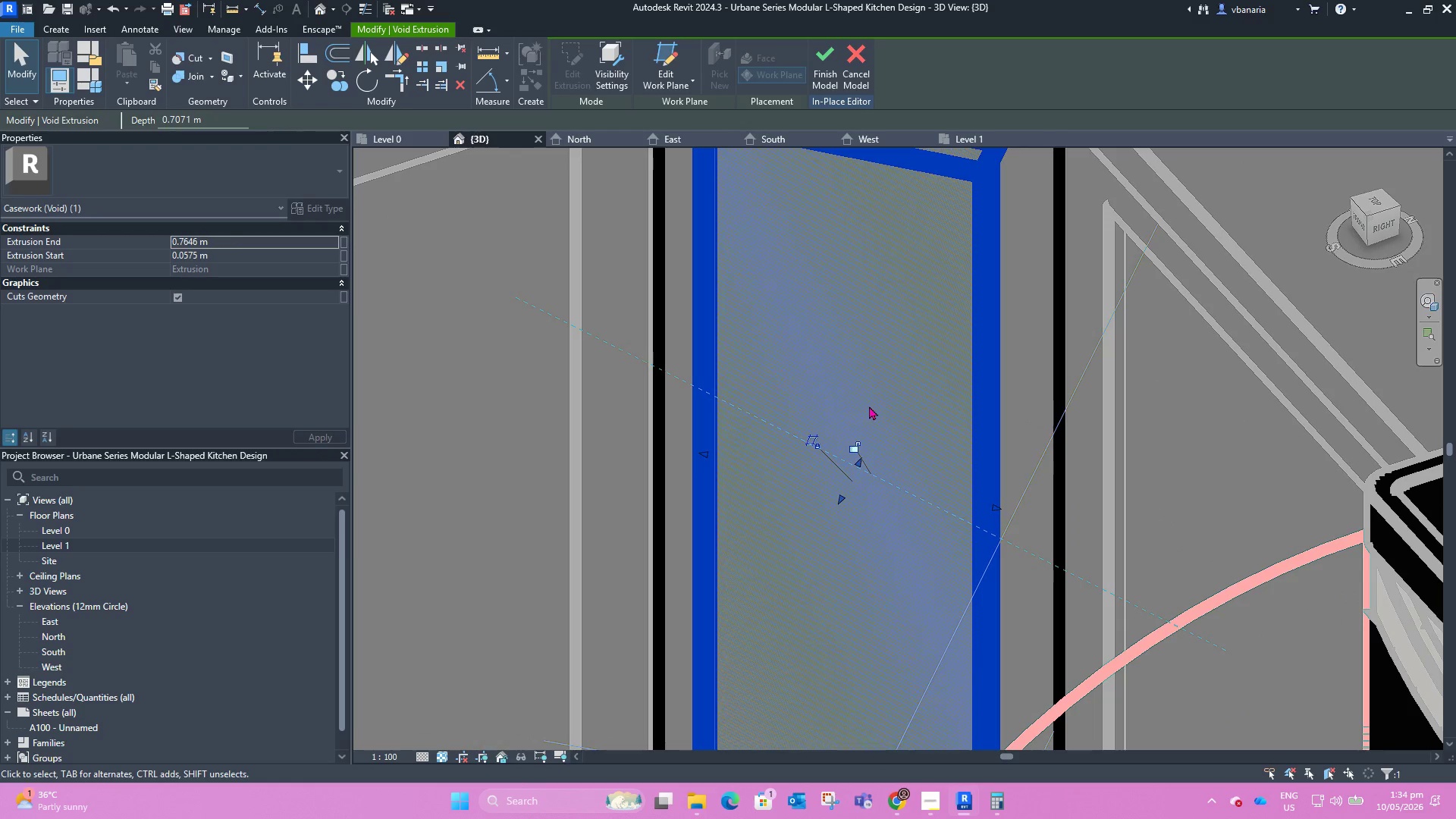 
scroll: coordinate [868, 453], scroll_direction: up, amount: 7.0
 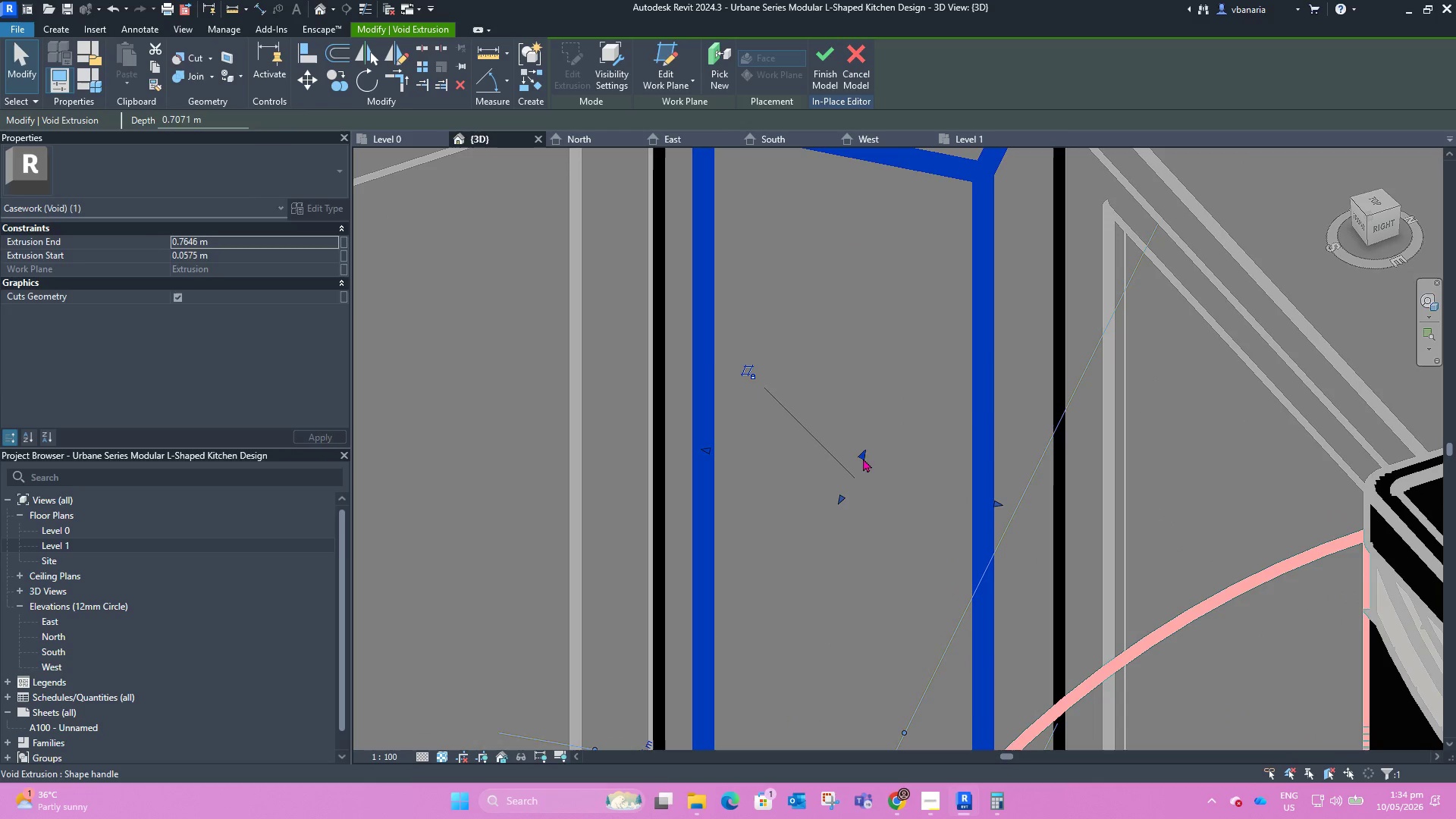 
left_click([869, 406])
 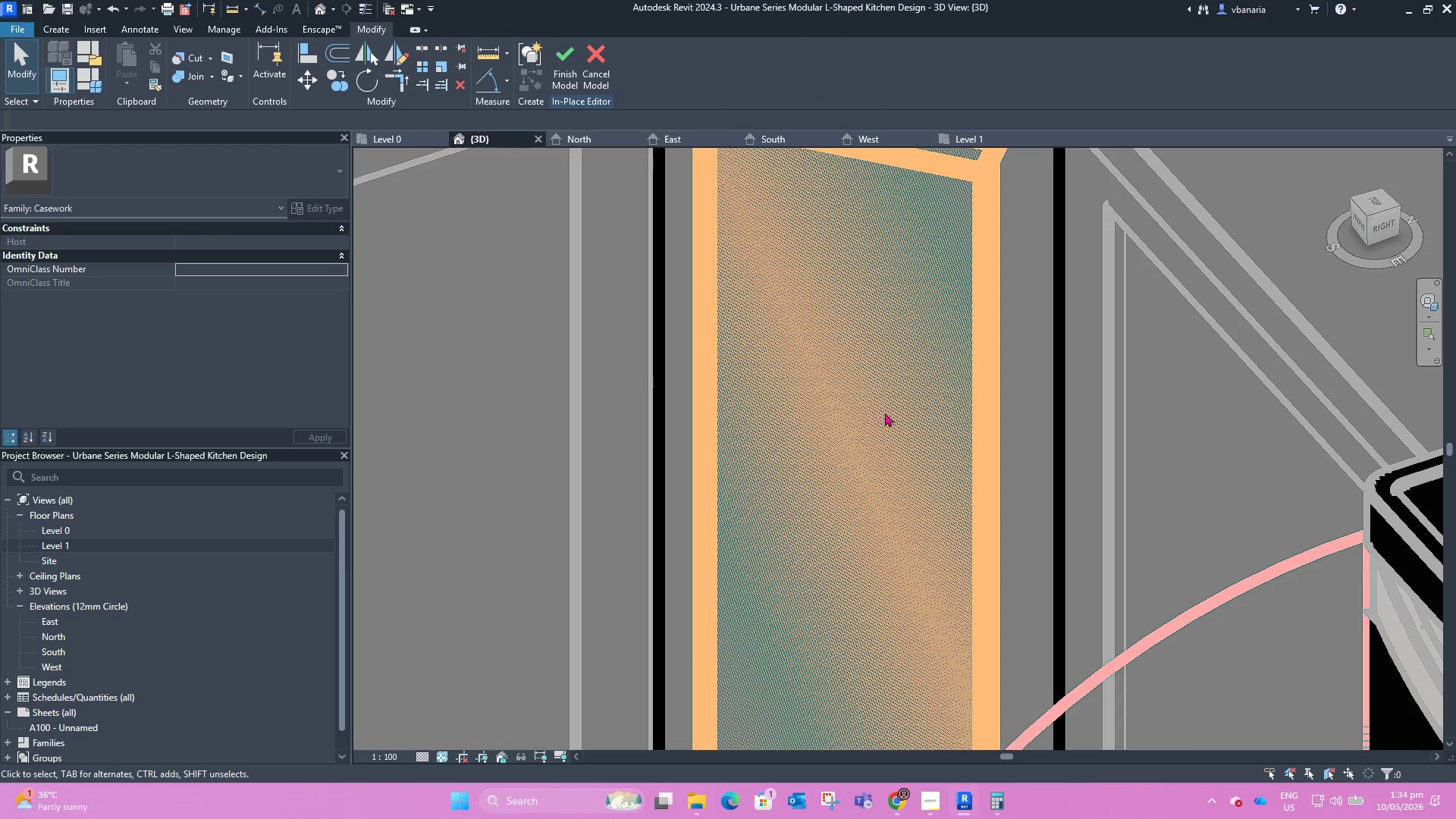 
scroll: coordinate [881, 424], scroll_direction: down, amount: 6.0
 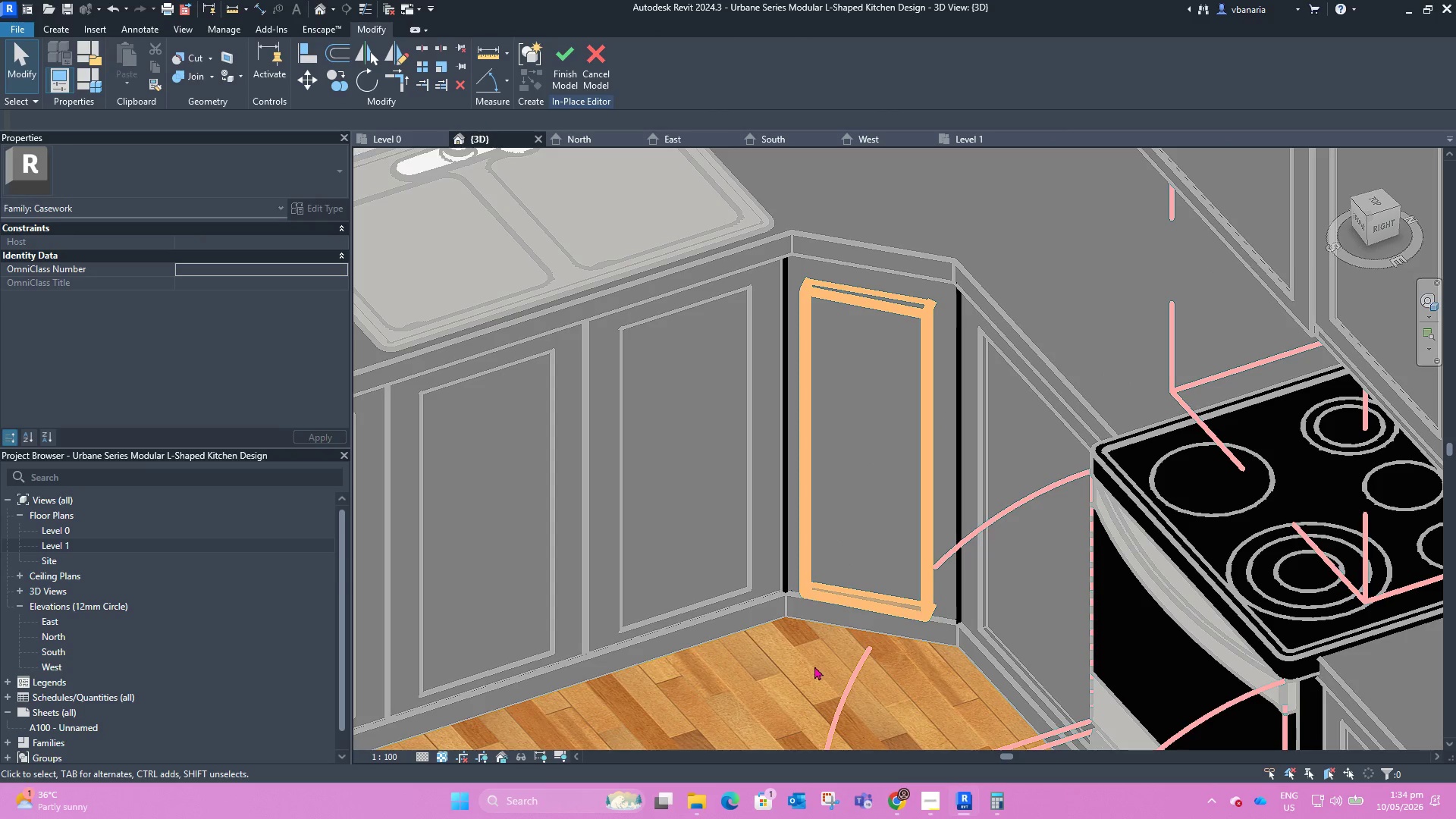 
double_click([820, 656])
 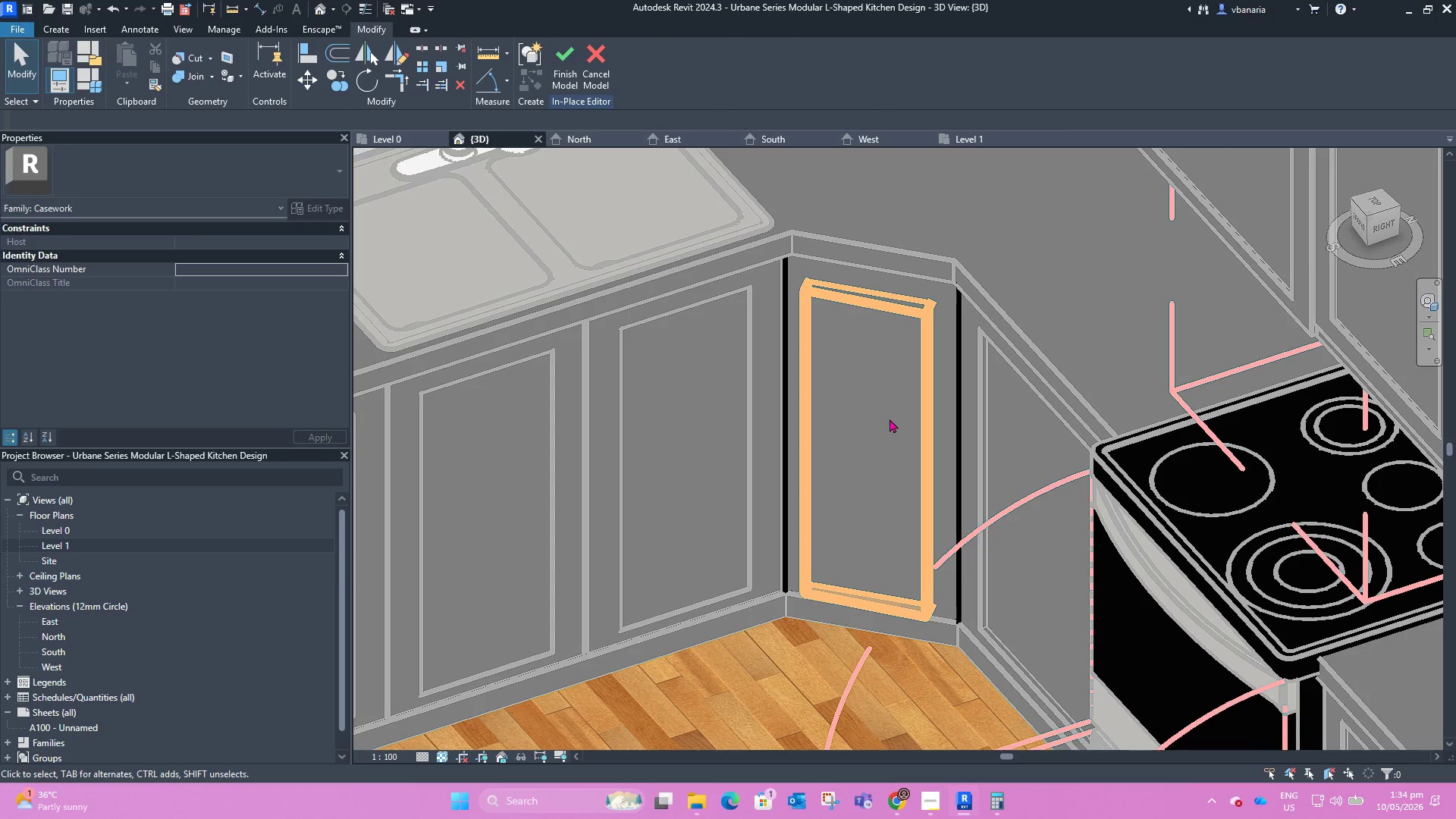 
scroll: coordinate [854, 356], scroll_direction: down, amount: 11.0
 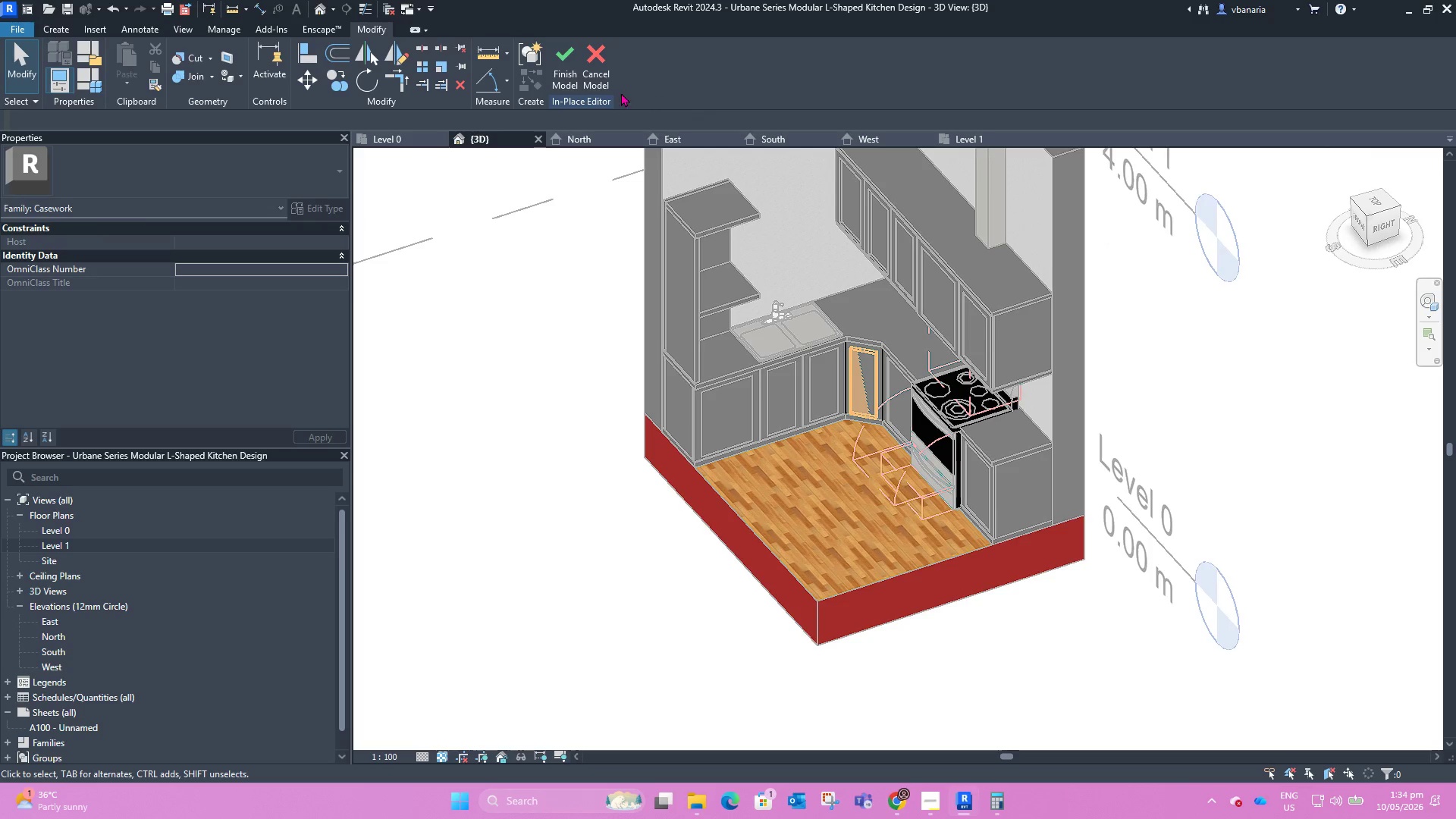 
left_click([560, 75])
 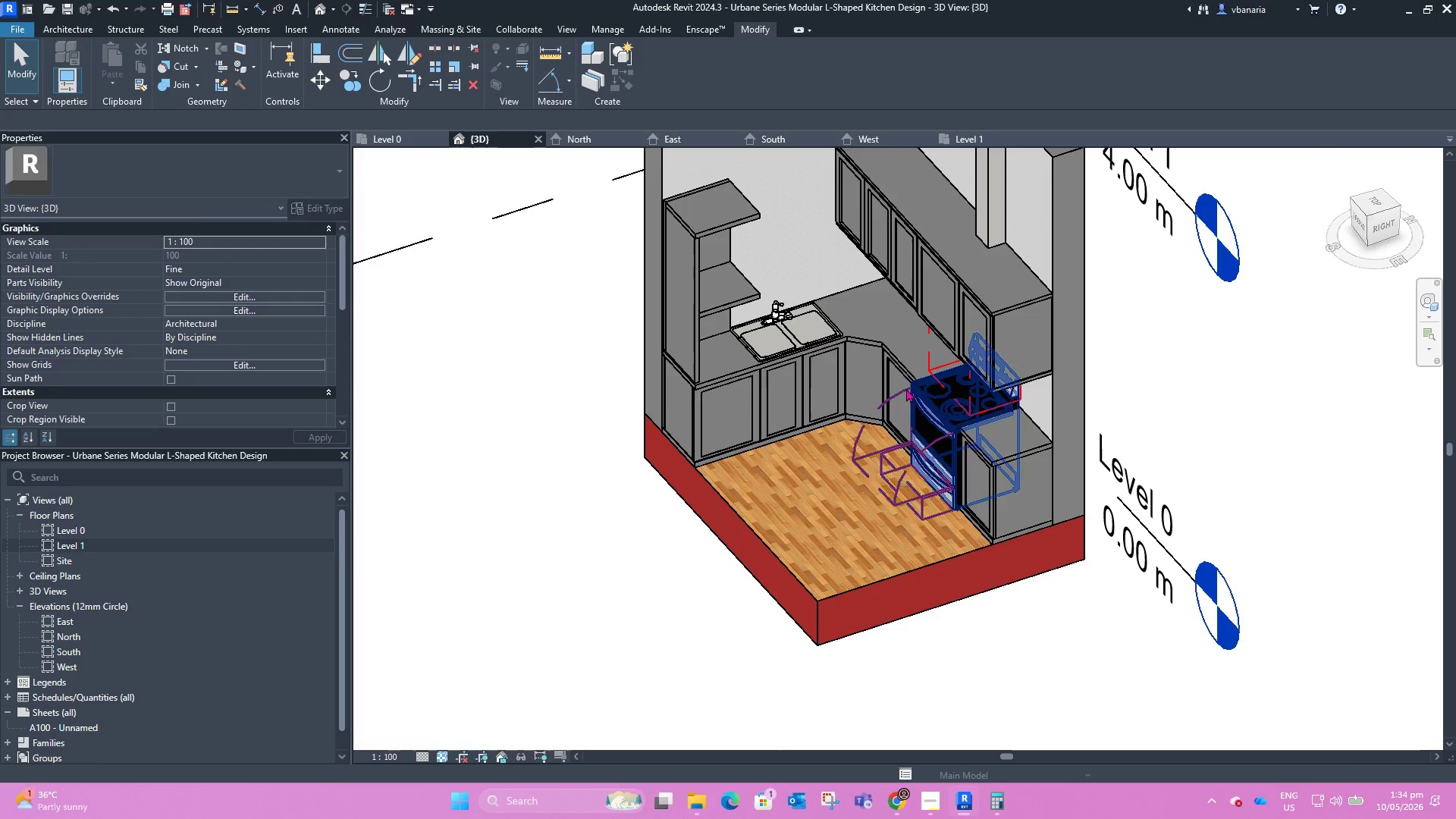 
scroll: coordinate [858, 328], scroll_direction: up, amount: 8.0
 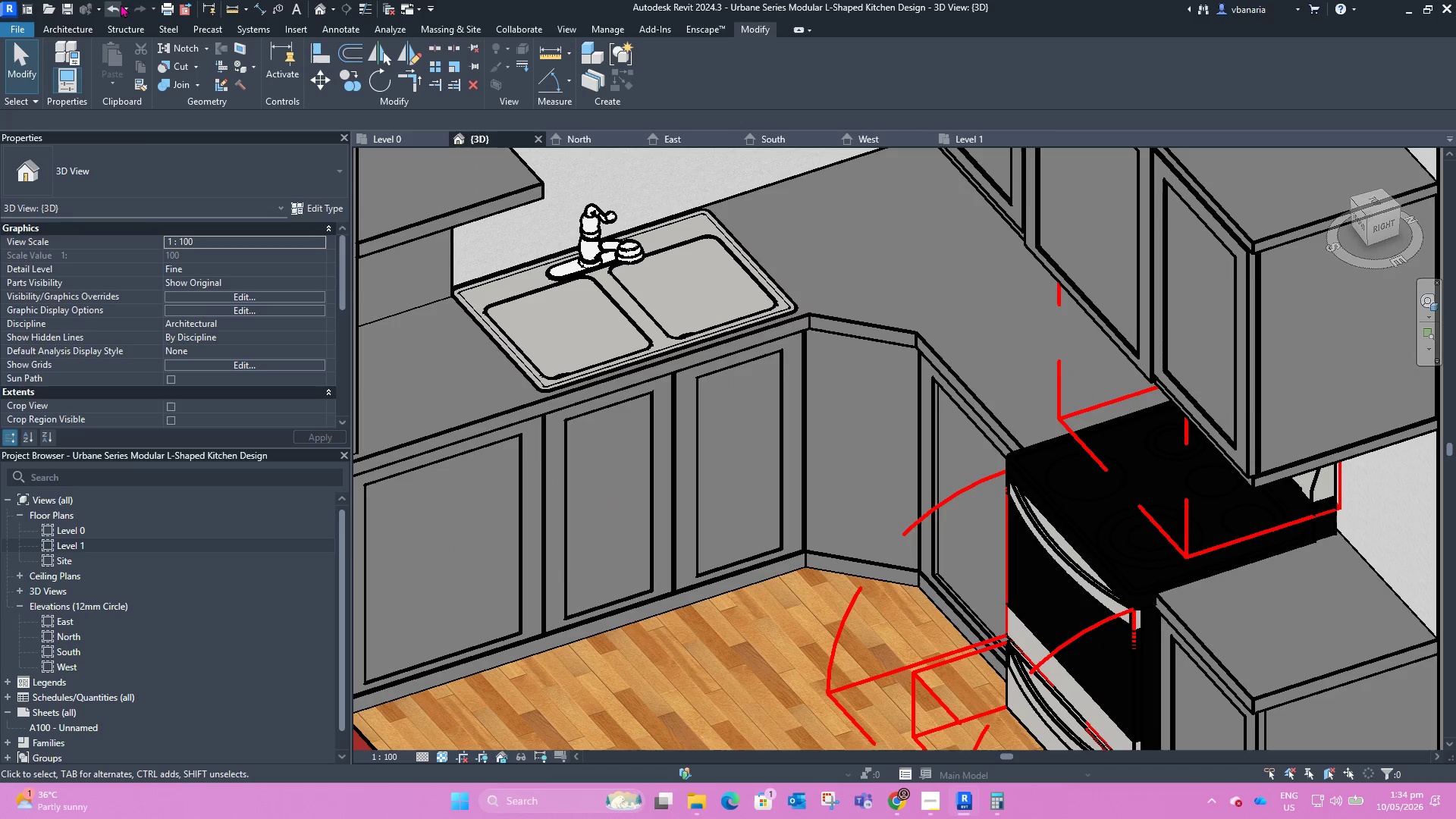 
left_click([115, 6])
 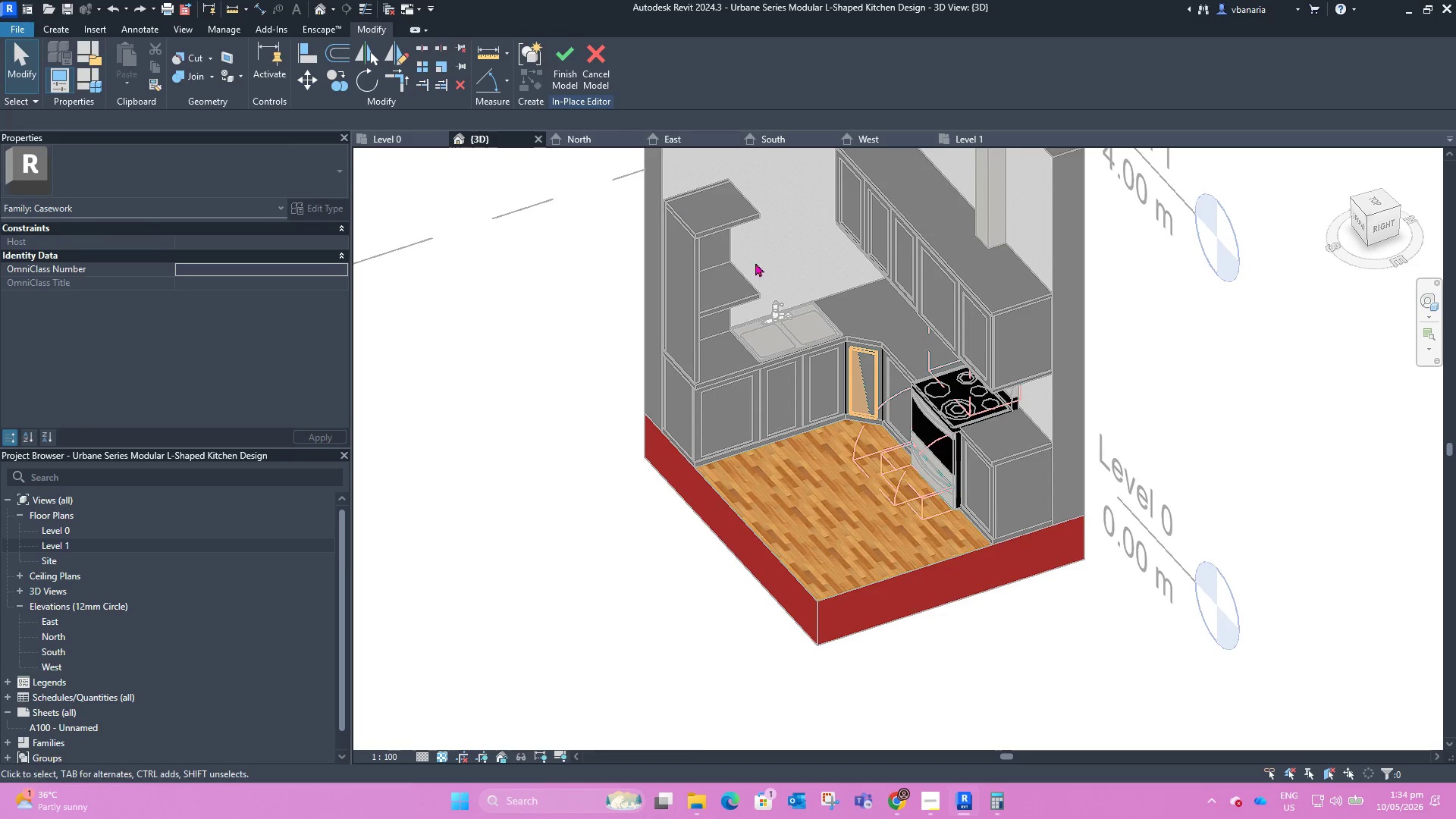 
scroll: coordinate [862, 337], scroll_direction: up, amount: 10.0
 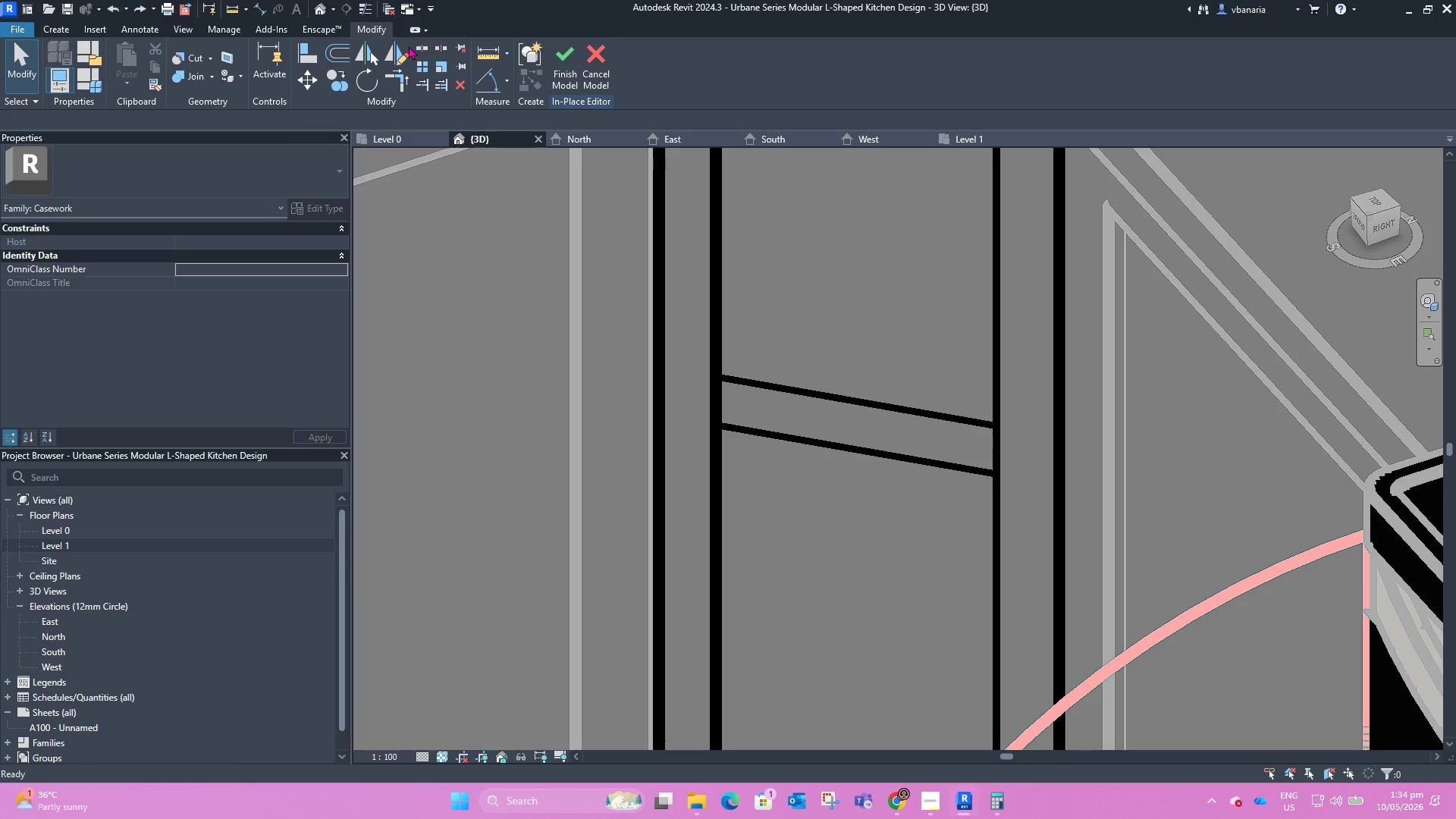 
scroll: coordinate [786, 409], scroll_direction: down, amount: 5.0
 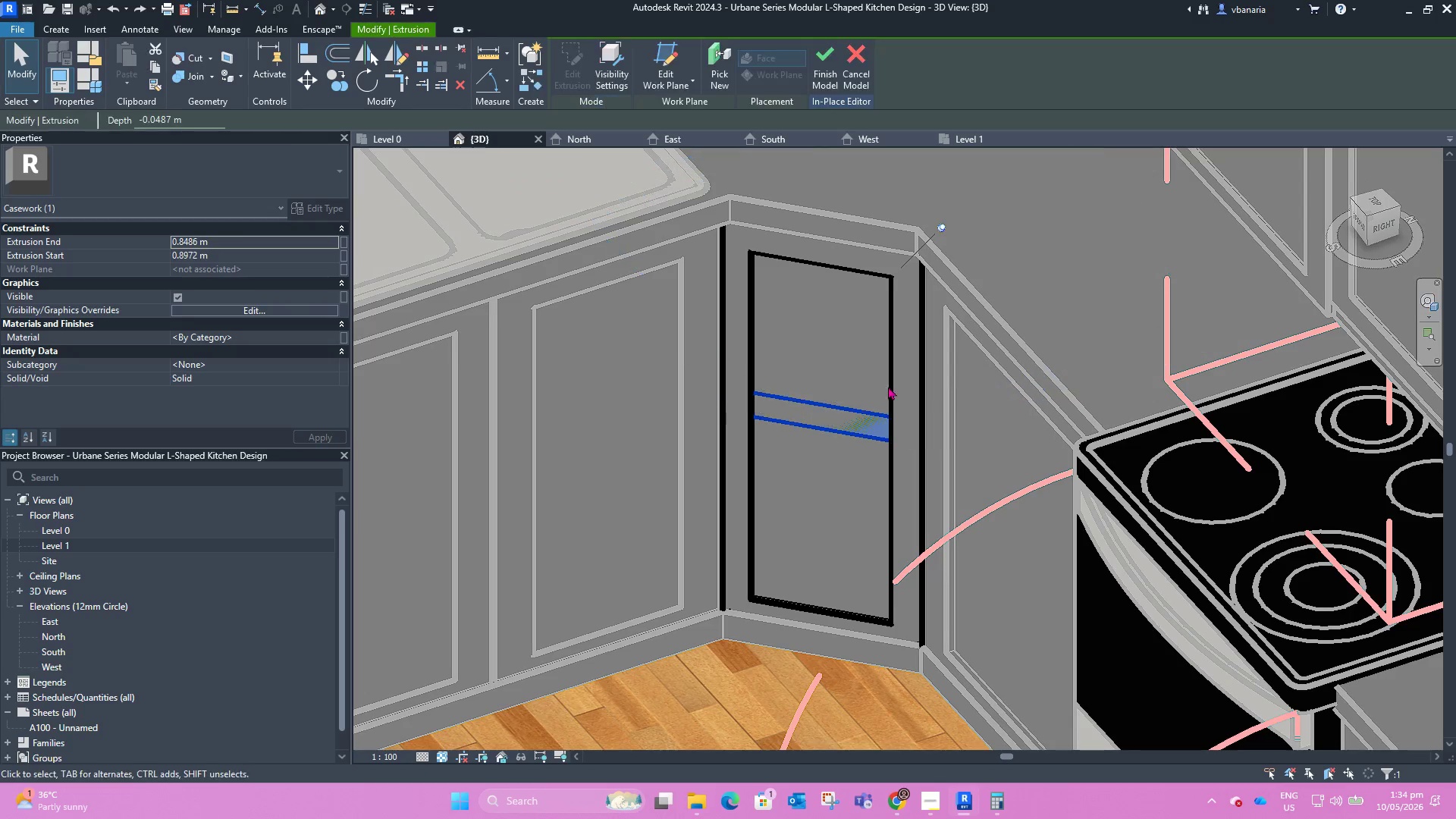 
left_click([847, 345])
 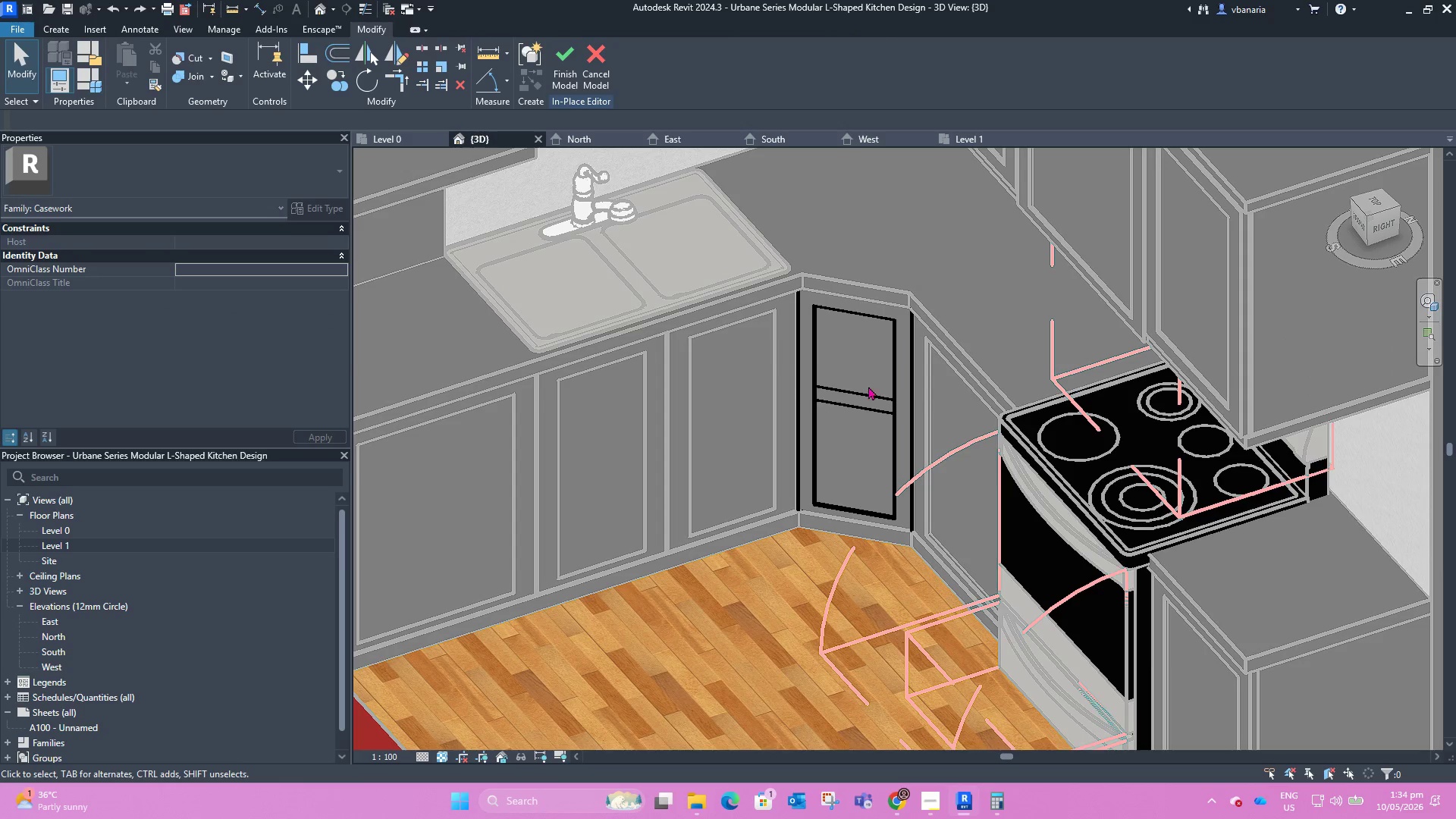 
scroll: coordinate [898, 378], scroll_direction: down, amount: 4.0
 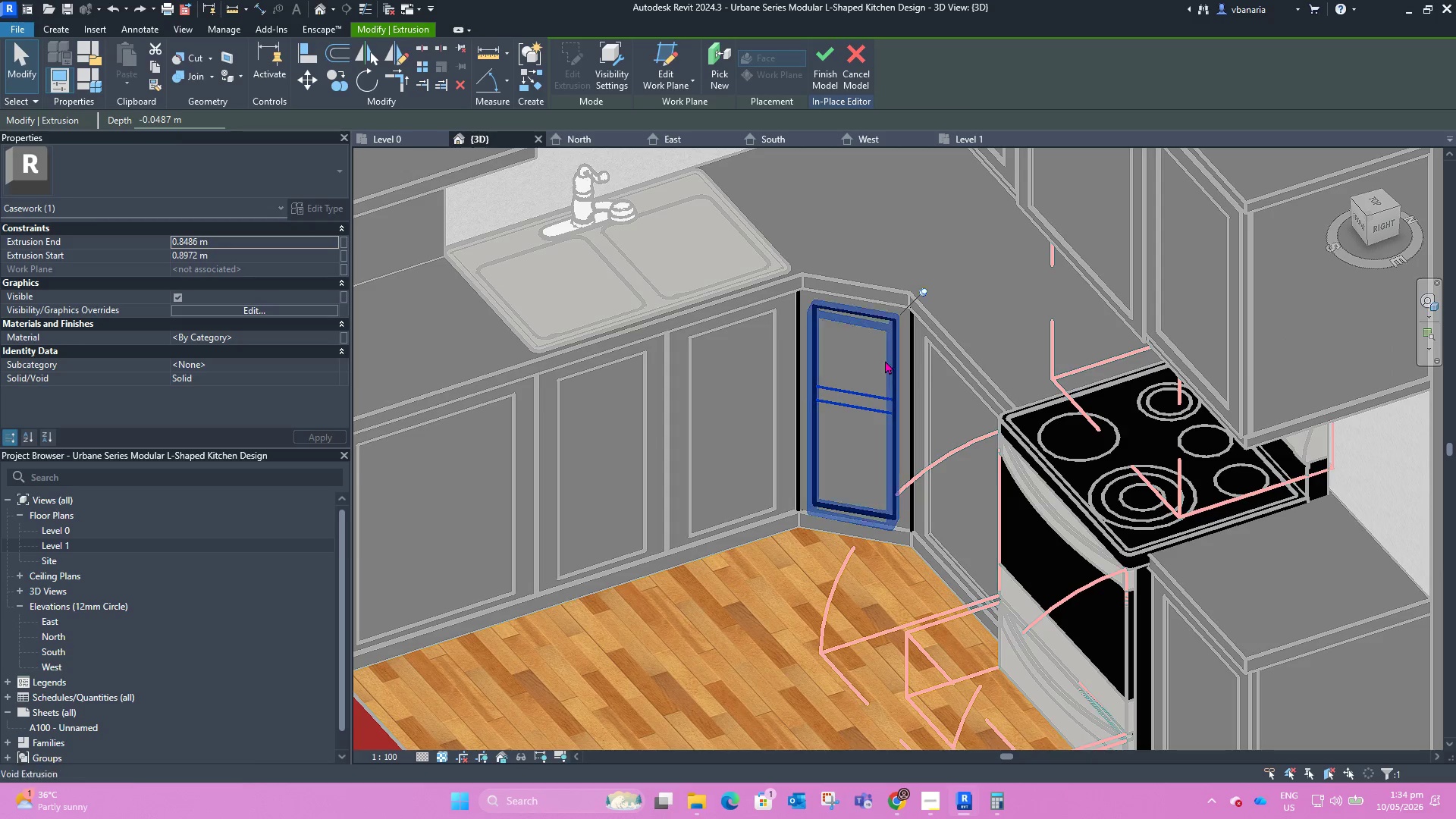 
left_click([857, 398])
 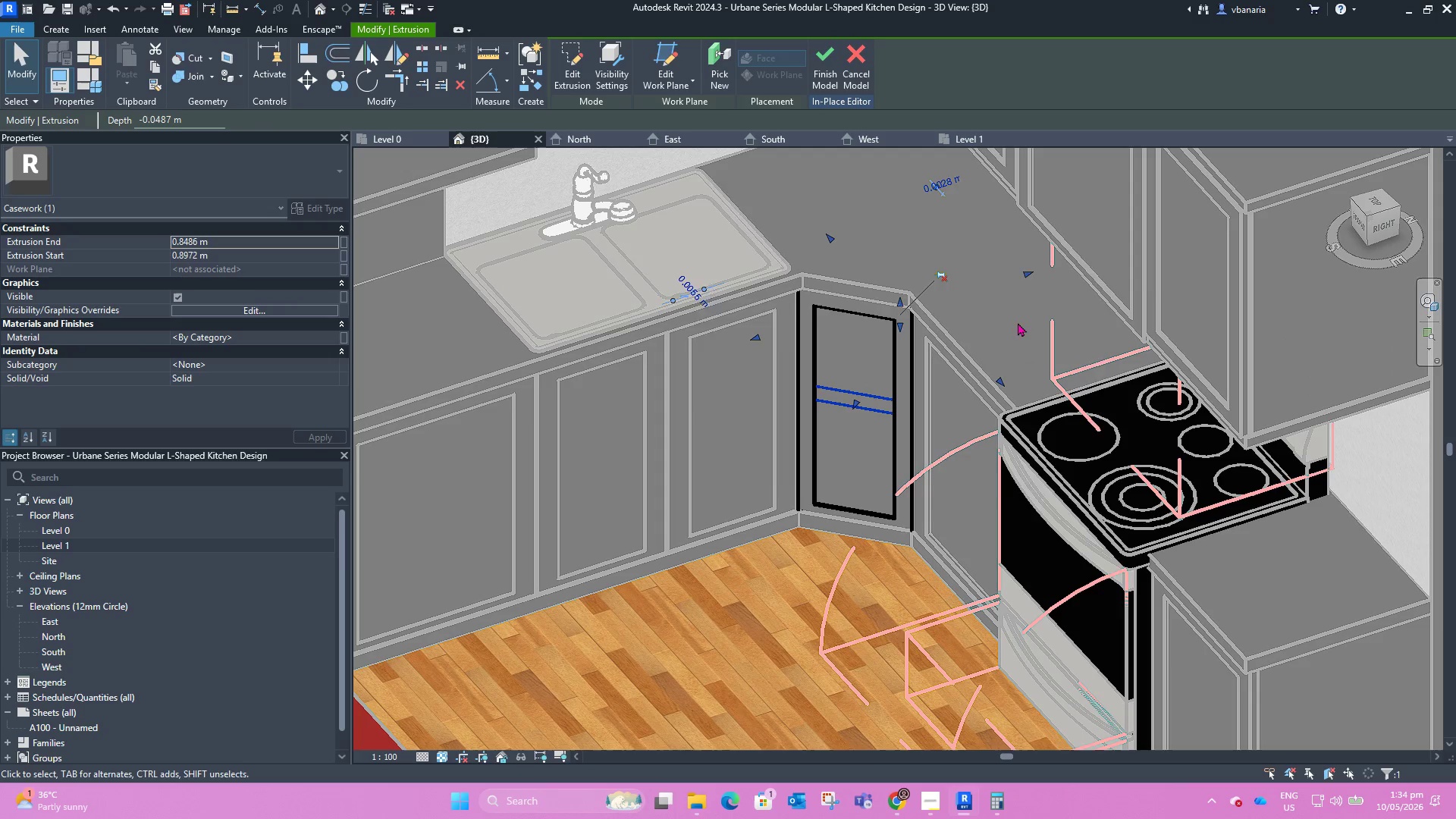 
left_click([1374, 206])
 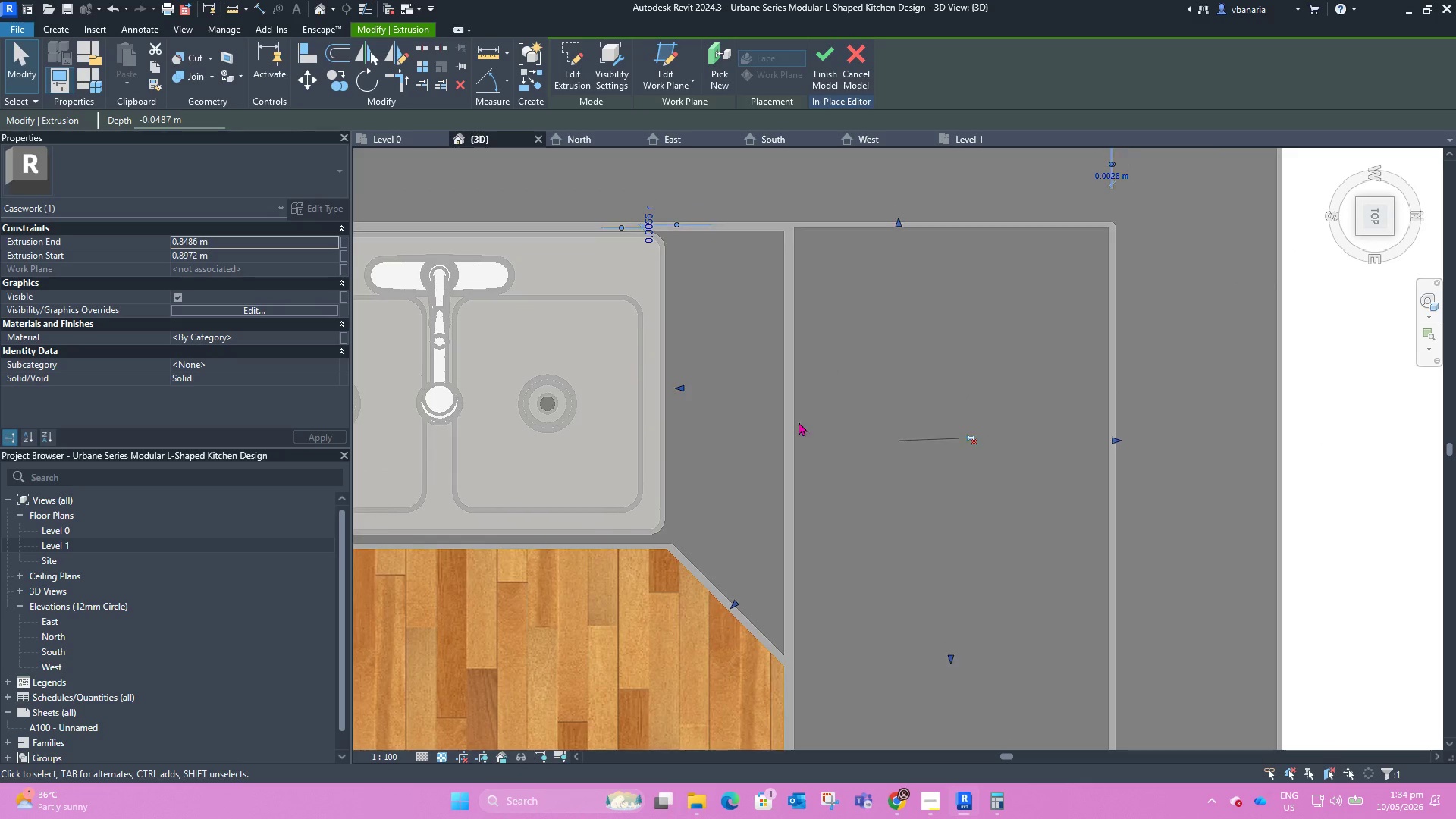 
scroll: coordinate [754, 561], scroll_direction: up, amount: 3.0
 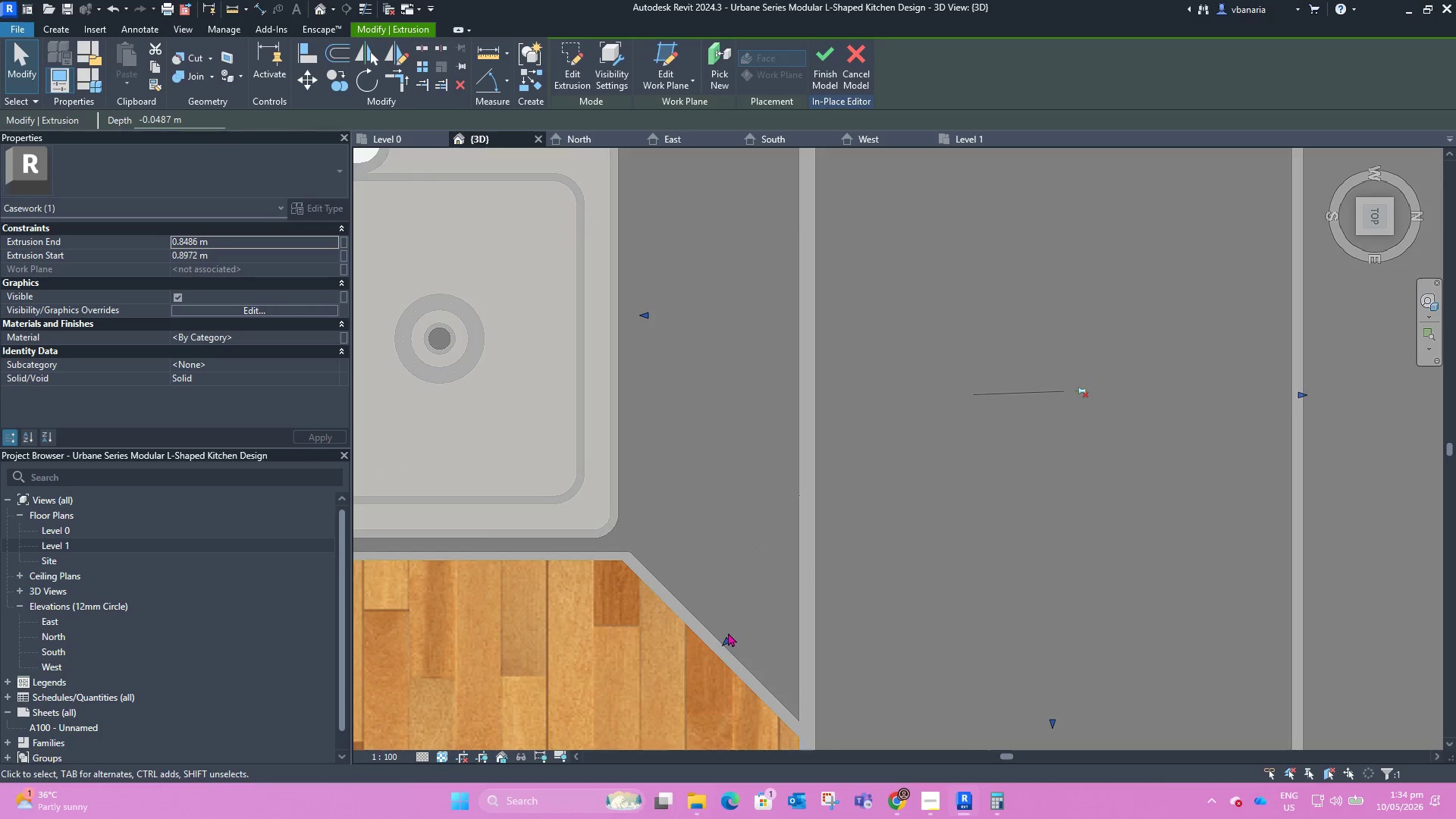 
left_click_drag(start_coordinate=[724, 639], to_coordinate=[733, 630])
 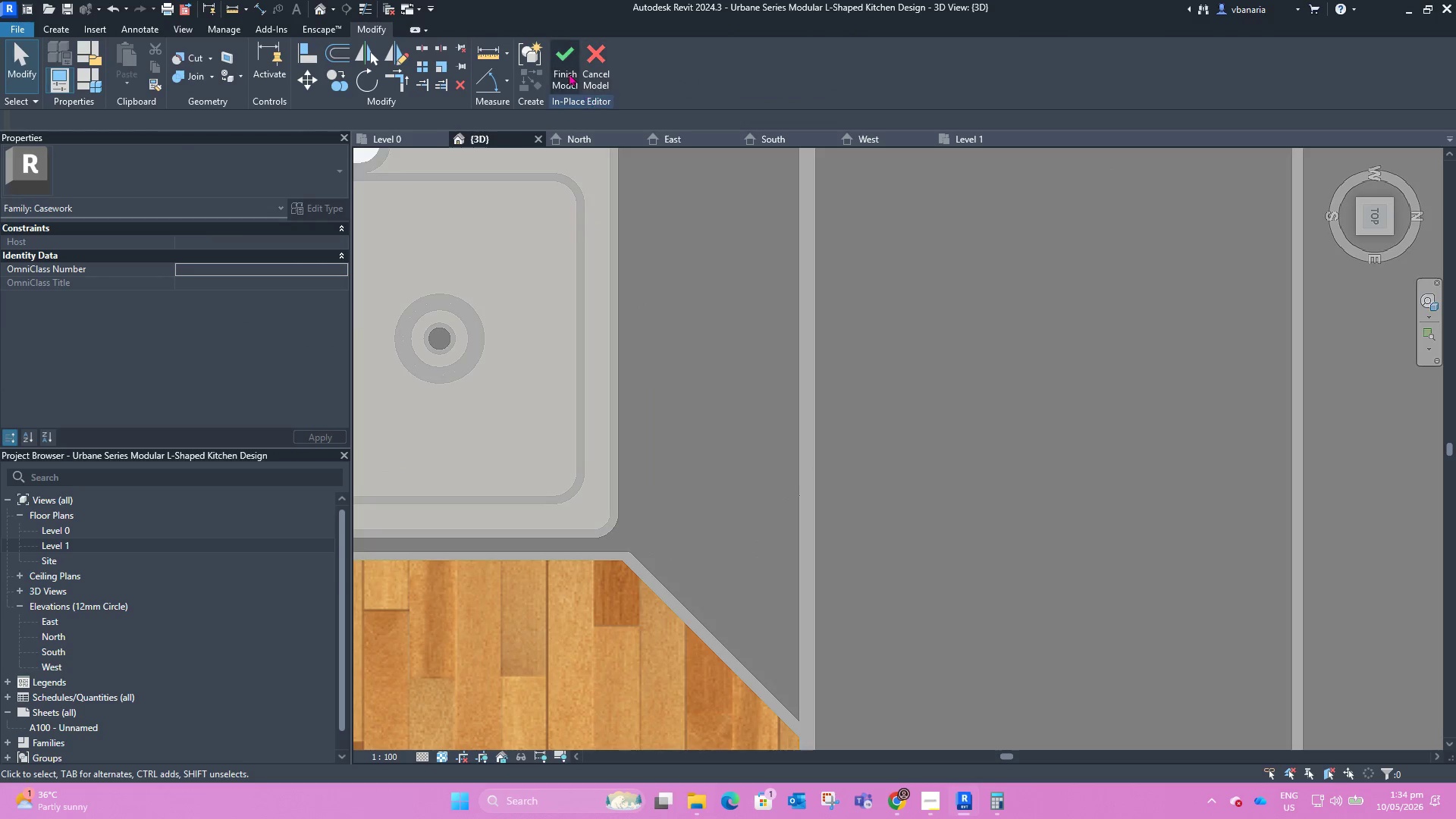 
left_click([816, 549])
 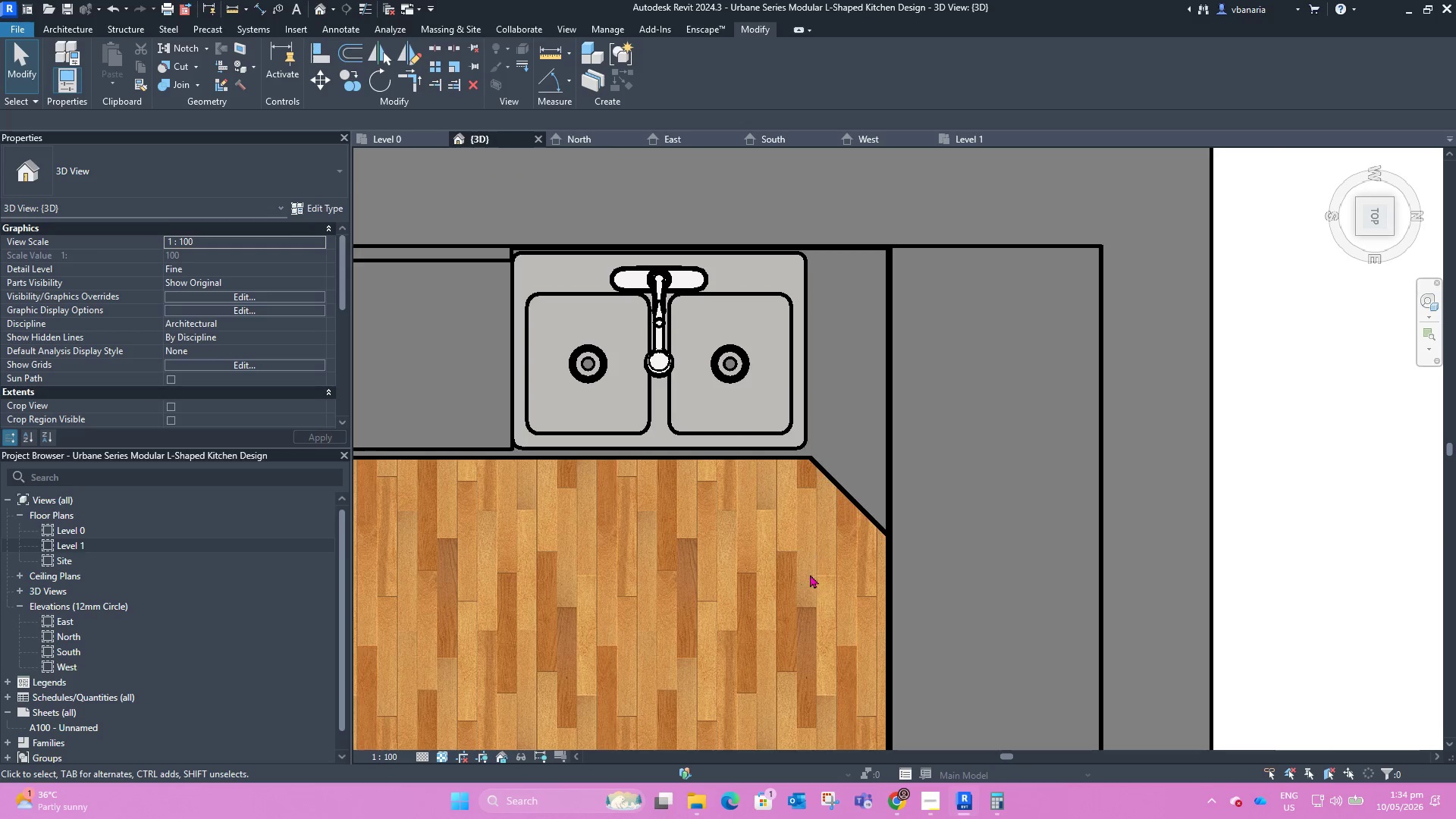 
scroll: coordinate [951, 385], scroll_direction: down, amount: 6.0
 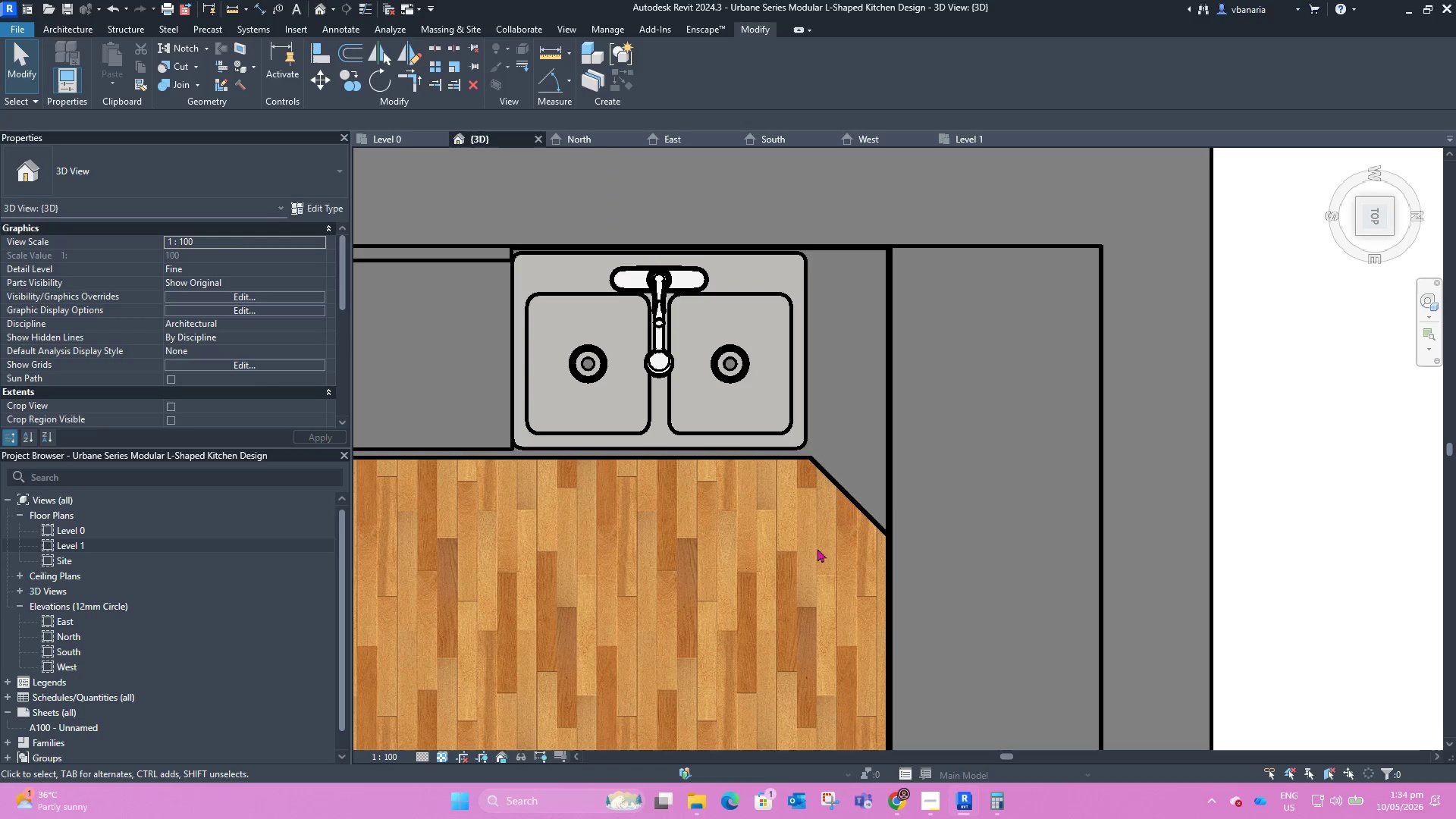 
hold_key(key=ShiftLeft, duration=0.92)
 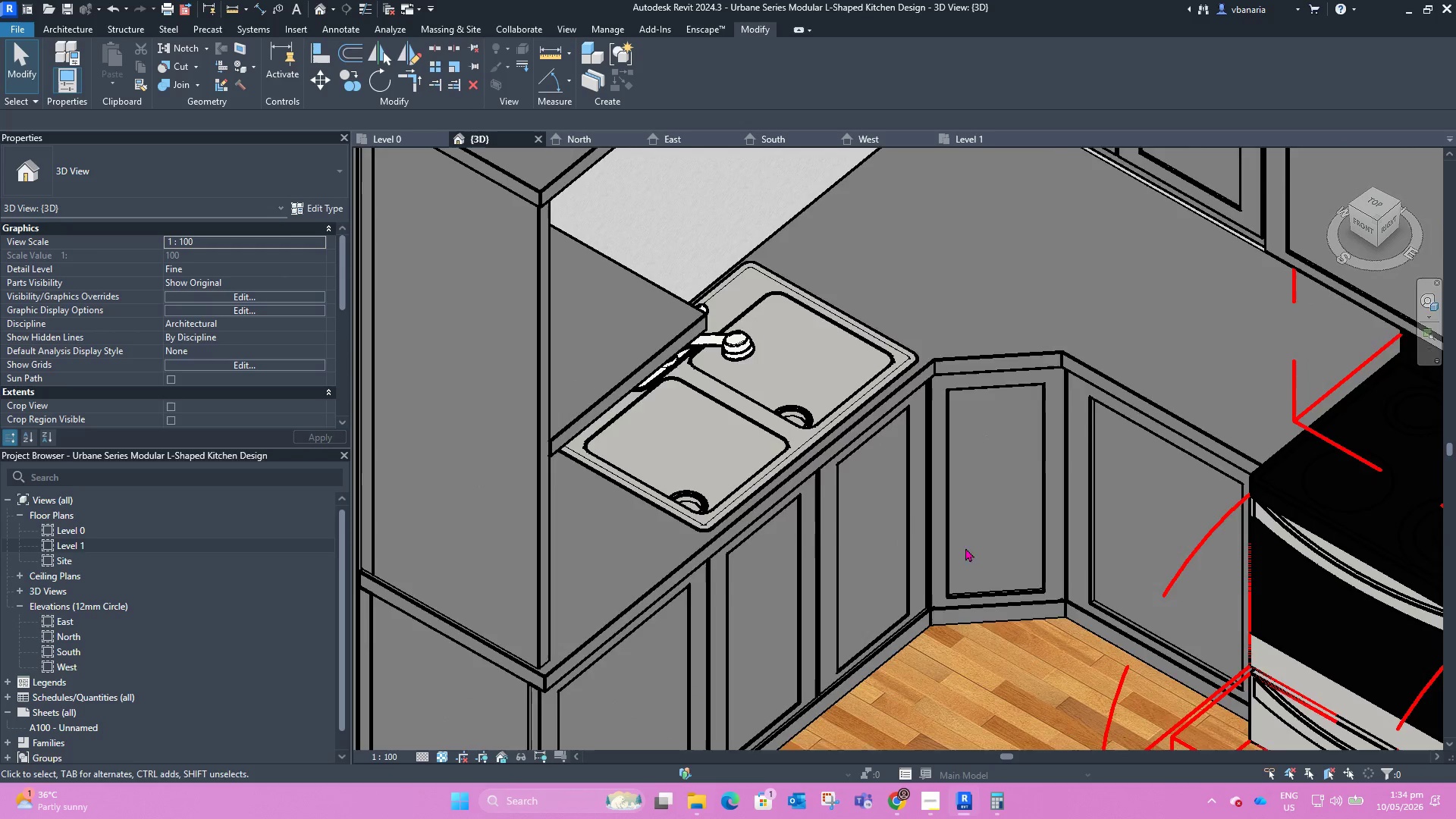 
scroll: coordinate [809, 574], scroll_direction: up, amount: 1.0
 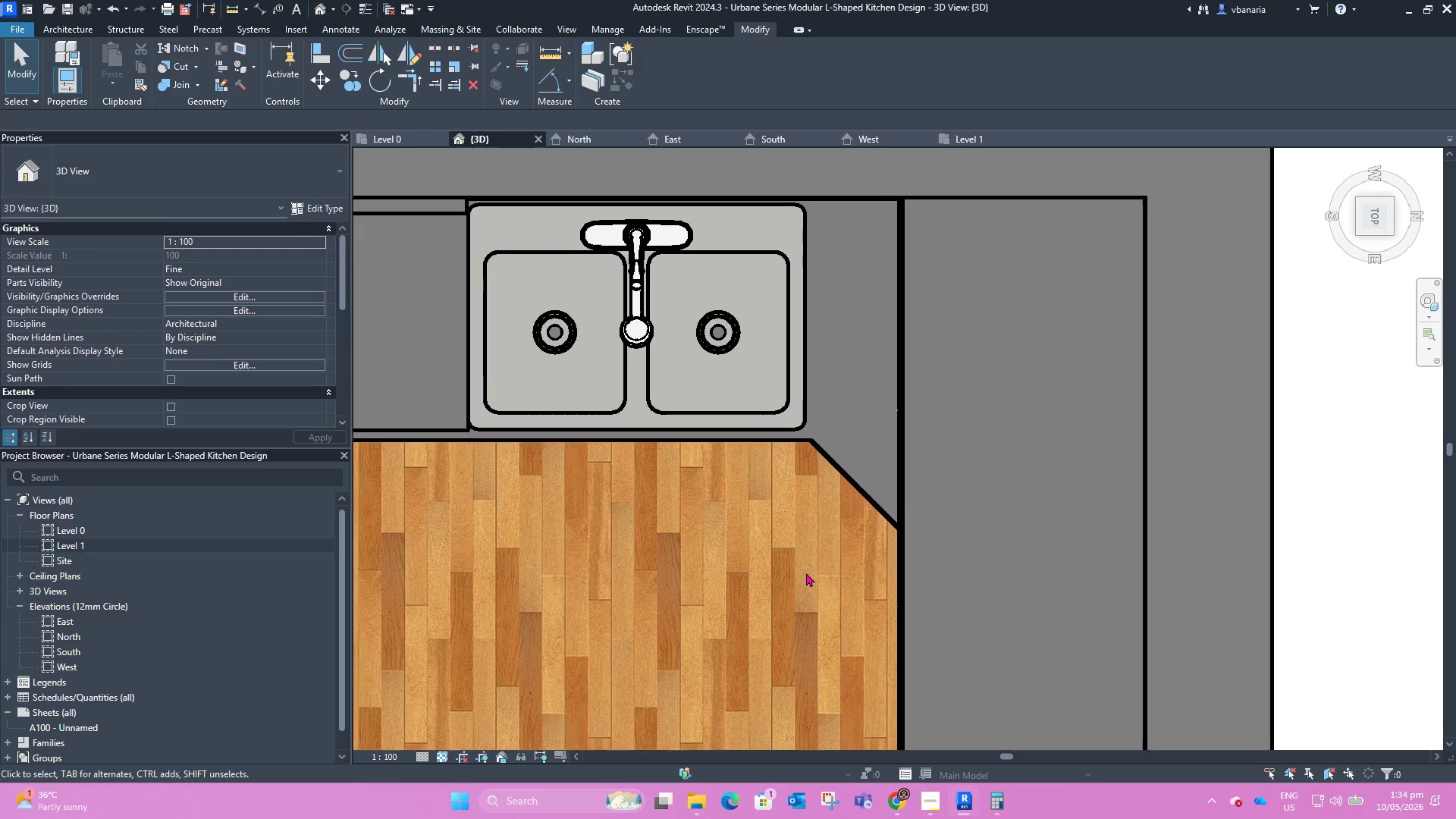 
scroll: coordinate [941, 455], scroll_direction: down, amount: 6.0
 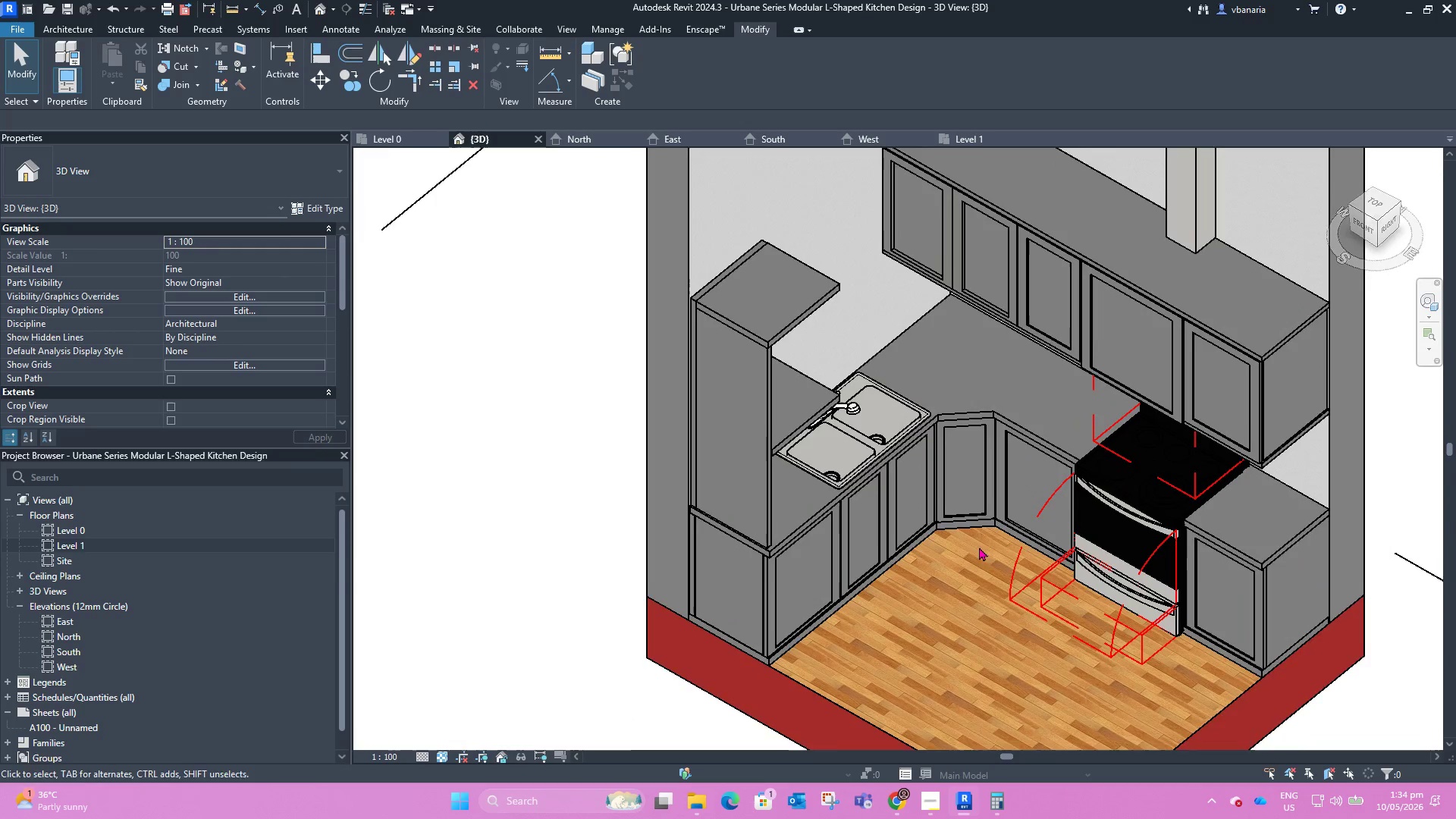 
hold_key(key=ShiftLeft, duration=1.75)
 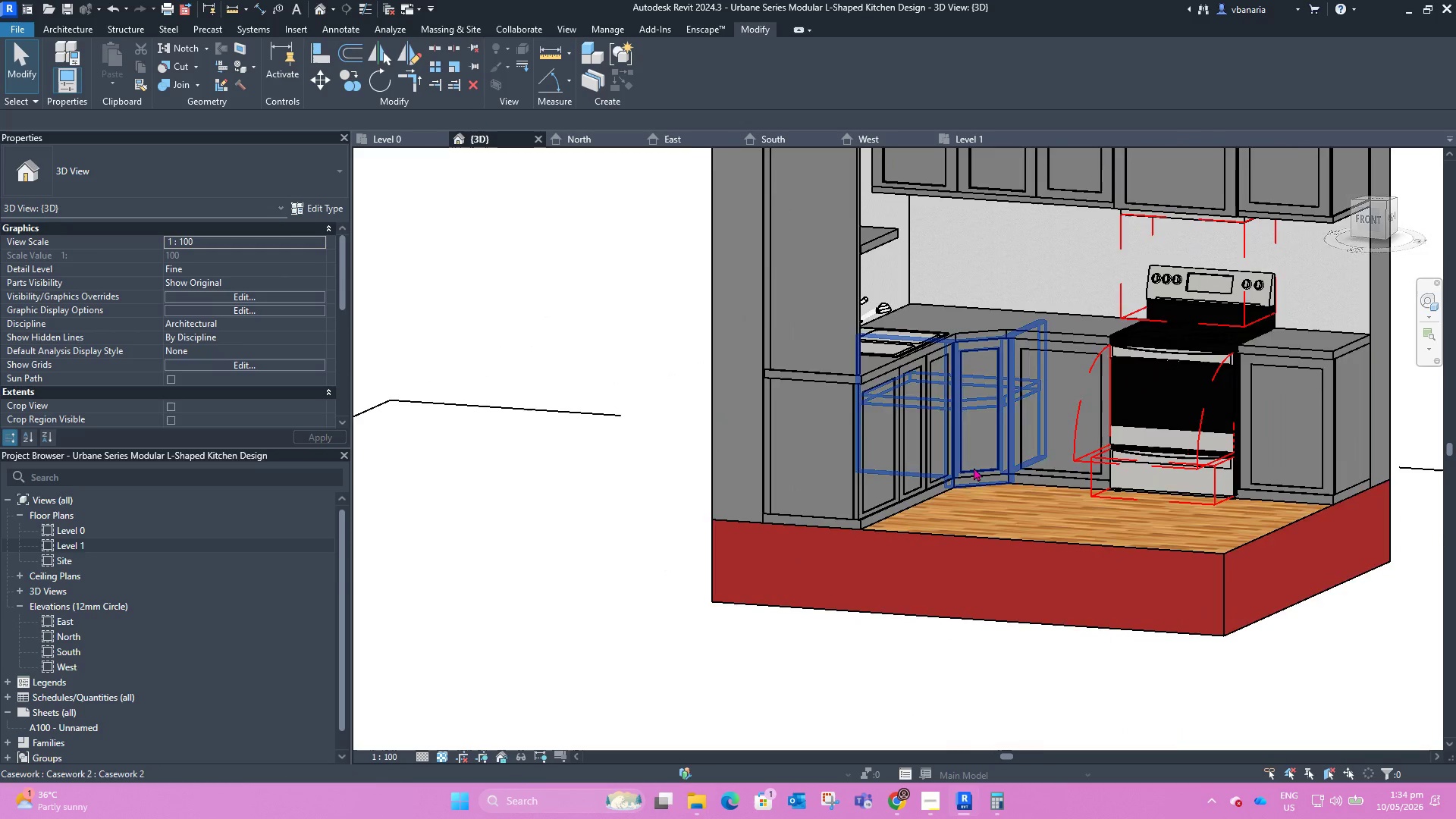 
scroll: coordinate [887, 473], scroll_direction: down, amount: 5.0
 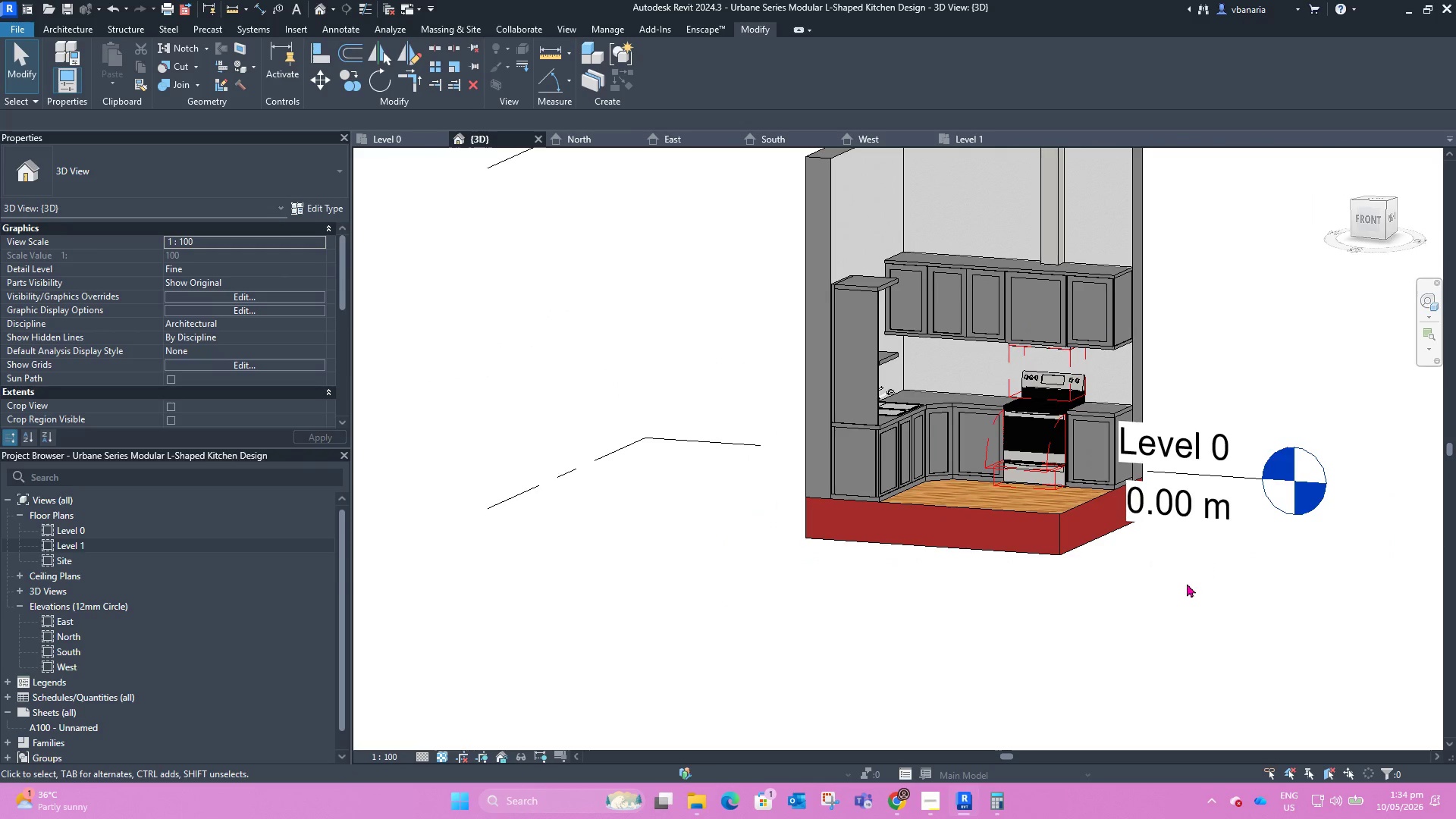 
hold_key(key=ShiftLeft, duration=1.16)
 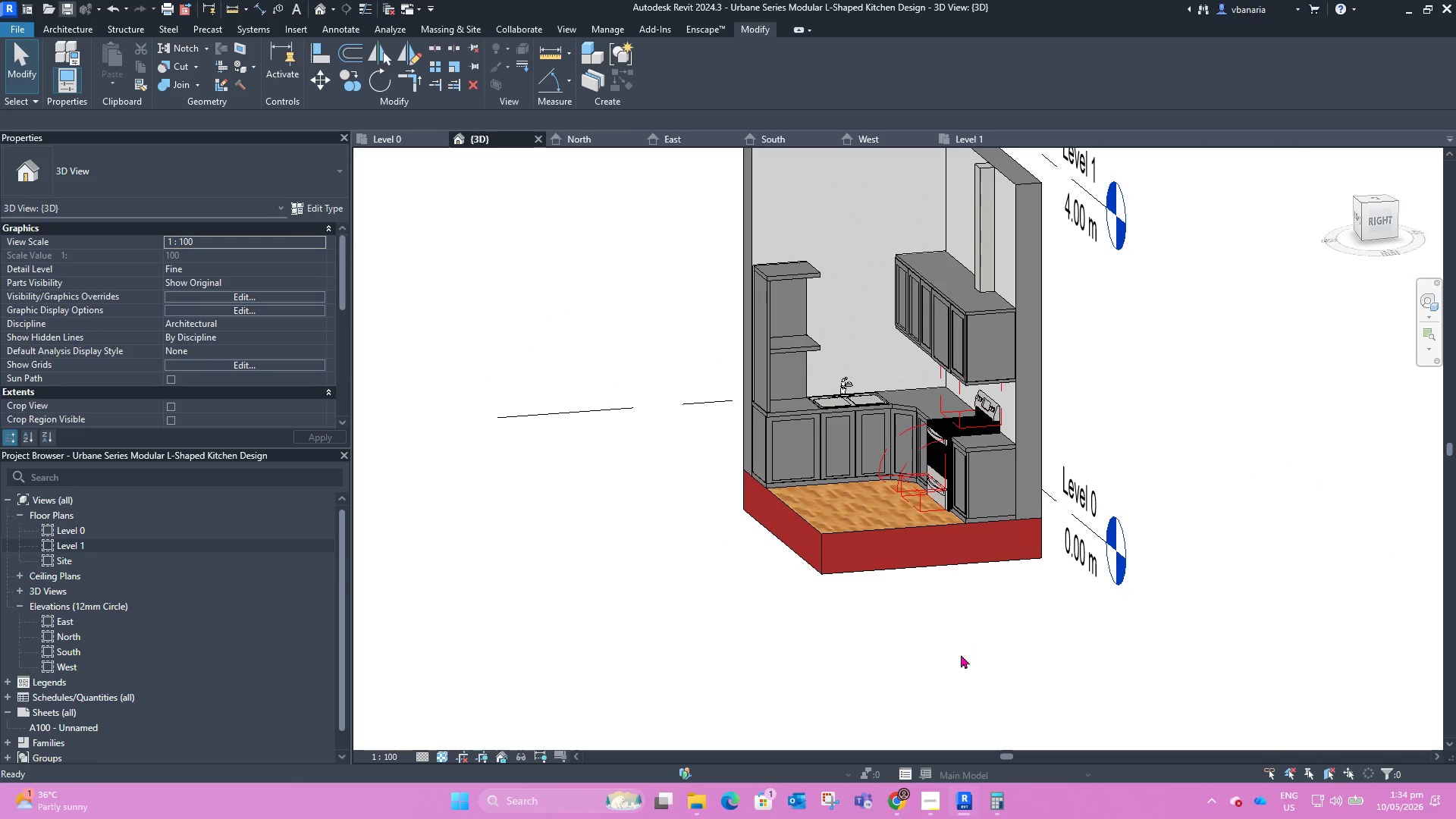 
left_click([928, 792])
 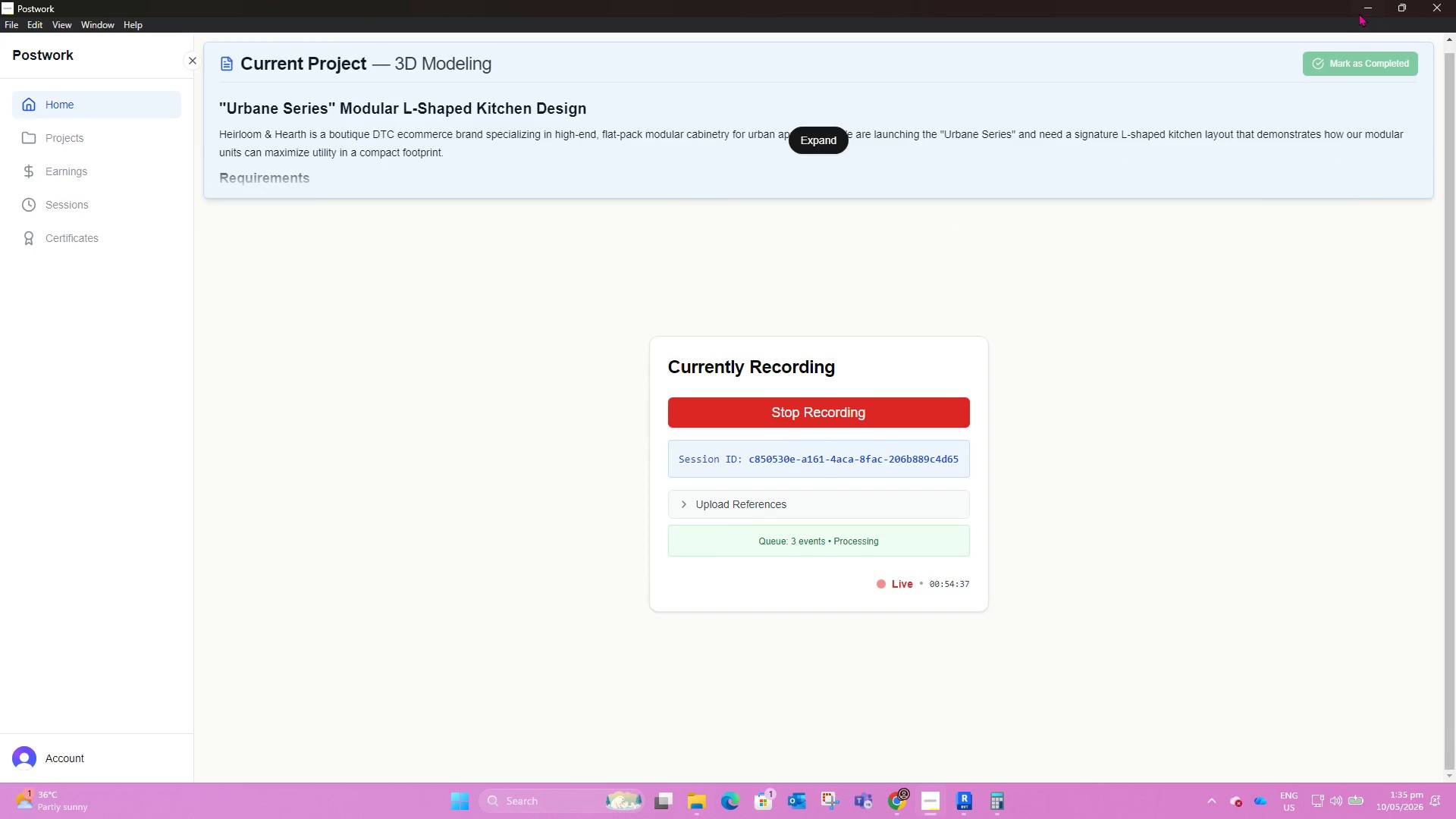 
left_click([1364, 5])
 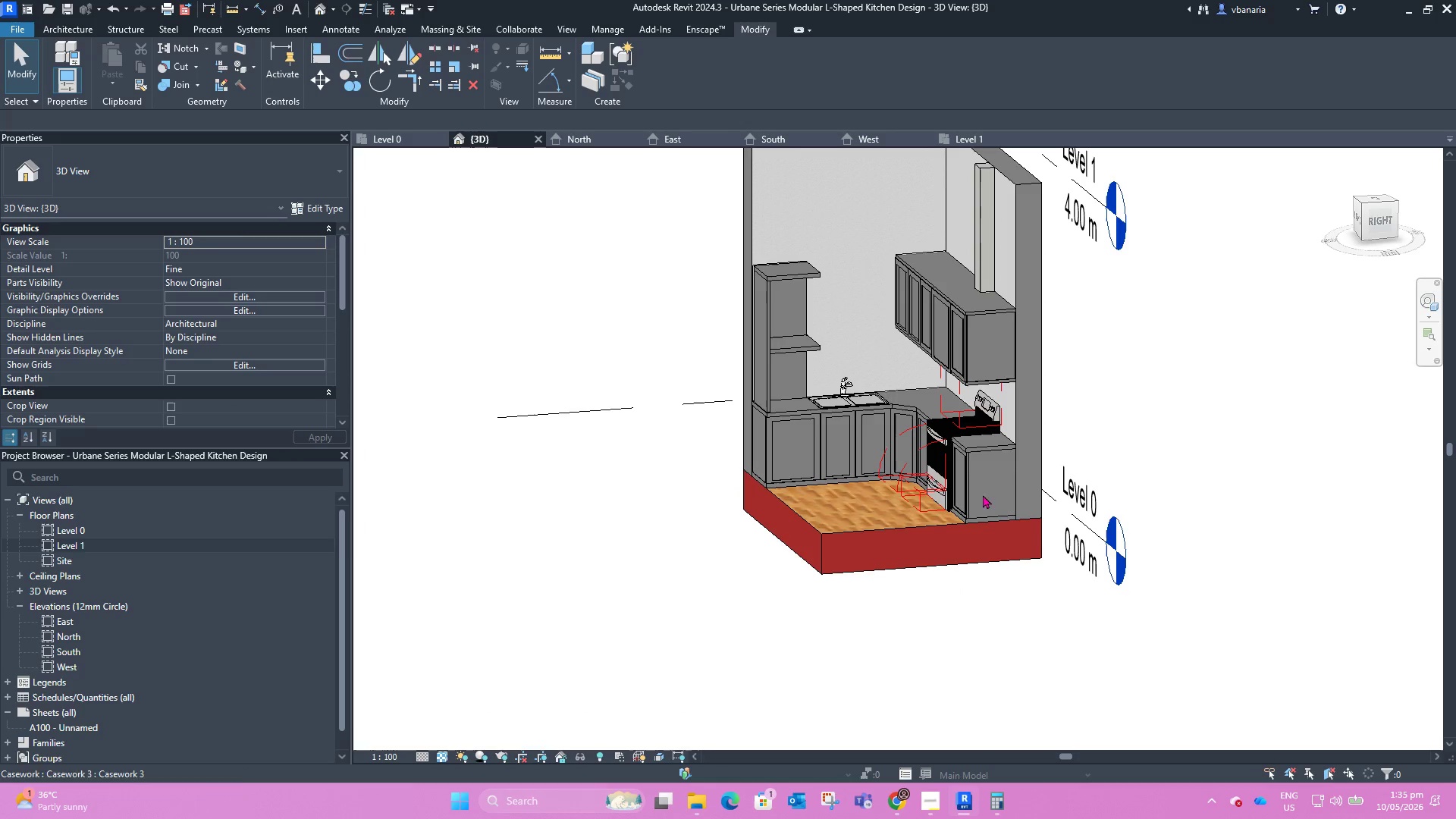 
scroll: coordinate [836, 608], scroll_direction: down, amount: 1.0
 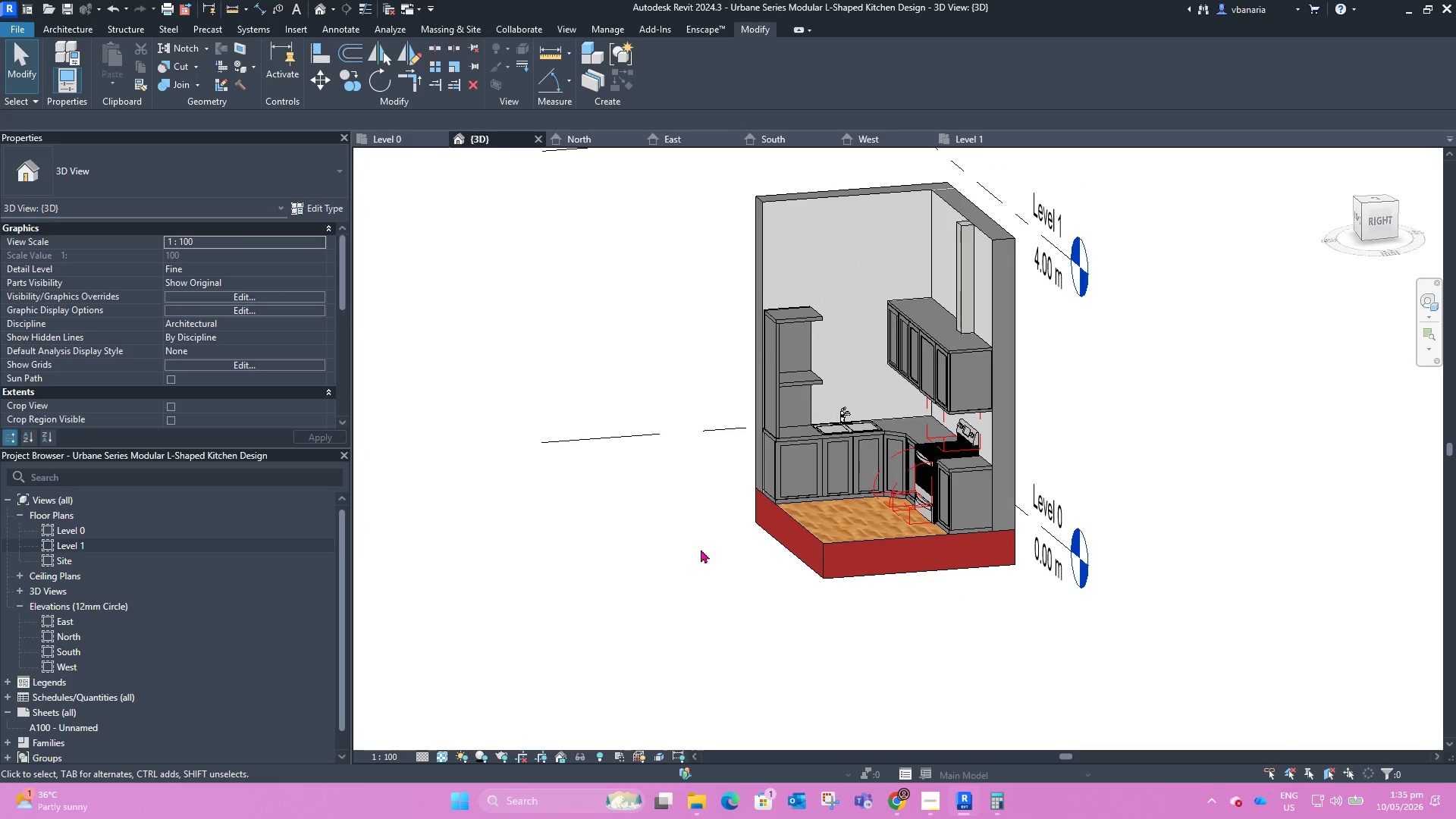 
hold_key(key=ShiftLeft, duration=0.86)
 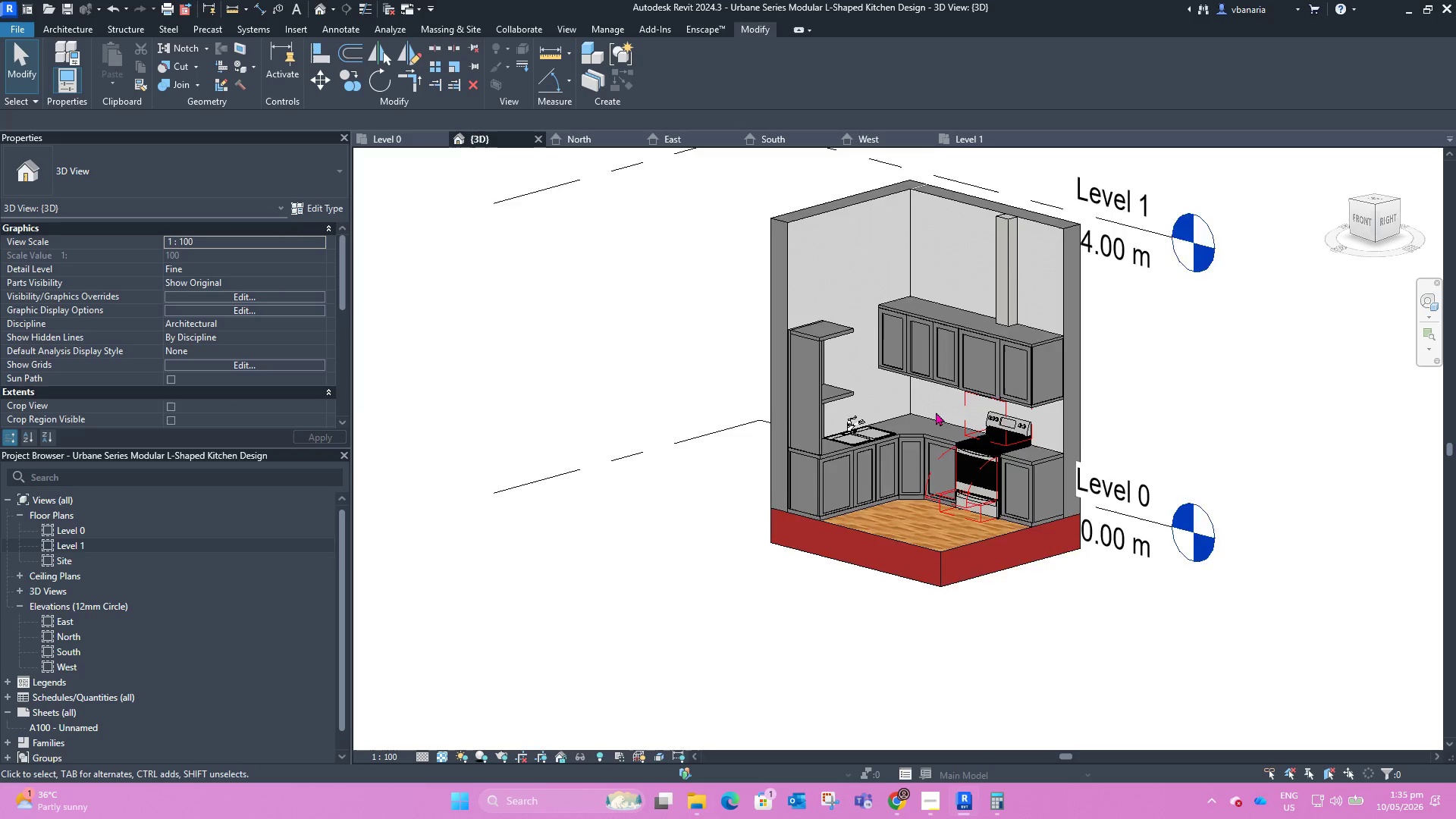 
left_click([912, 463])
 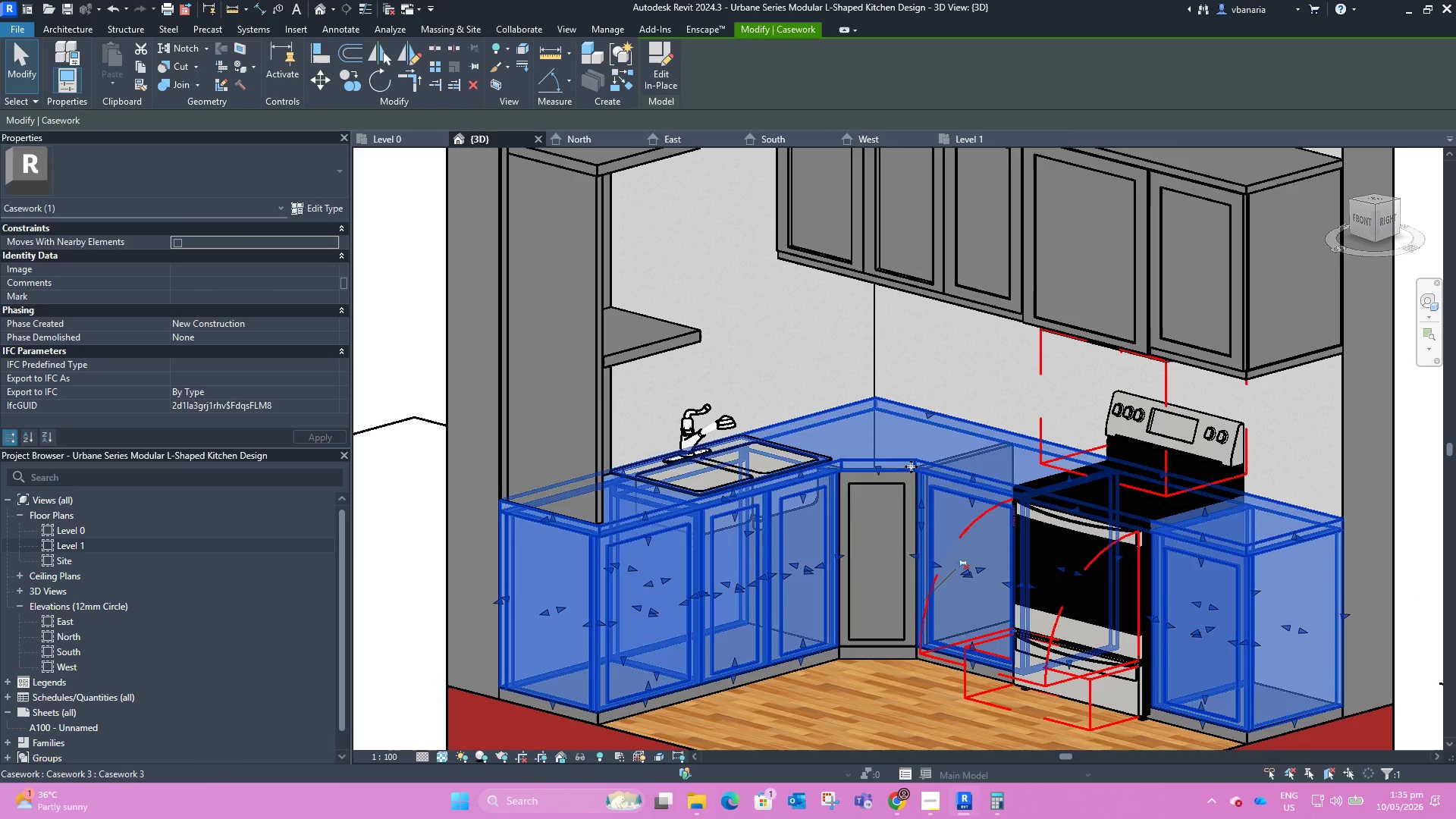 
scroll: coordinate [914, 438], scroll_direction: up, amount: 8.0
 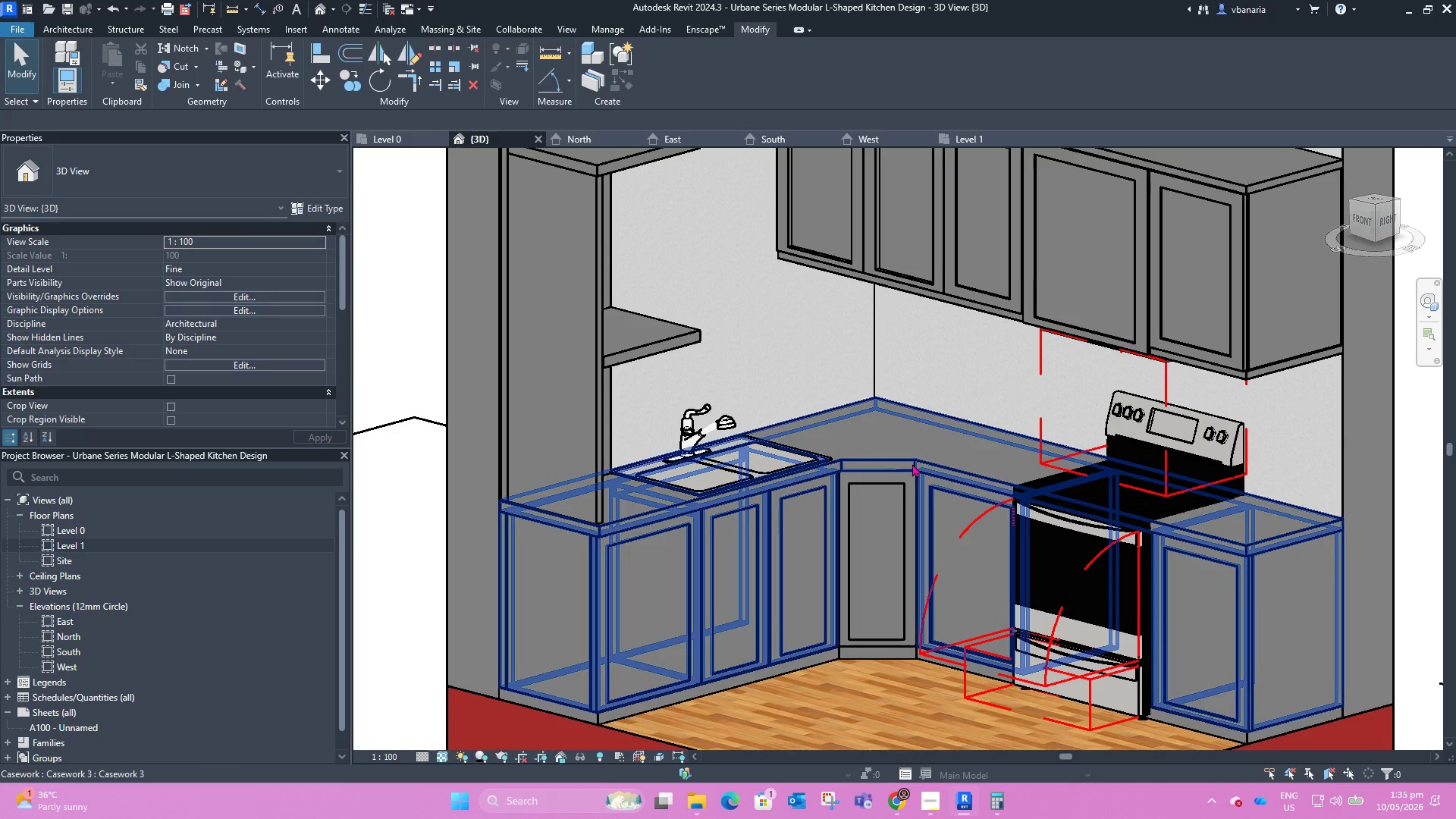 
left_click([851, 475])
 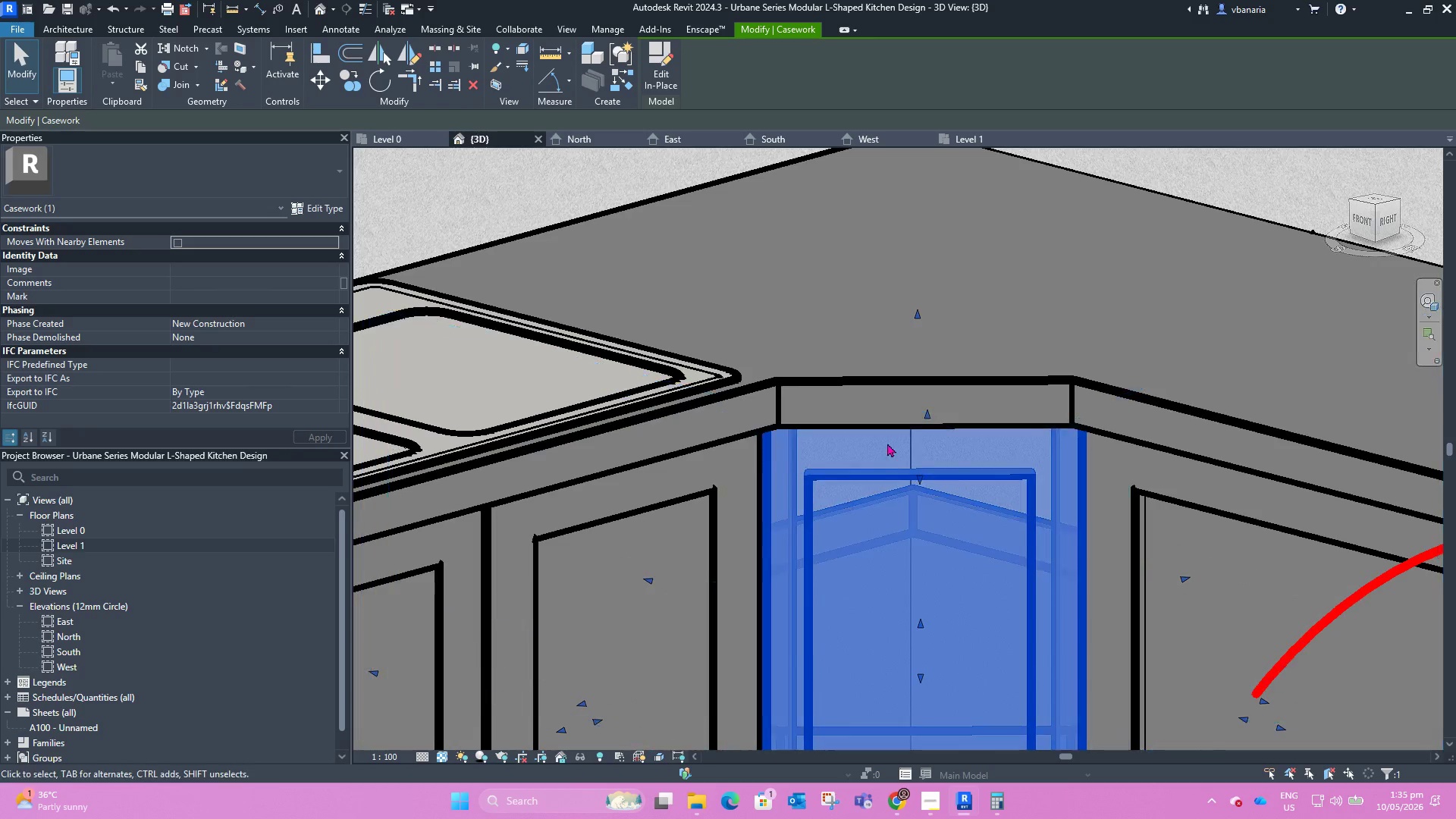 
scroll: coordinate [852, 479], scroll_direction: up, amount: 10.0
 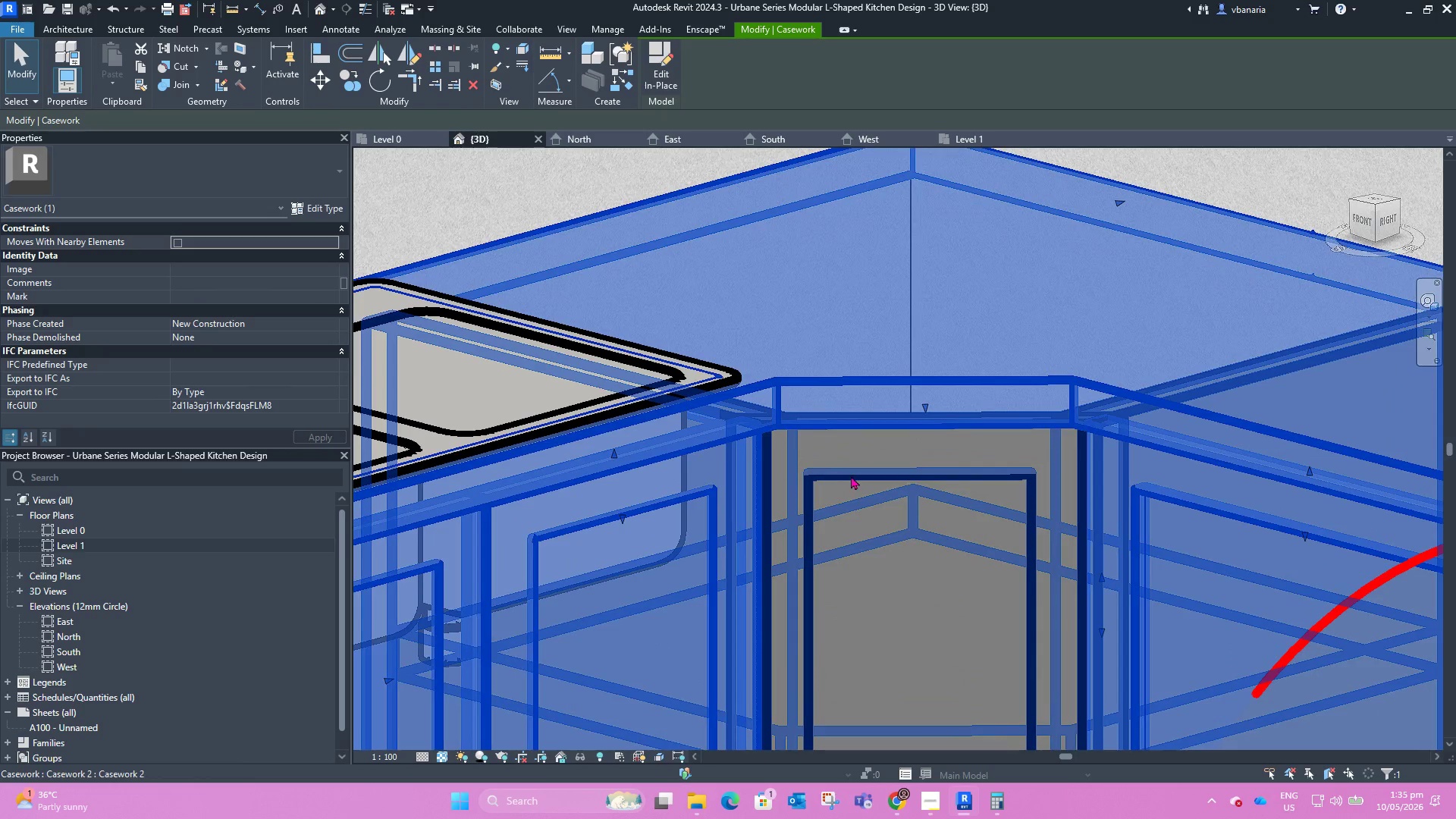 
scroll: coordinate [868, 353], scroll_direction: down, amount: 13.0
 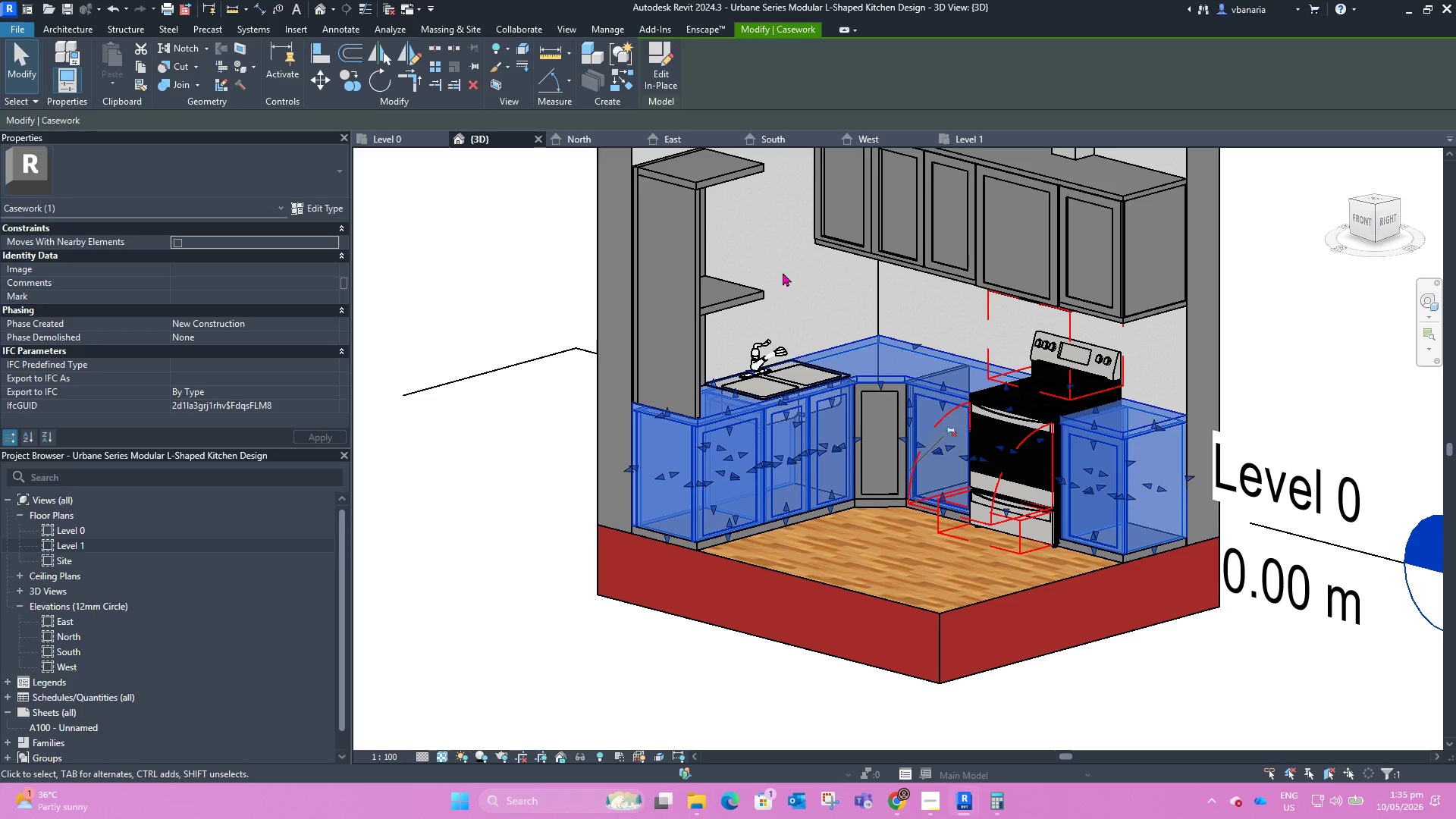 
wait(8.05)
 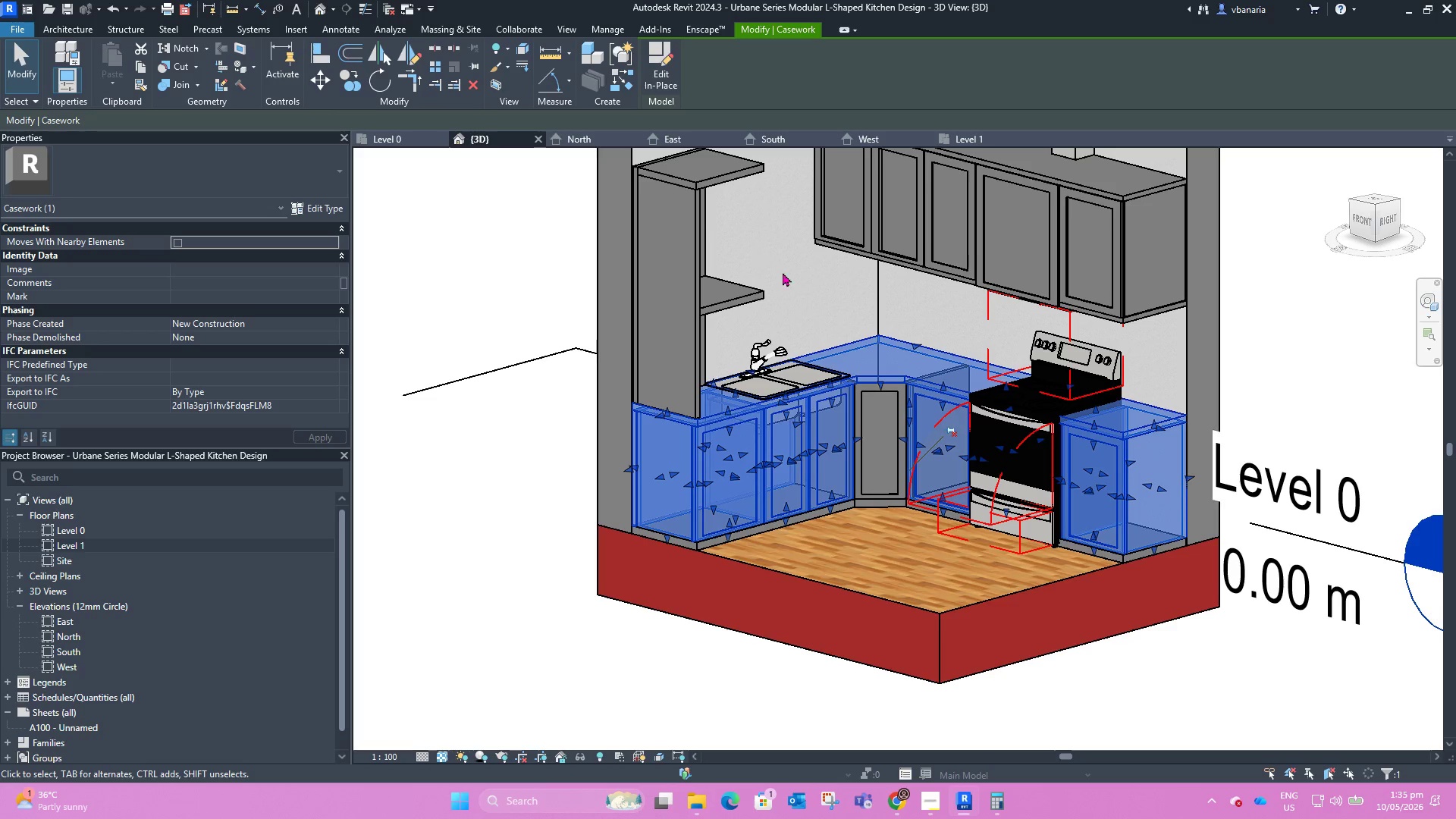 
left_click([638, 435])
 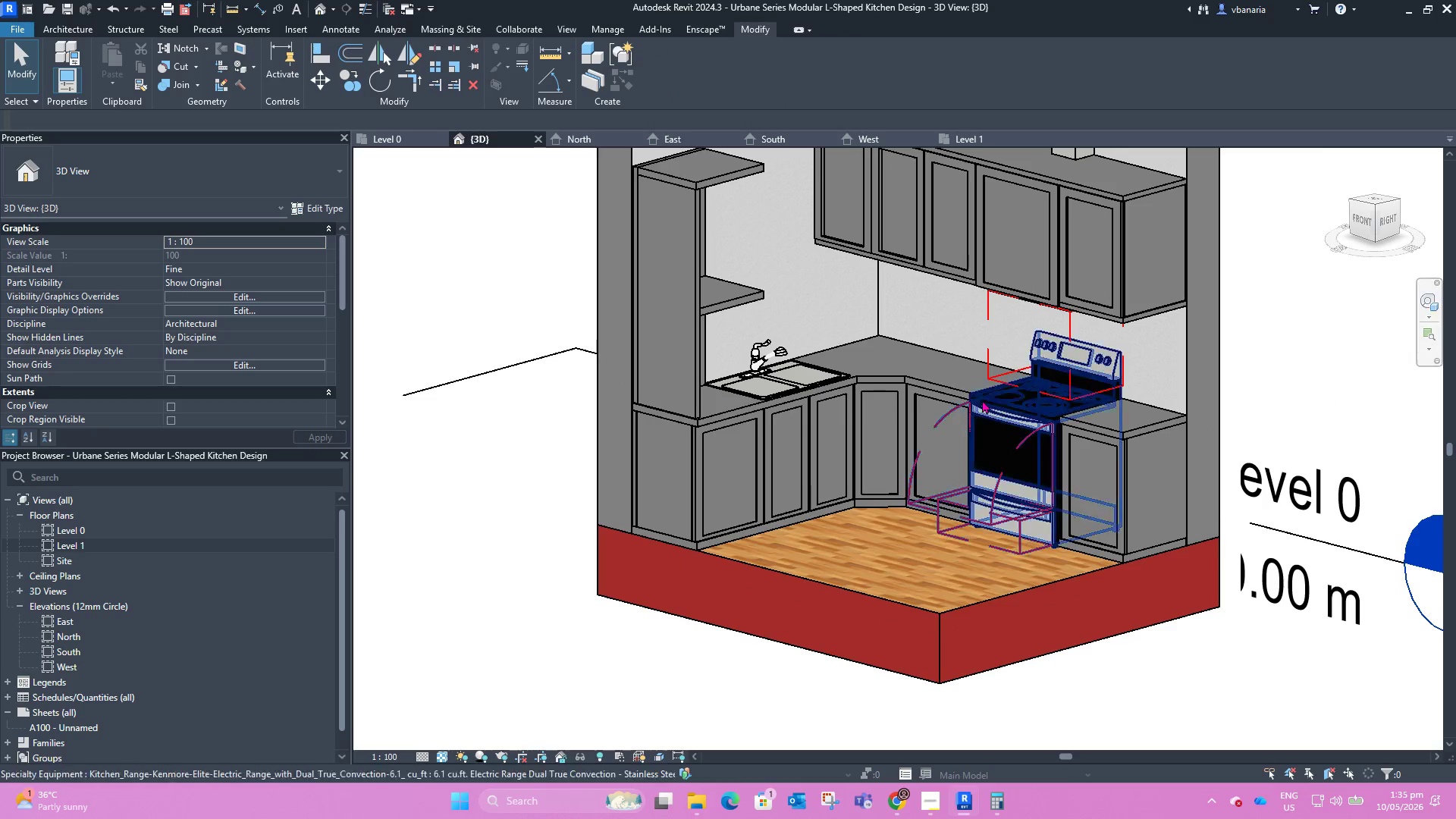 
left_click([795, 388])
 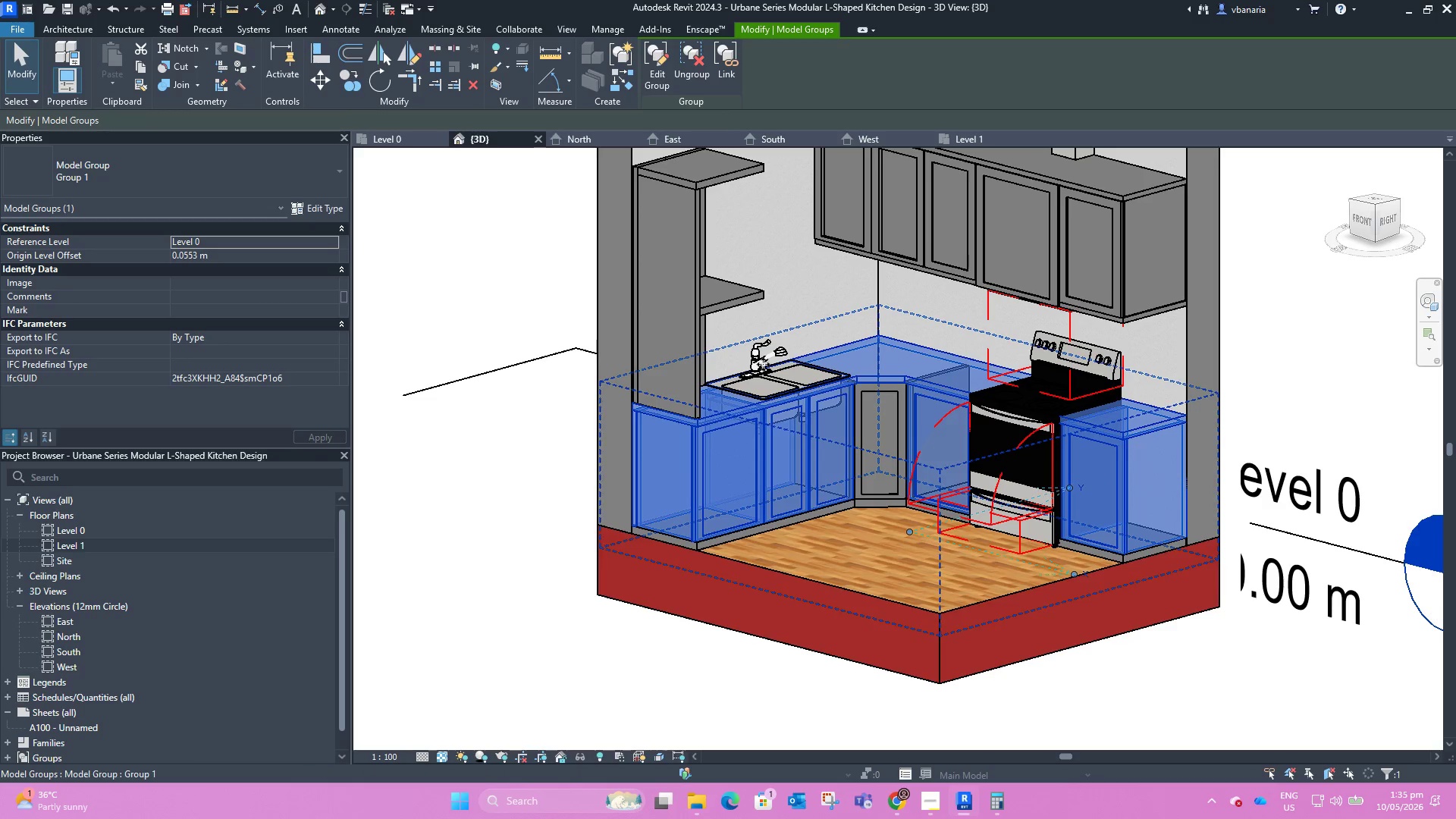 
left_click([761, 298])
 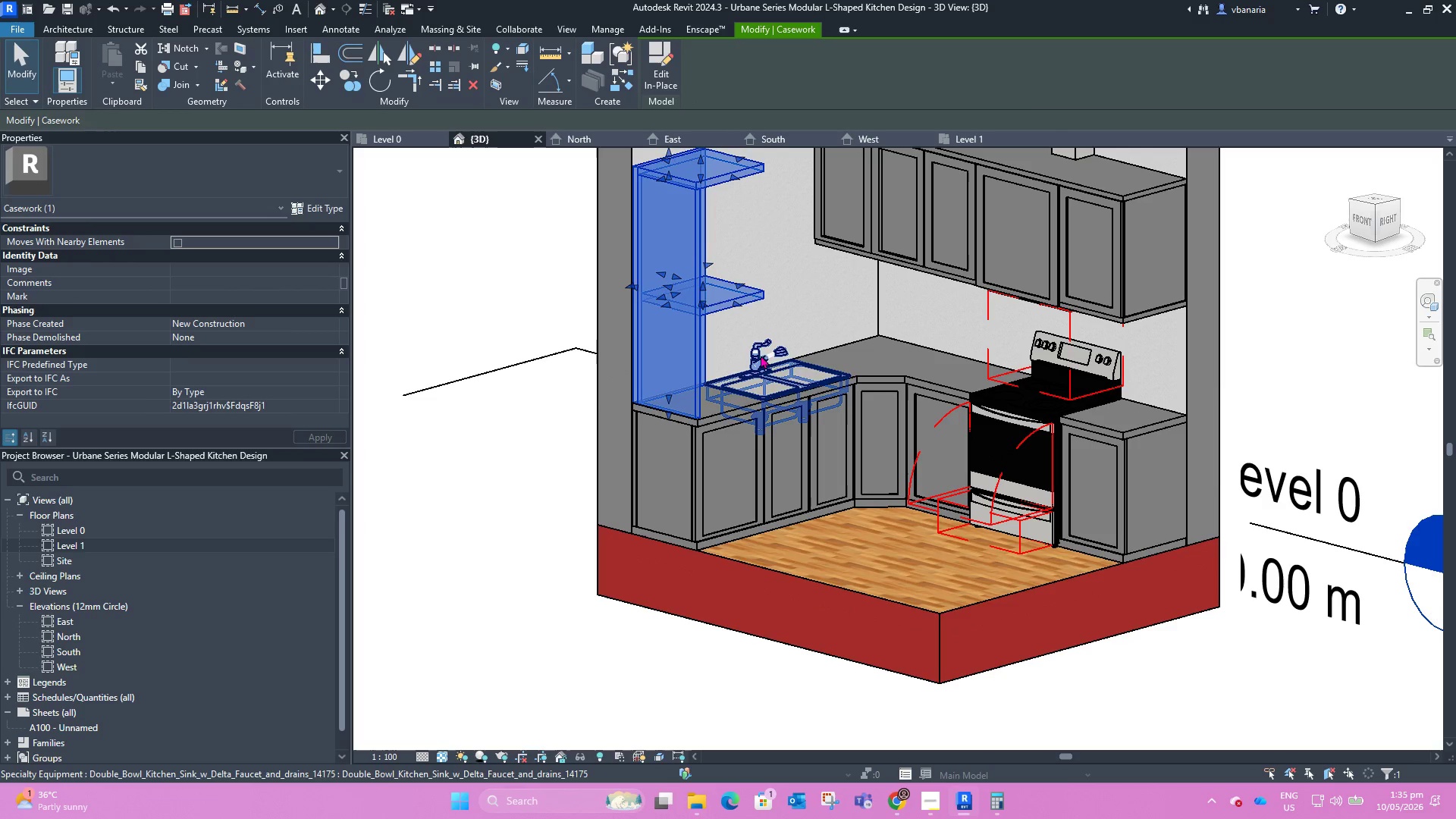 
left_click([760, 350])
 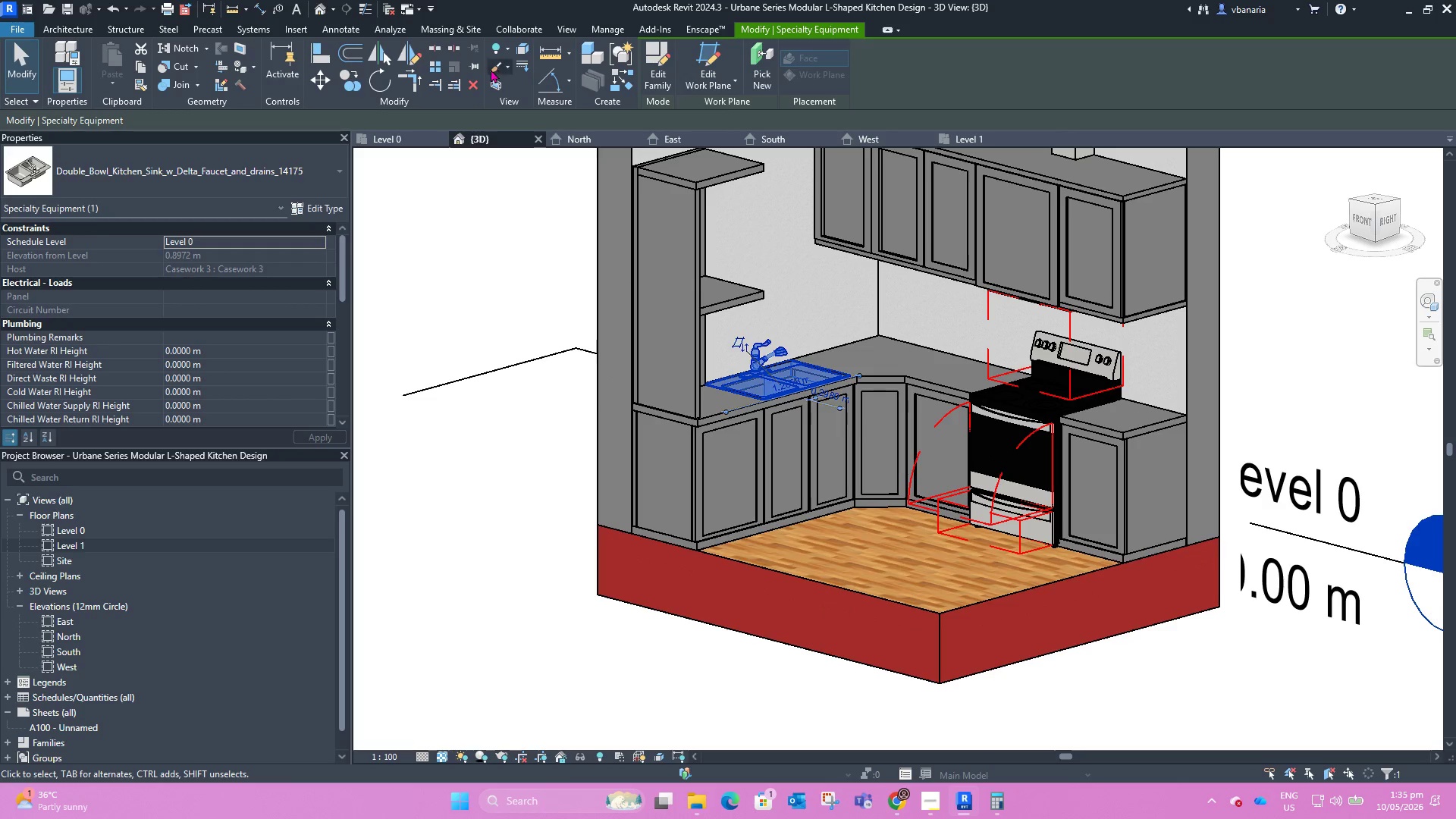 
left_click([478, 69])
 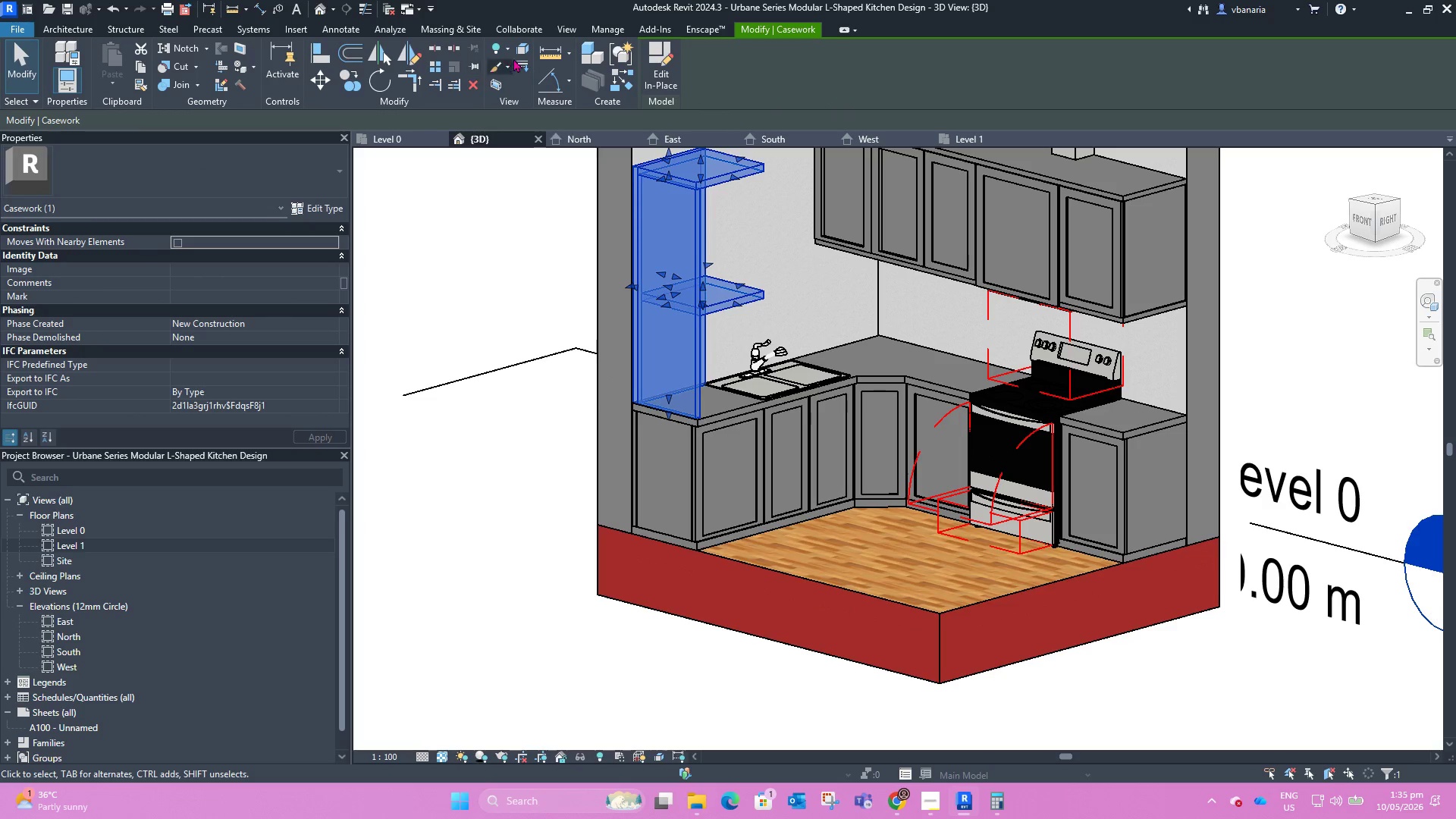 
left_click([616, 54])
 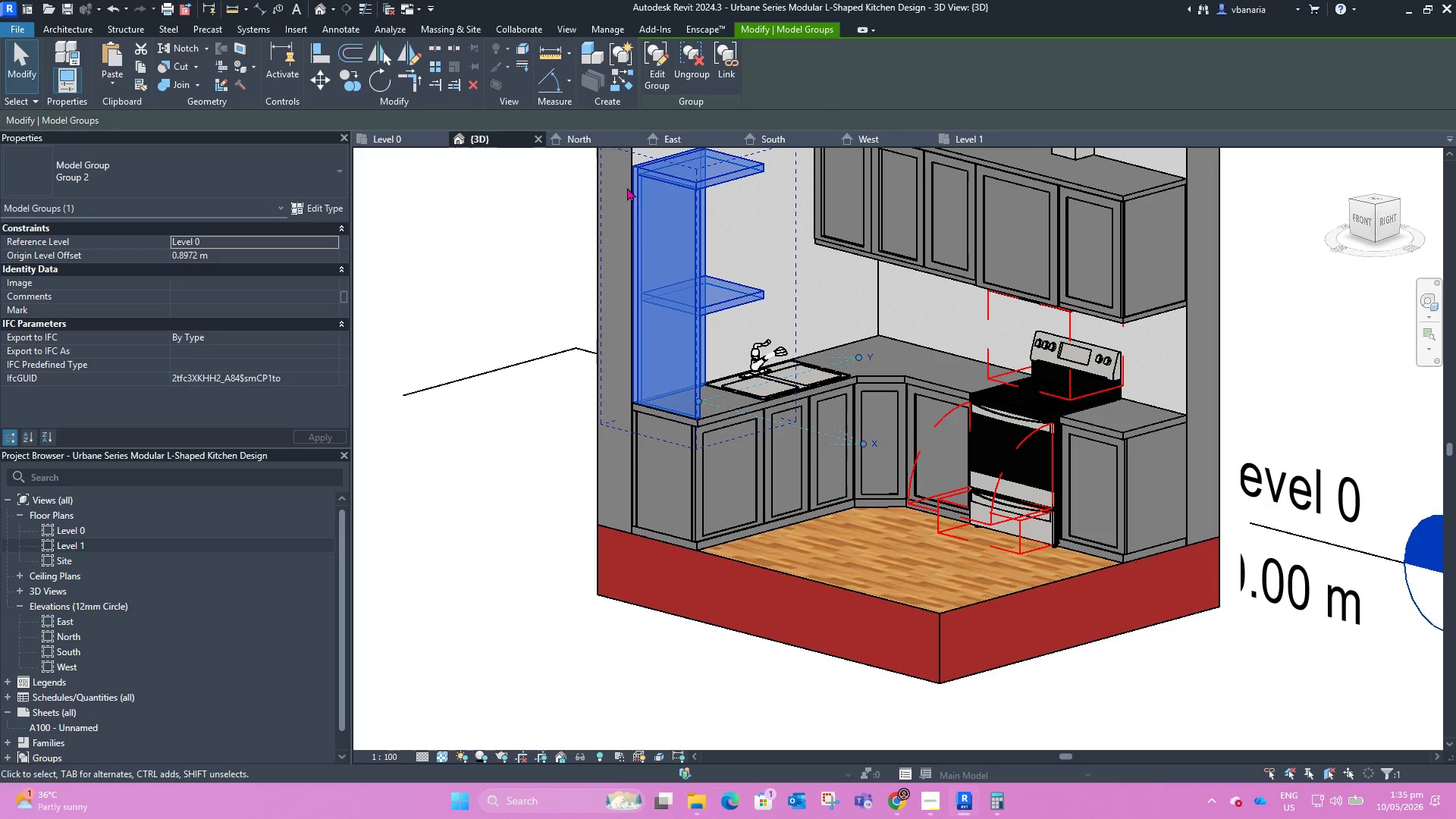 
left_click([472, 61])
 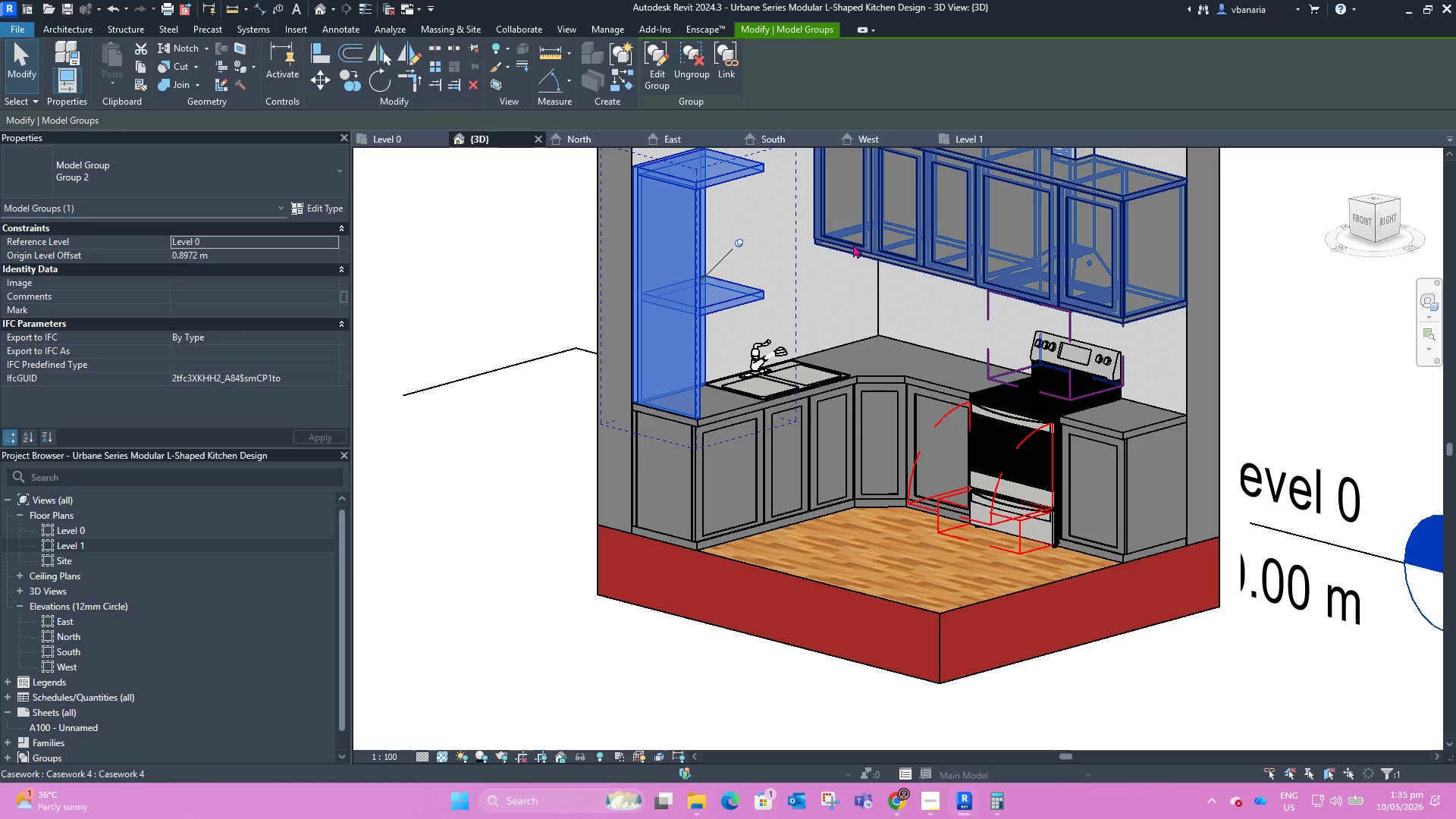 
left_click([853, 246])
 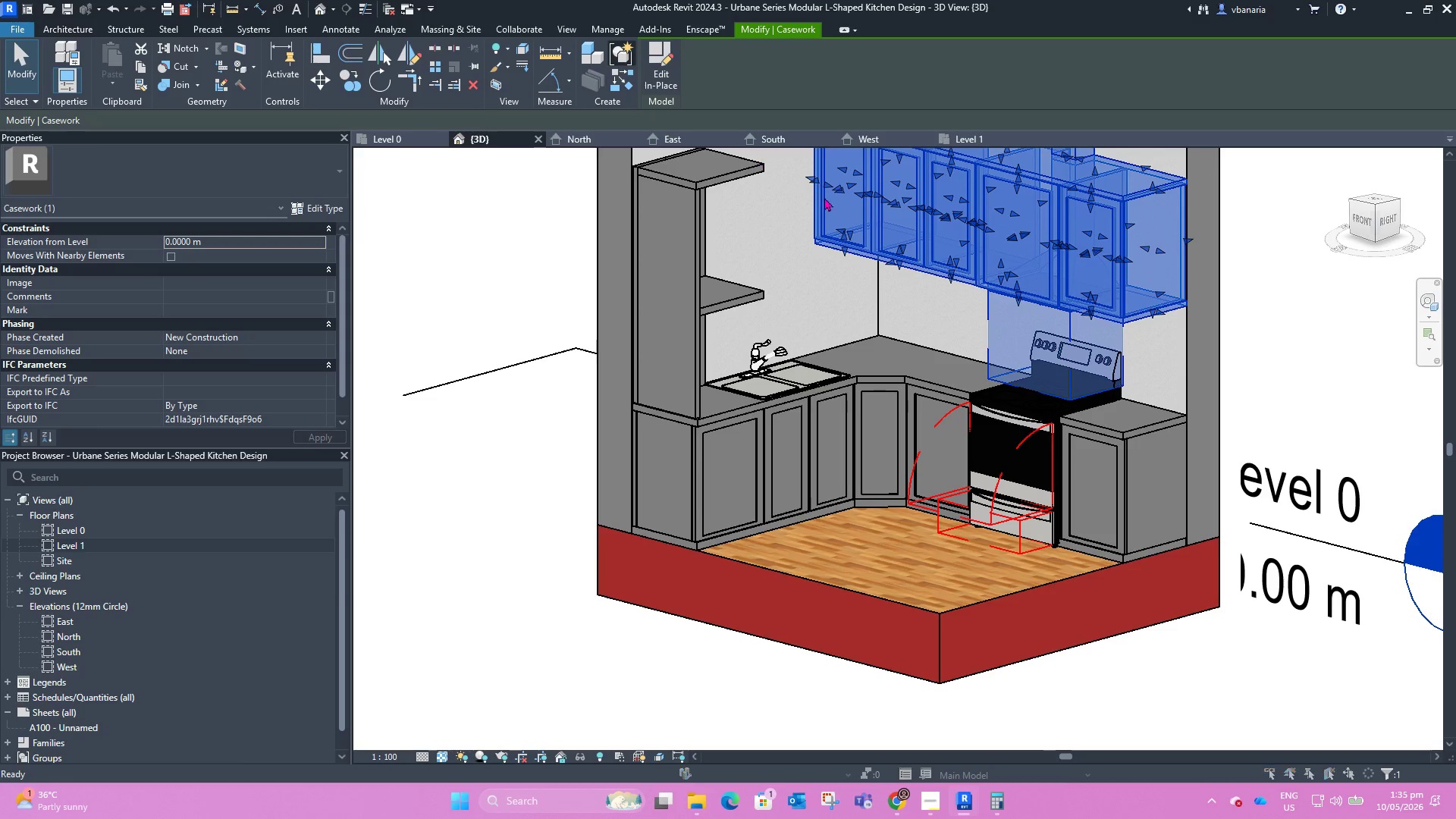 
left_click([653, 433])
 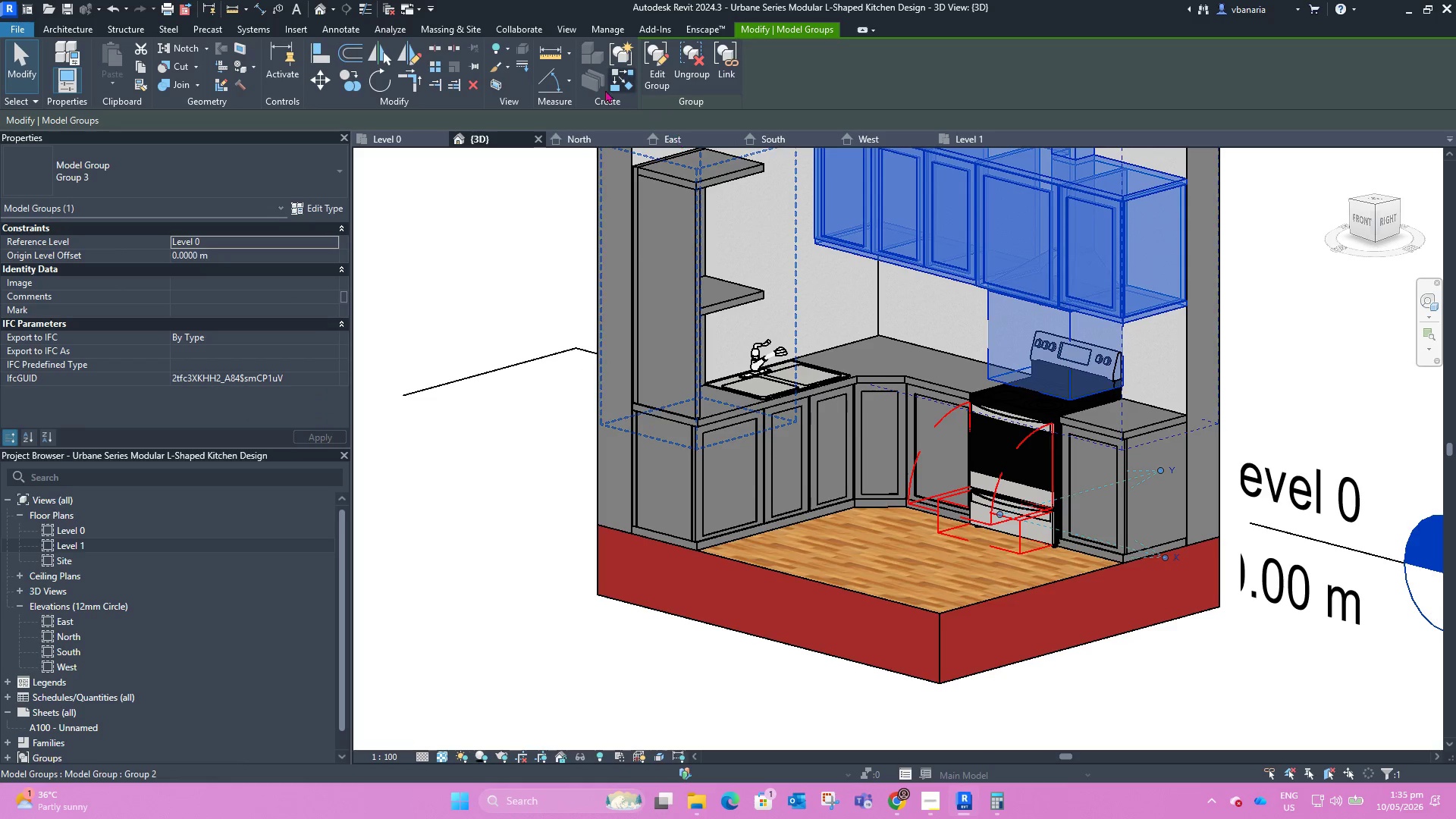 
left_click([474, 65])
 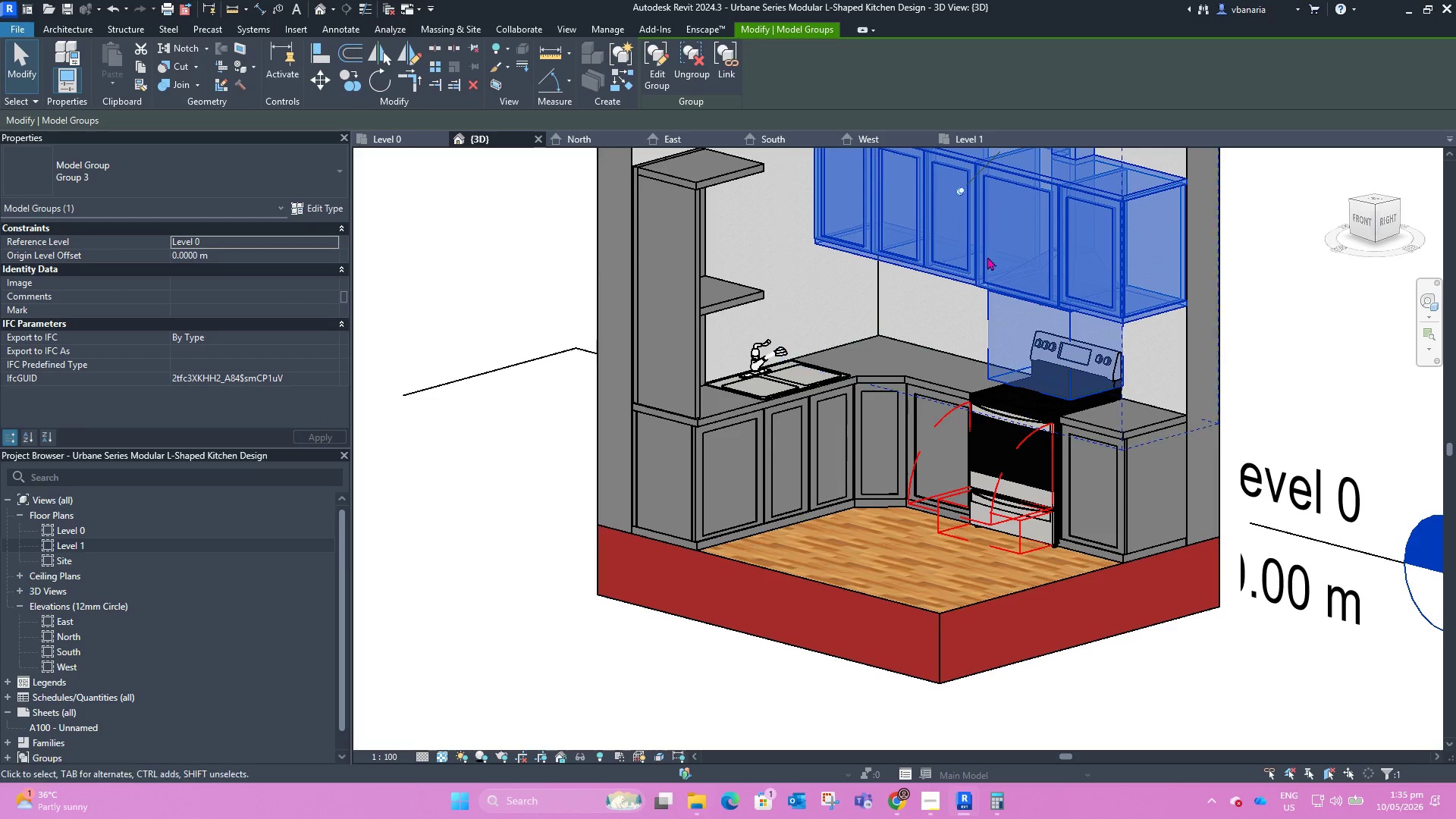 
scroll: coordinate [958, 276], scroll_direction: down, amount: 2.0
 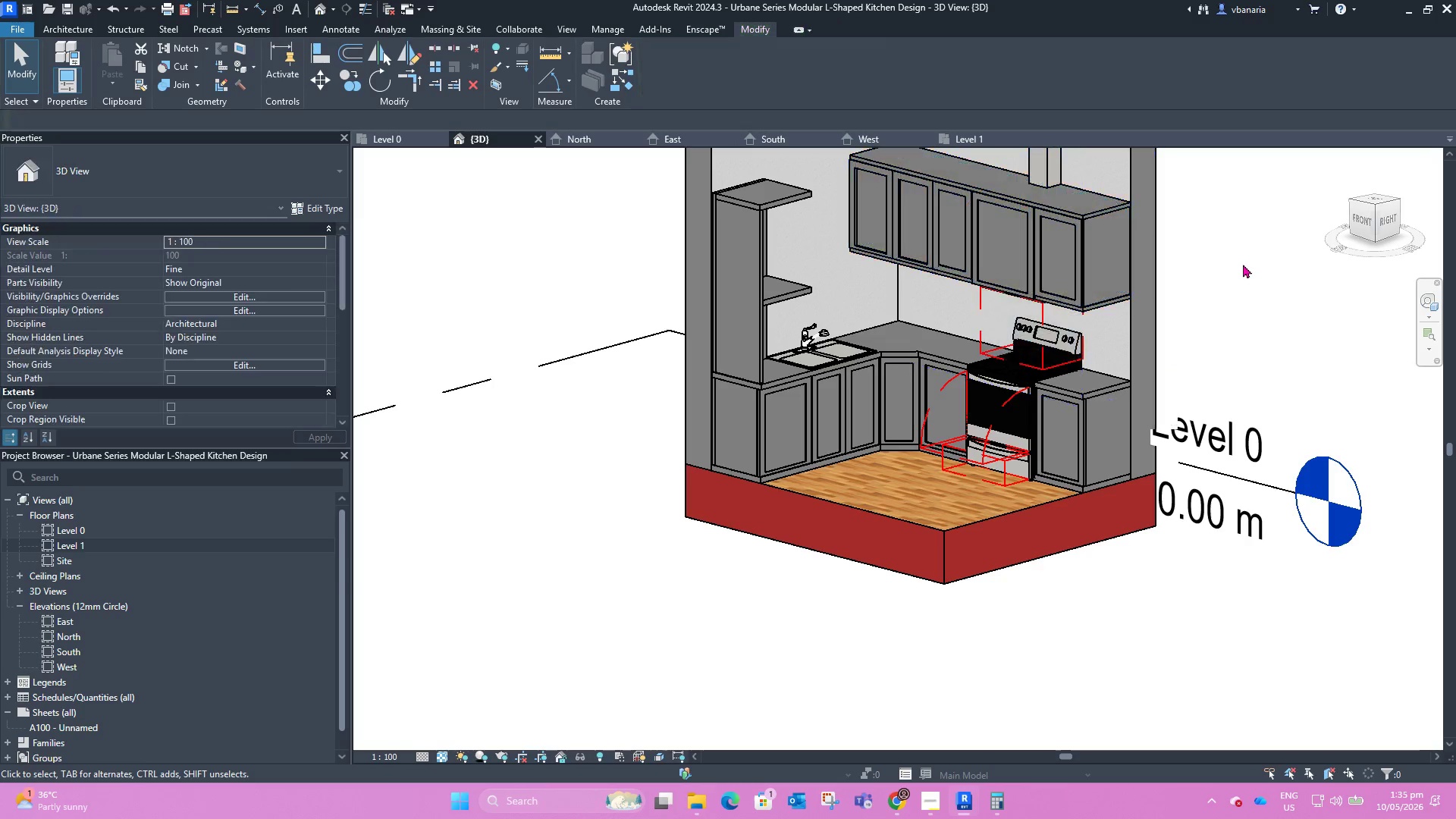 
scroll: coordinate [902, 251], scroll_direction: none, amount: 0.0
 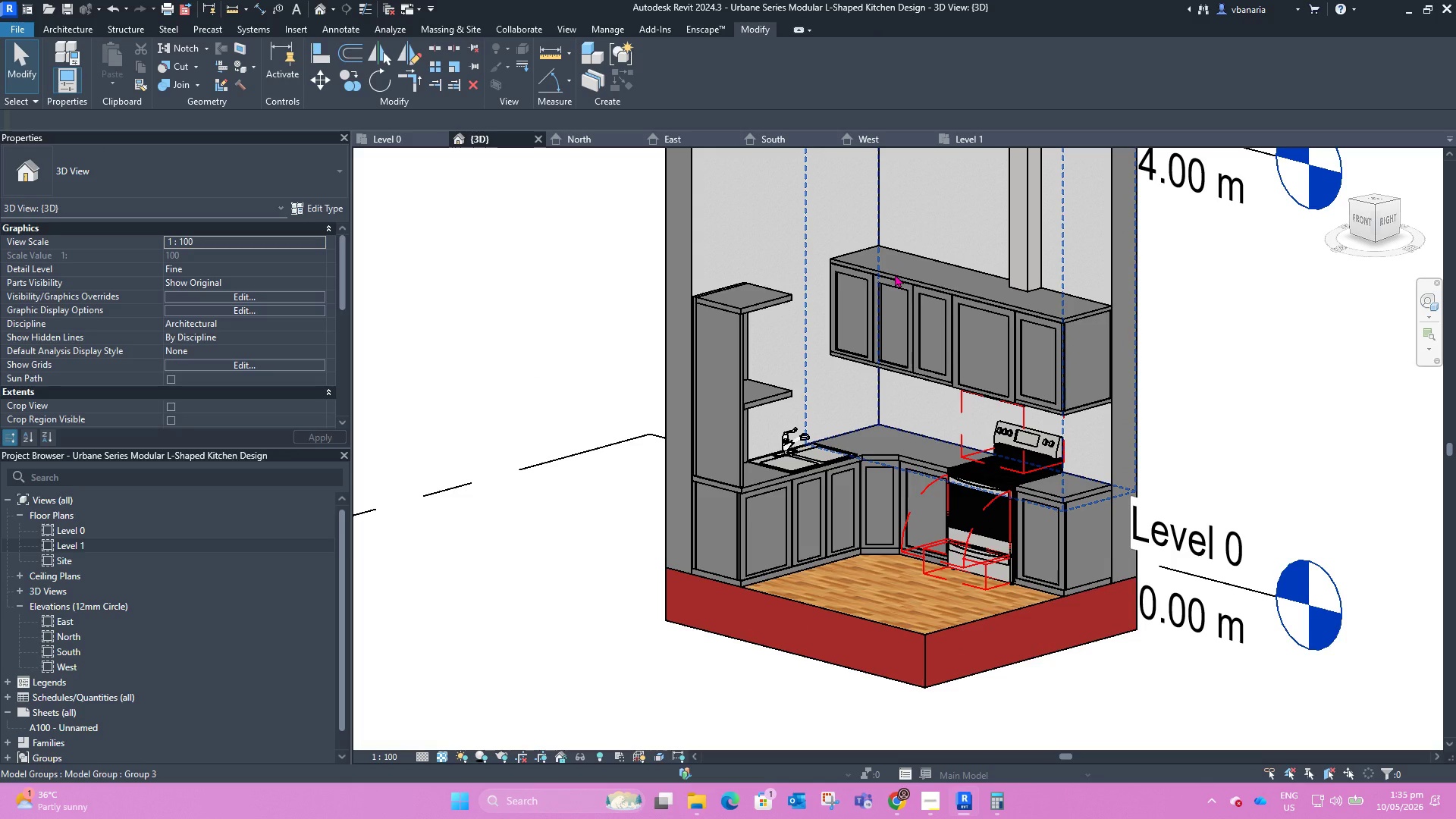 
left_click([895, 274])
 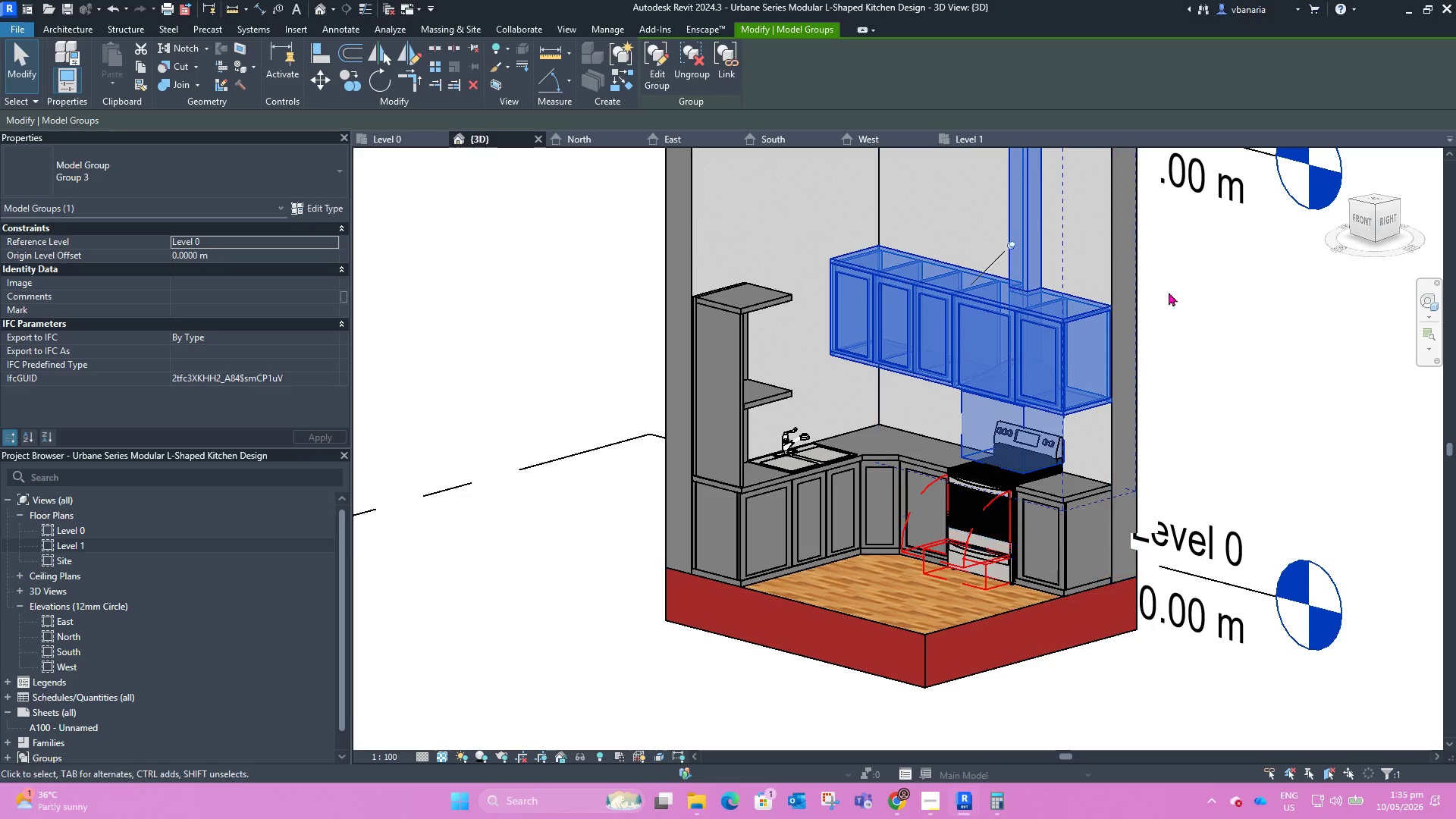 
left_click([1220, 322])
 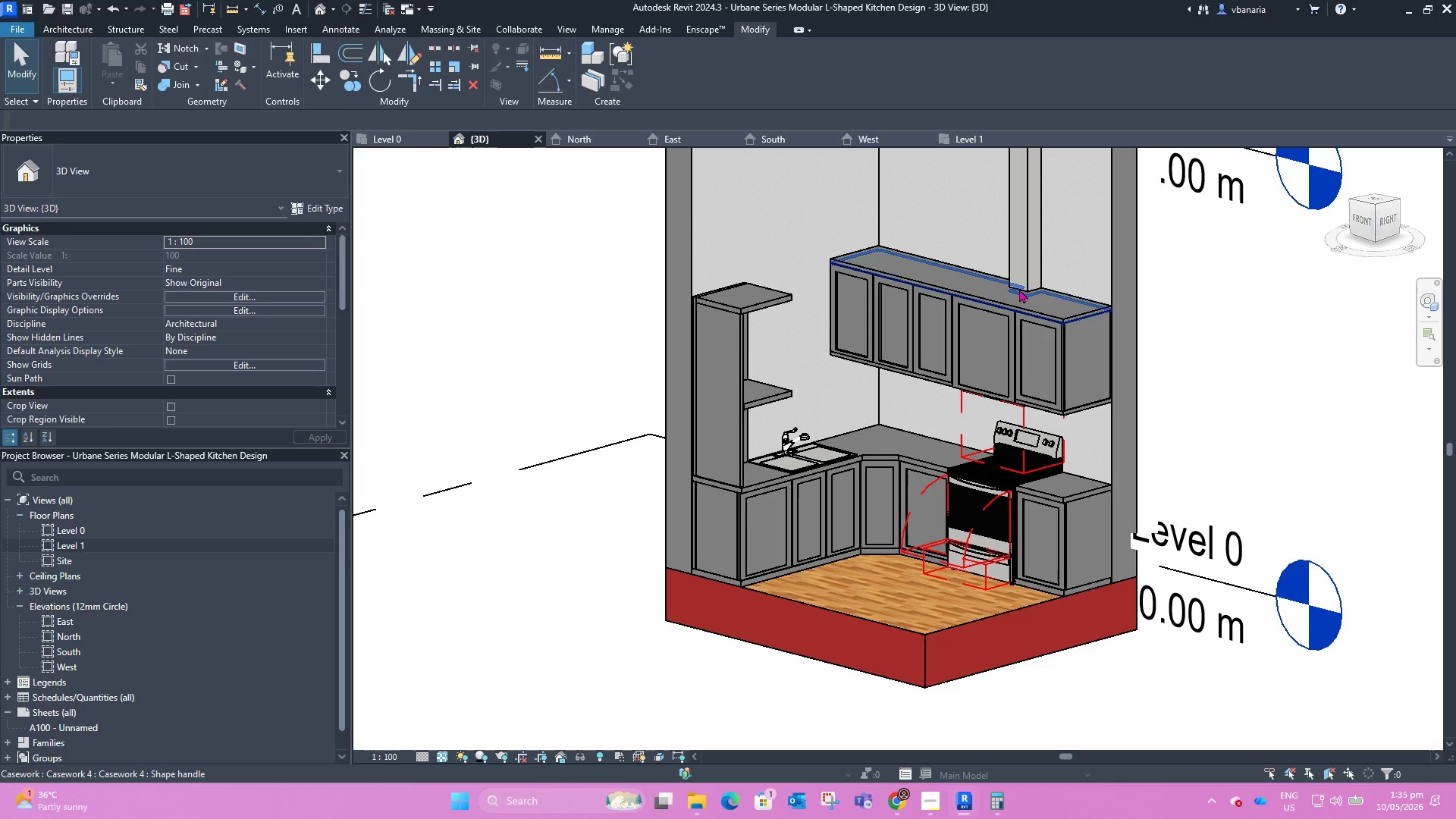 
wait(8.28)
 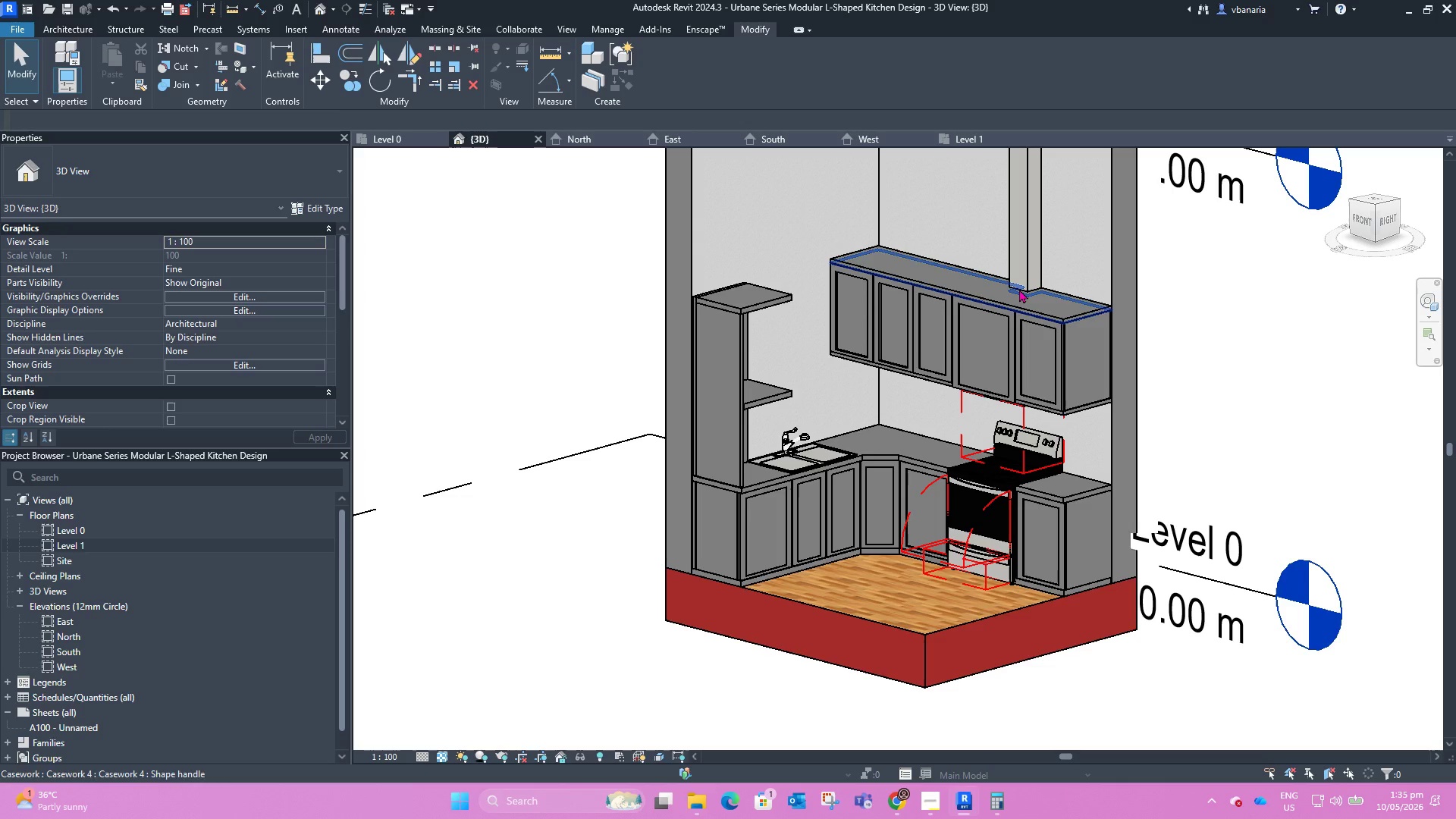 
left_click([980, 308])
 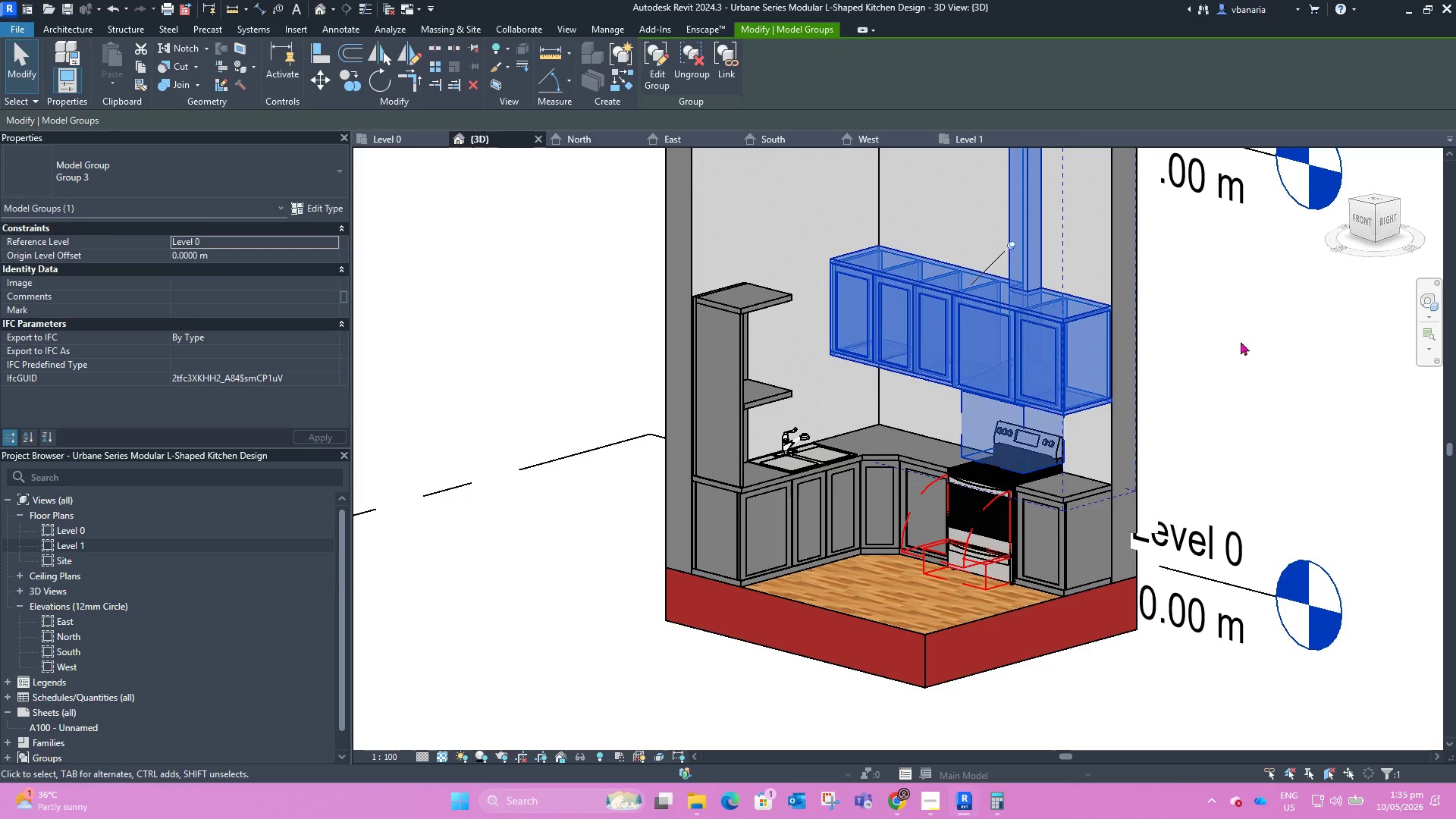 
left_click([1241, 342])
 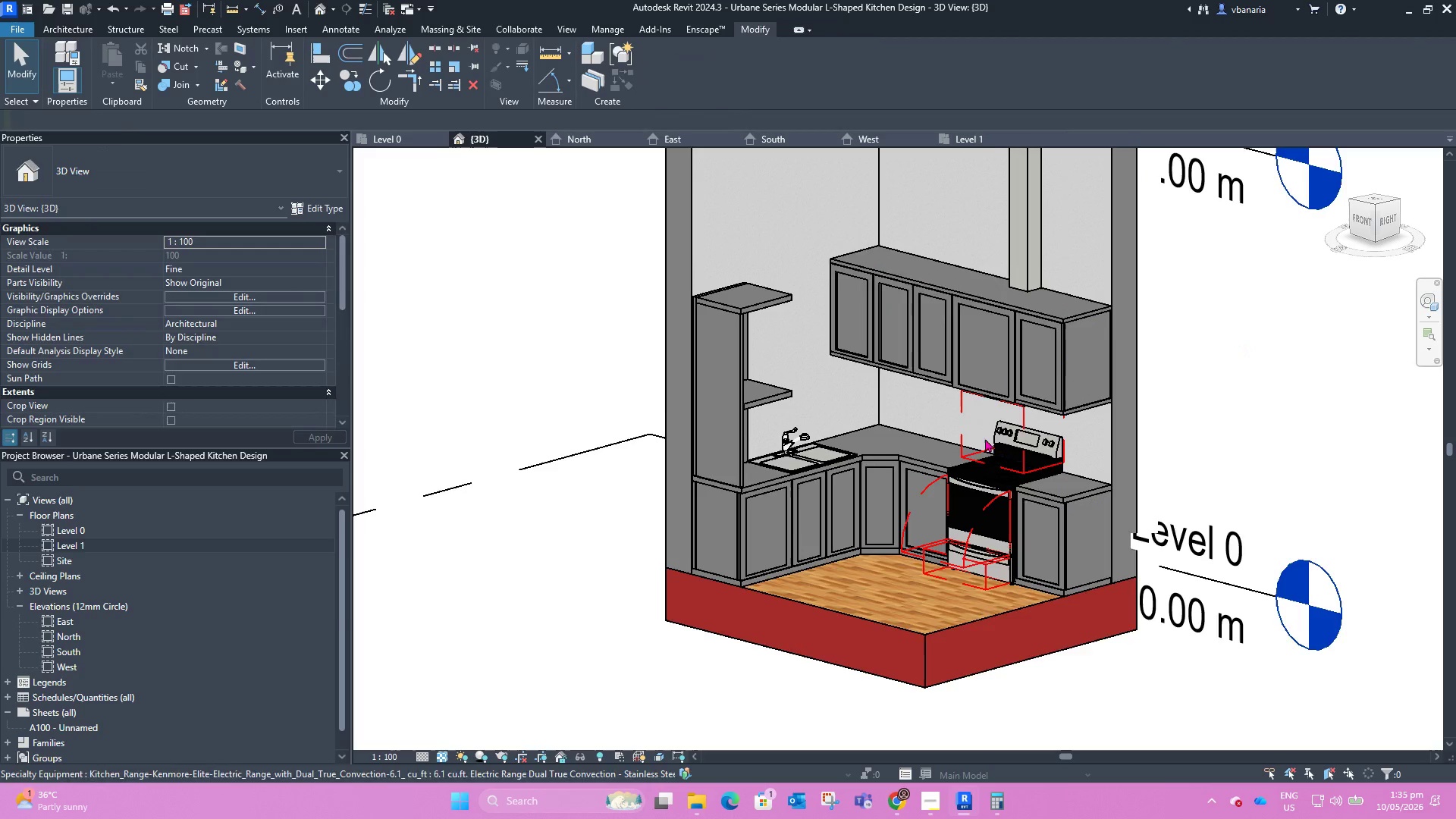 
scroll: coordinate [983, 434], scroll_direction: up, amount: 3.0
 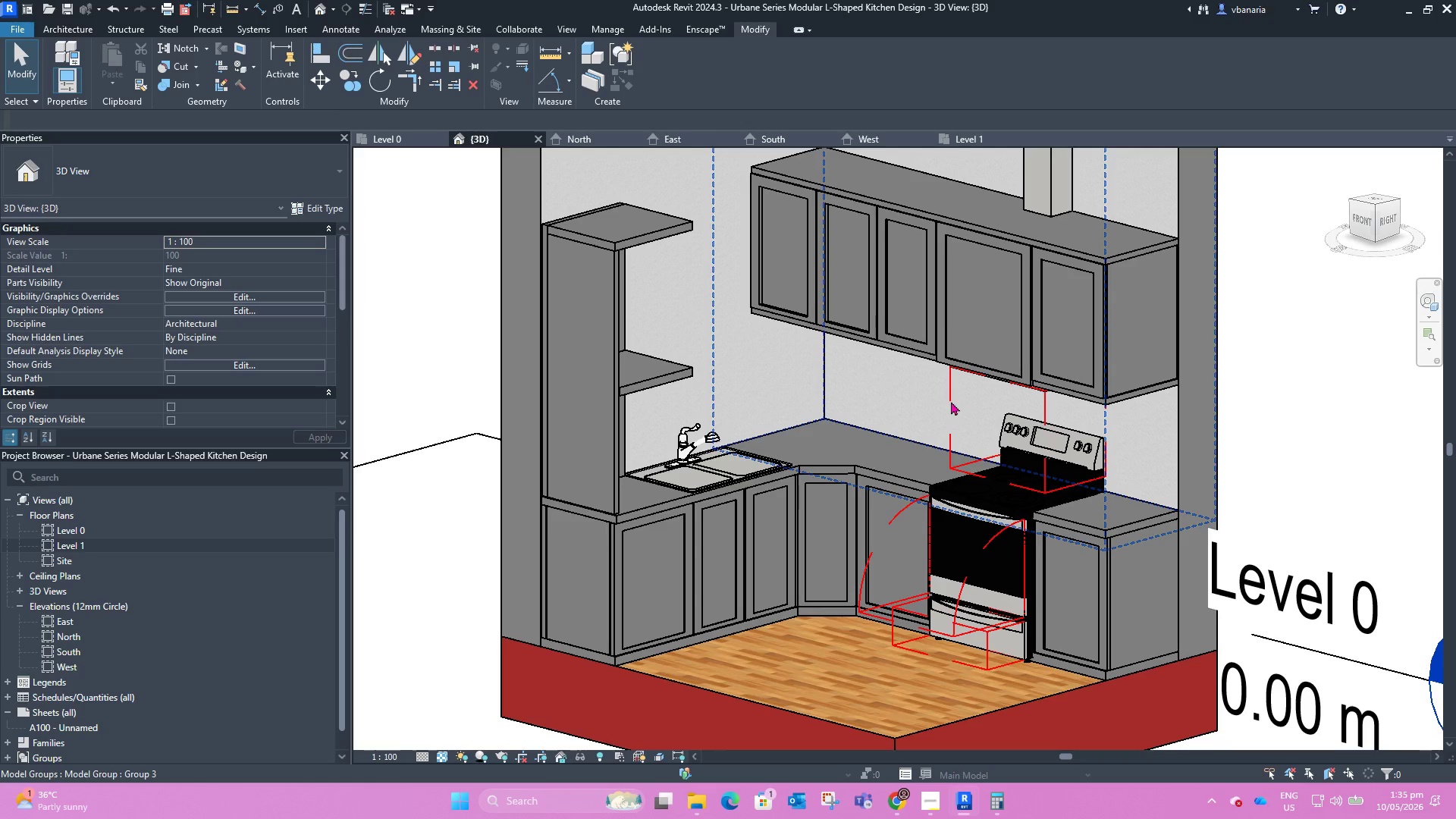 
left_click([951, 401])
 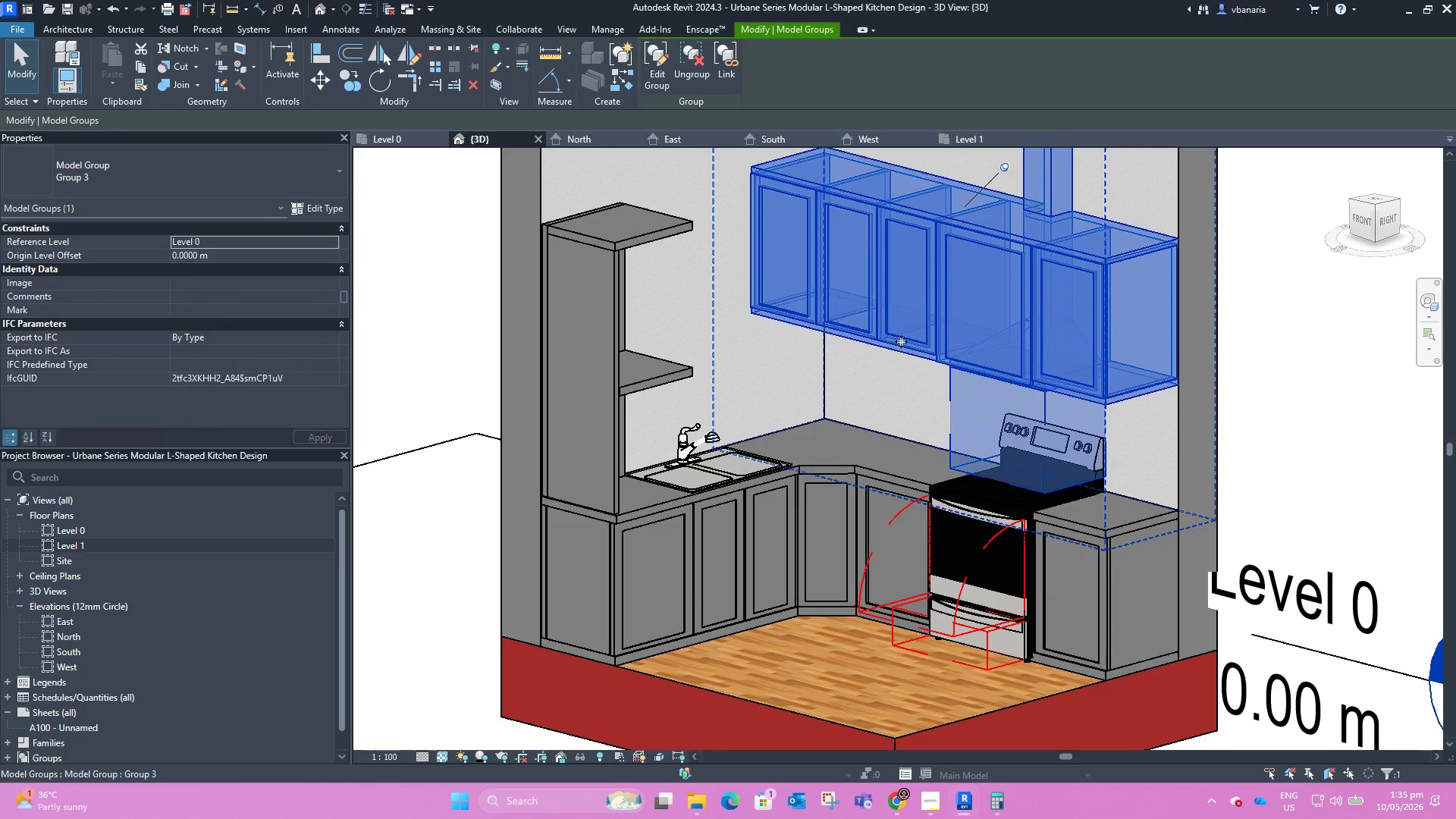 
left_click([849, 419])
 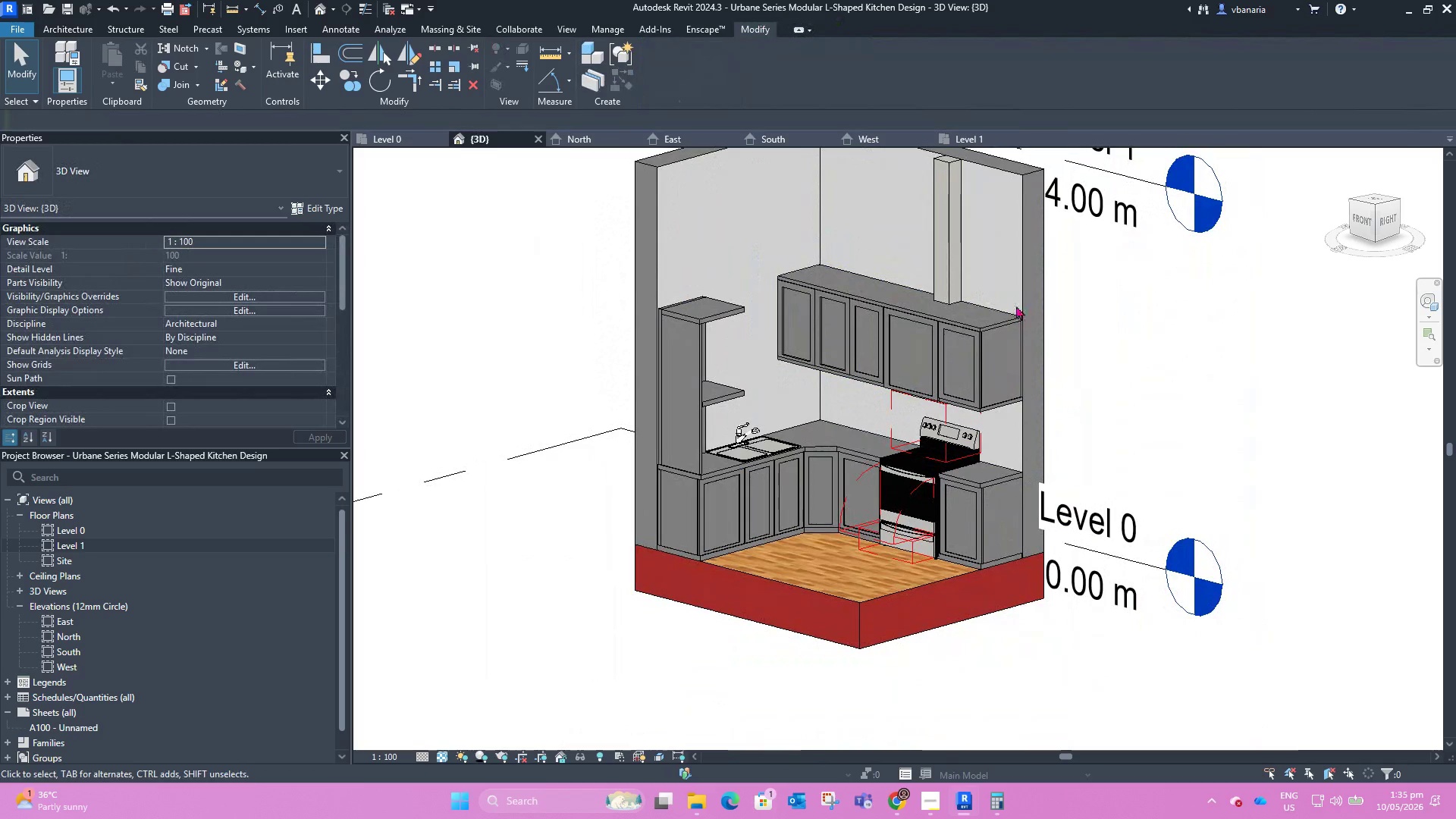 
scroll: coordinate [830, 375], scroll_direction: down, amount: 4.0
 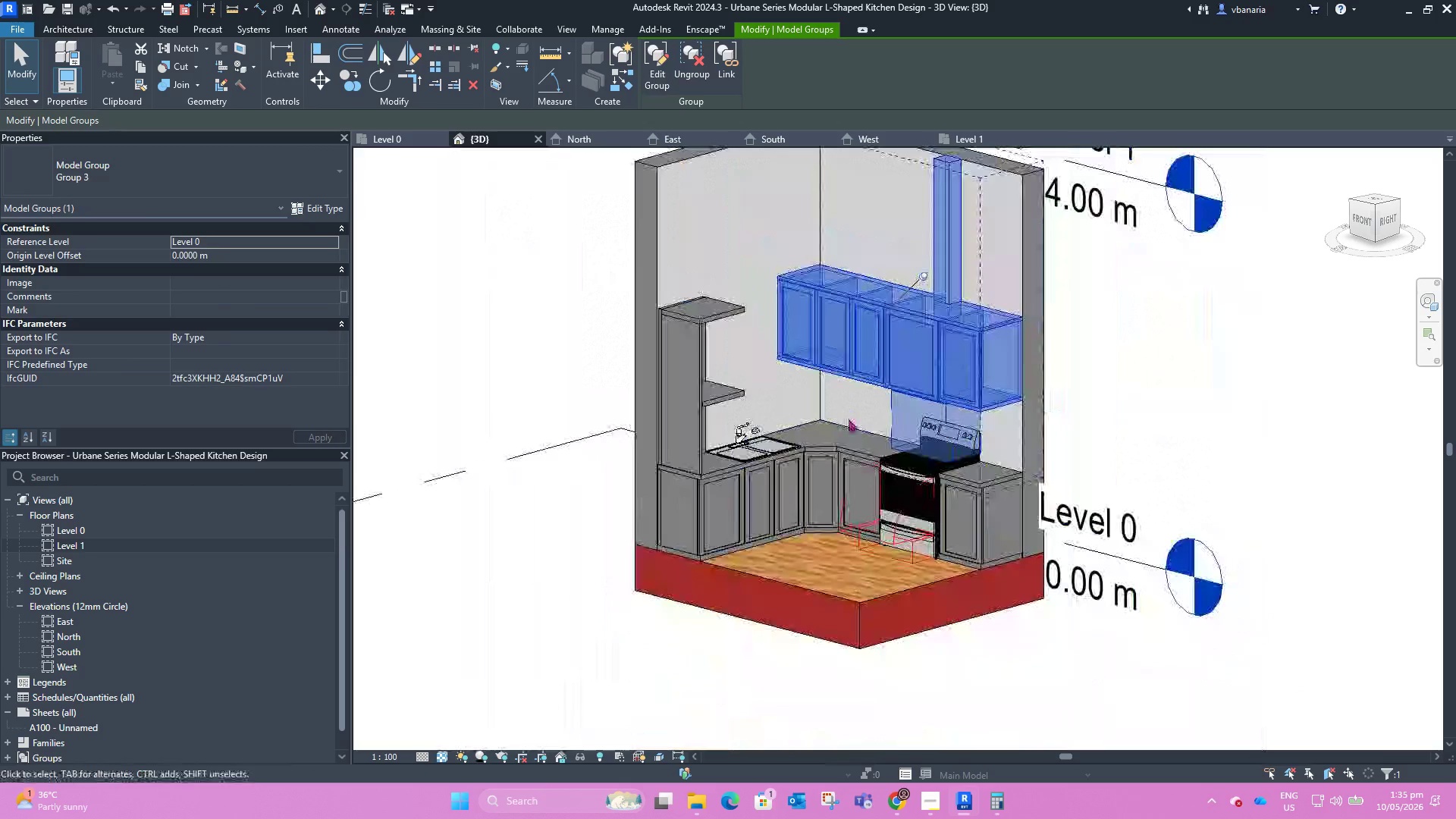 
left_click([1017, 311])
 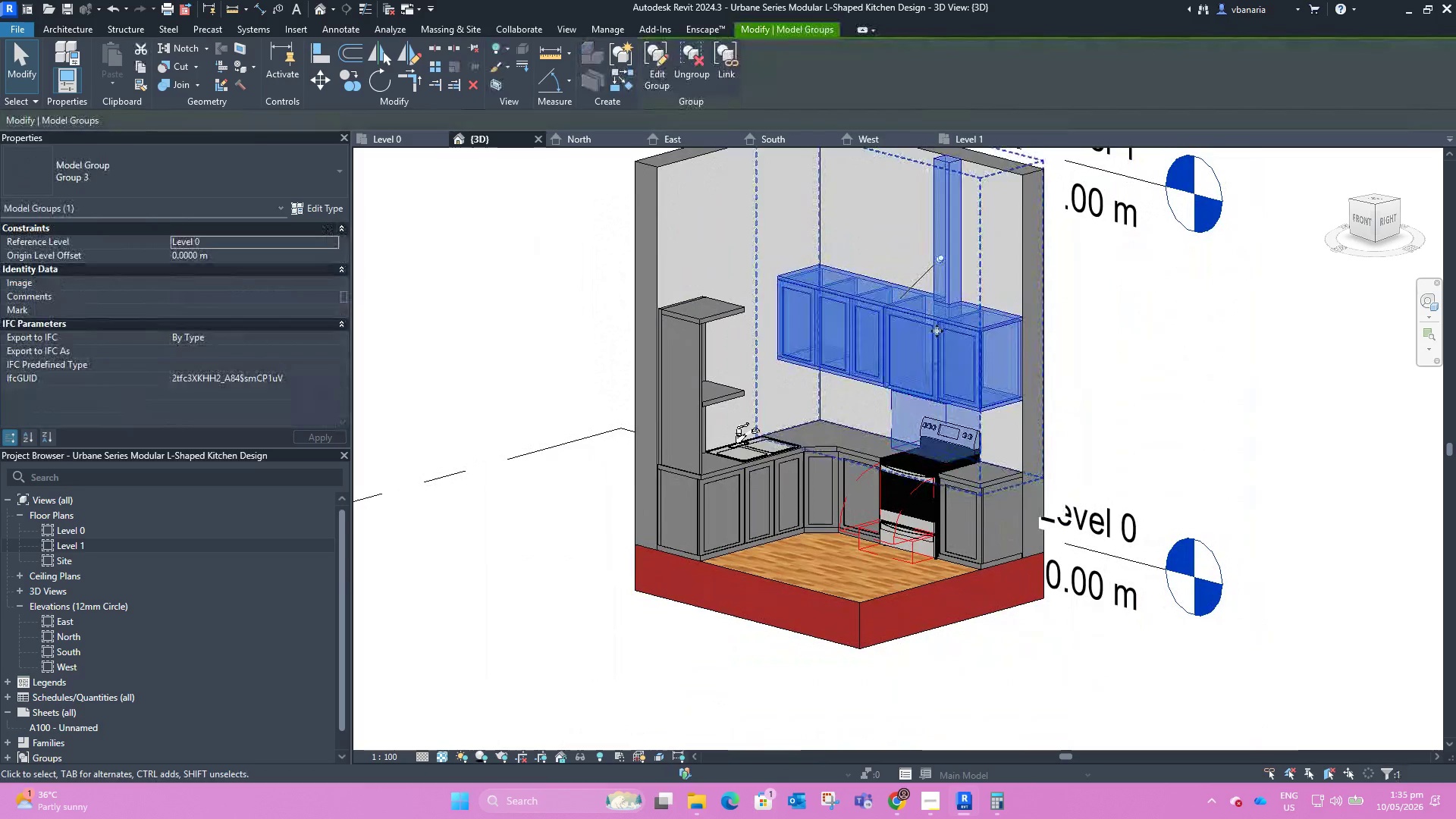 
scroll: coordinate [852, 355], scroll_direction: down, amount: 2.0
 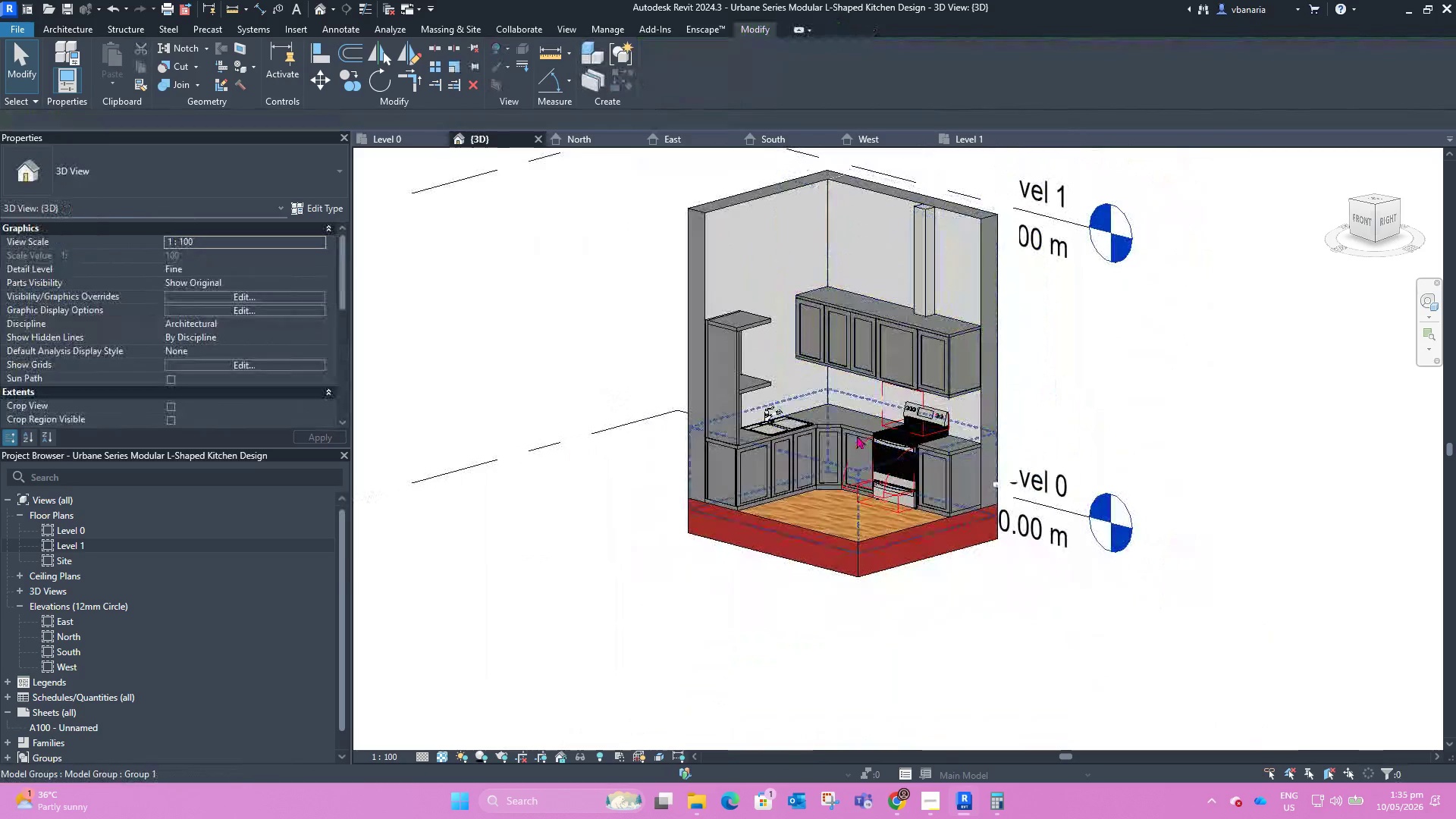 
scroll: coordinate [822, 447], scroll_direction: up, amount: 4.0
 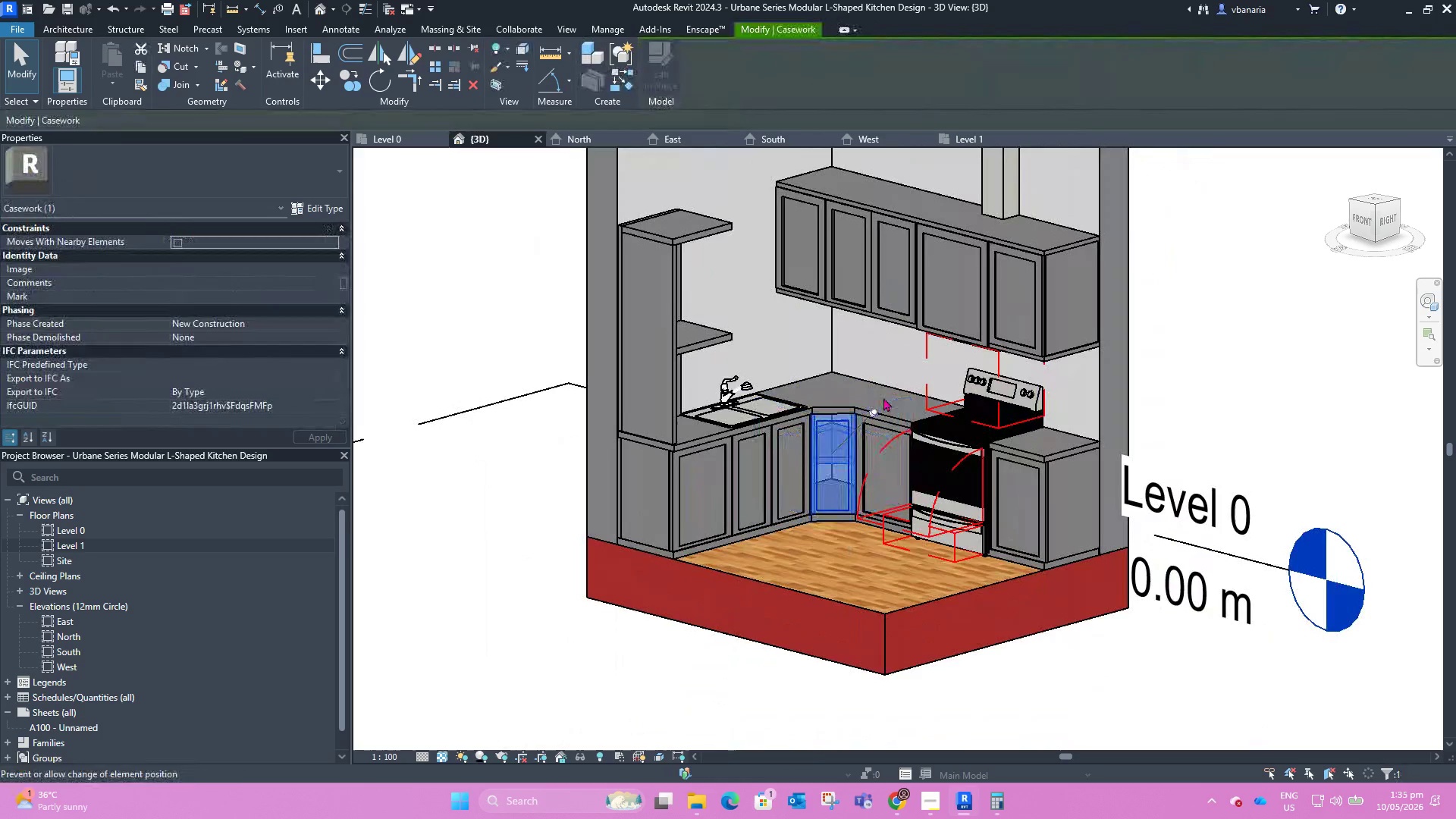 
left_click([903, 381])
 